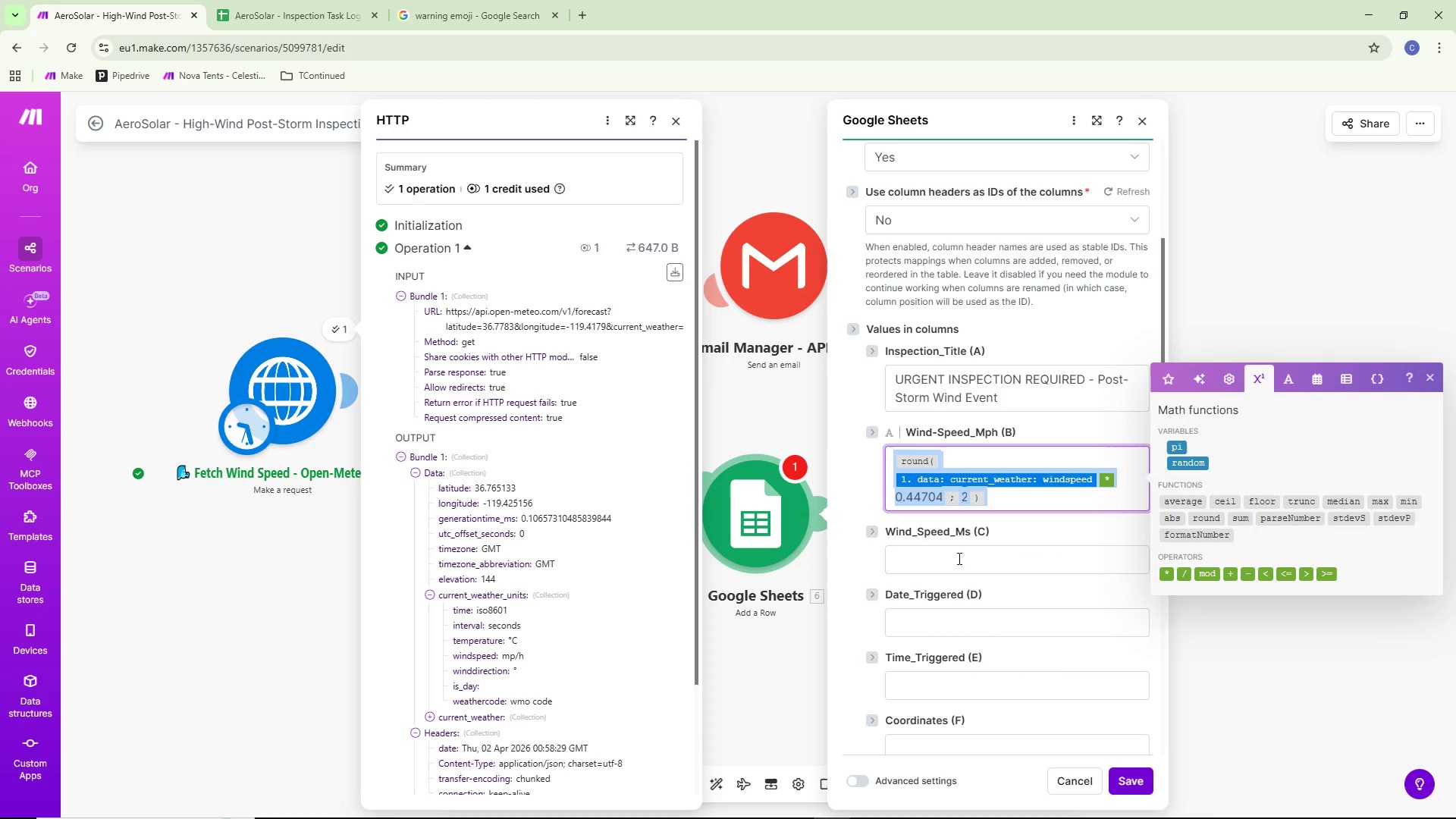 
left_click([950, 564])
 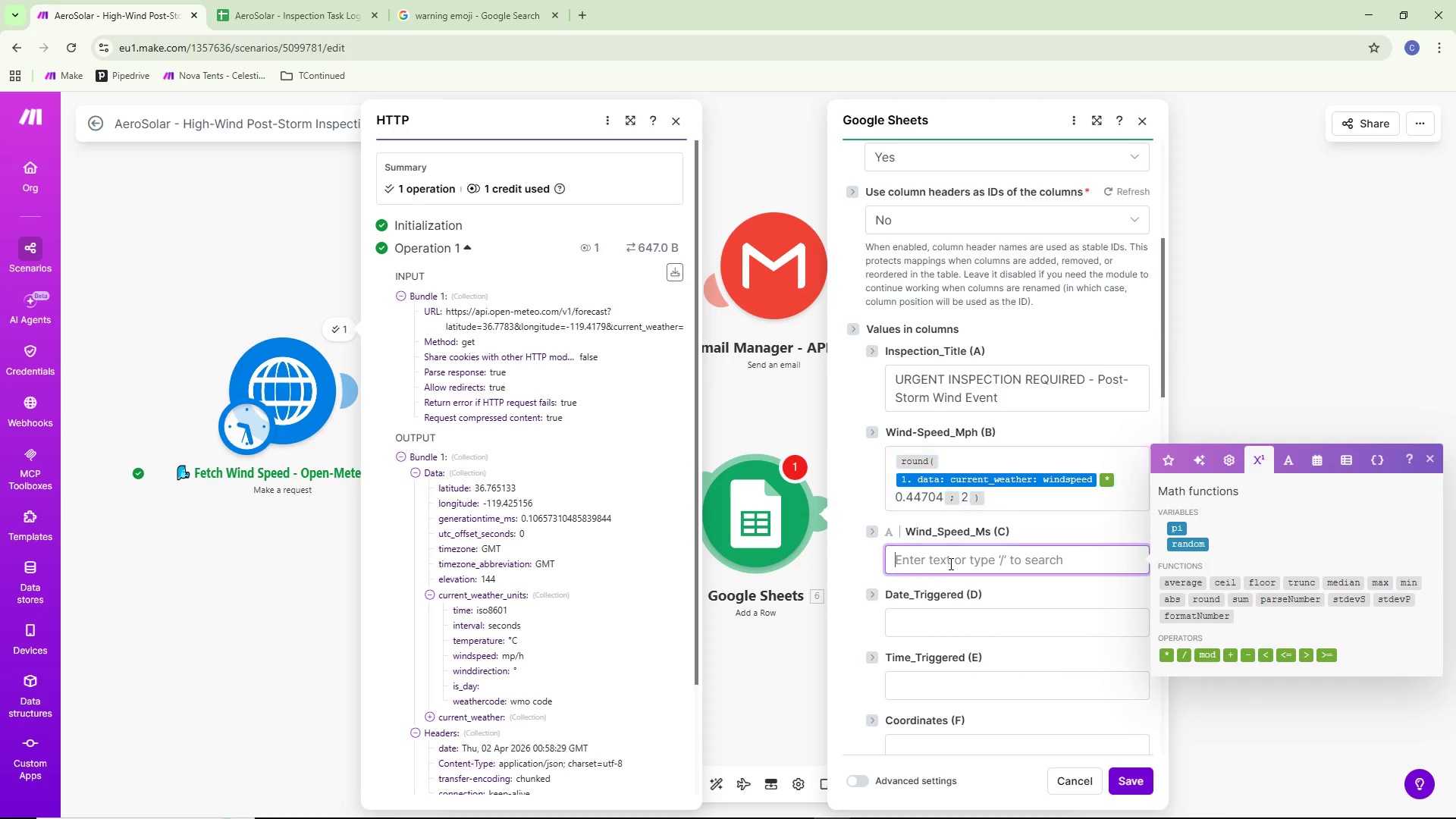 
key(Control+ControlLeft)
 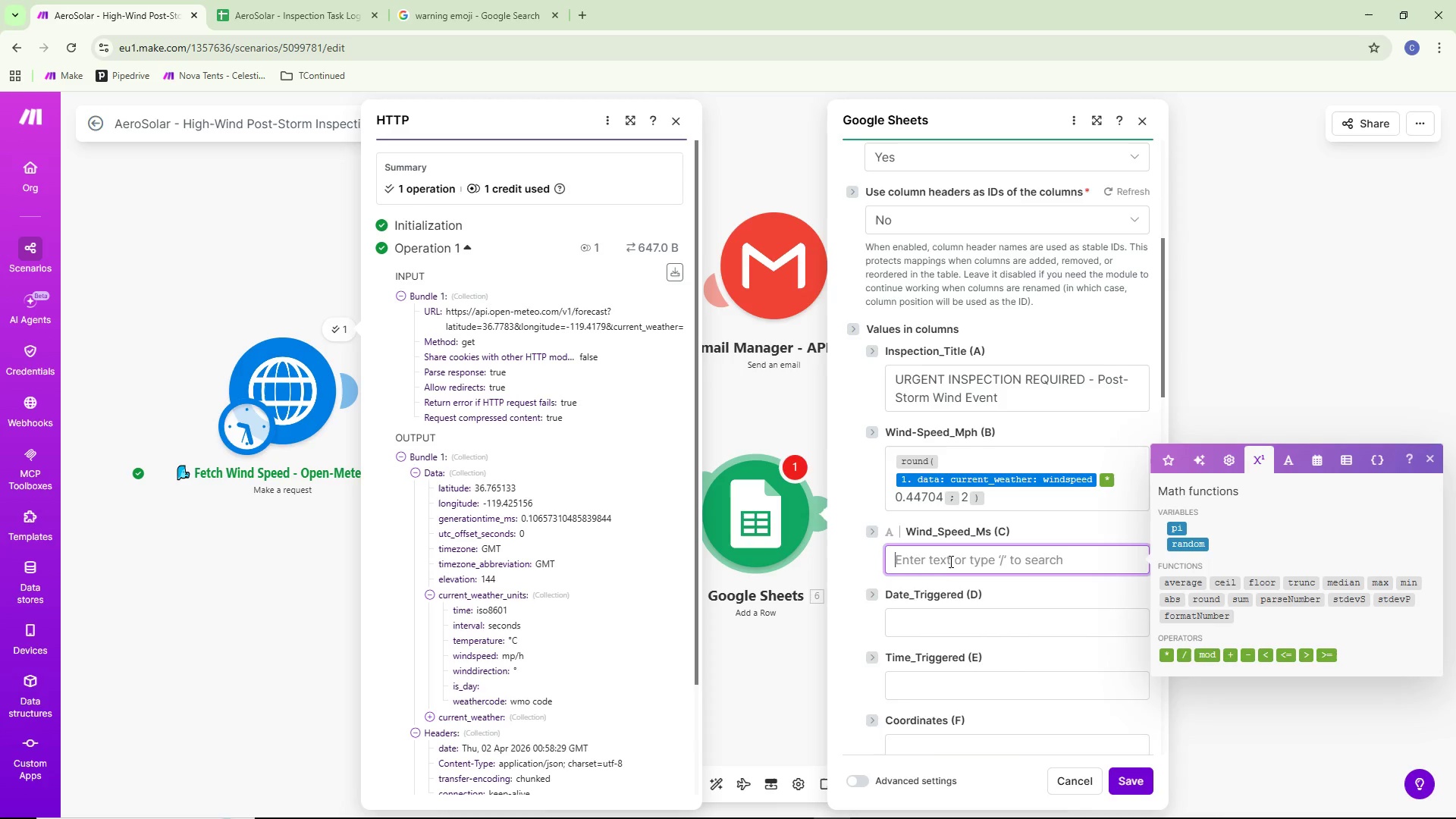 
key(Control+V)
 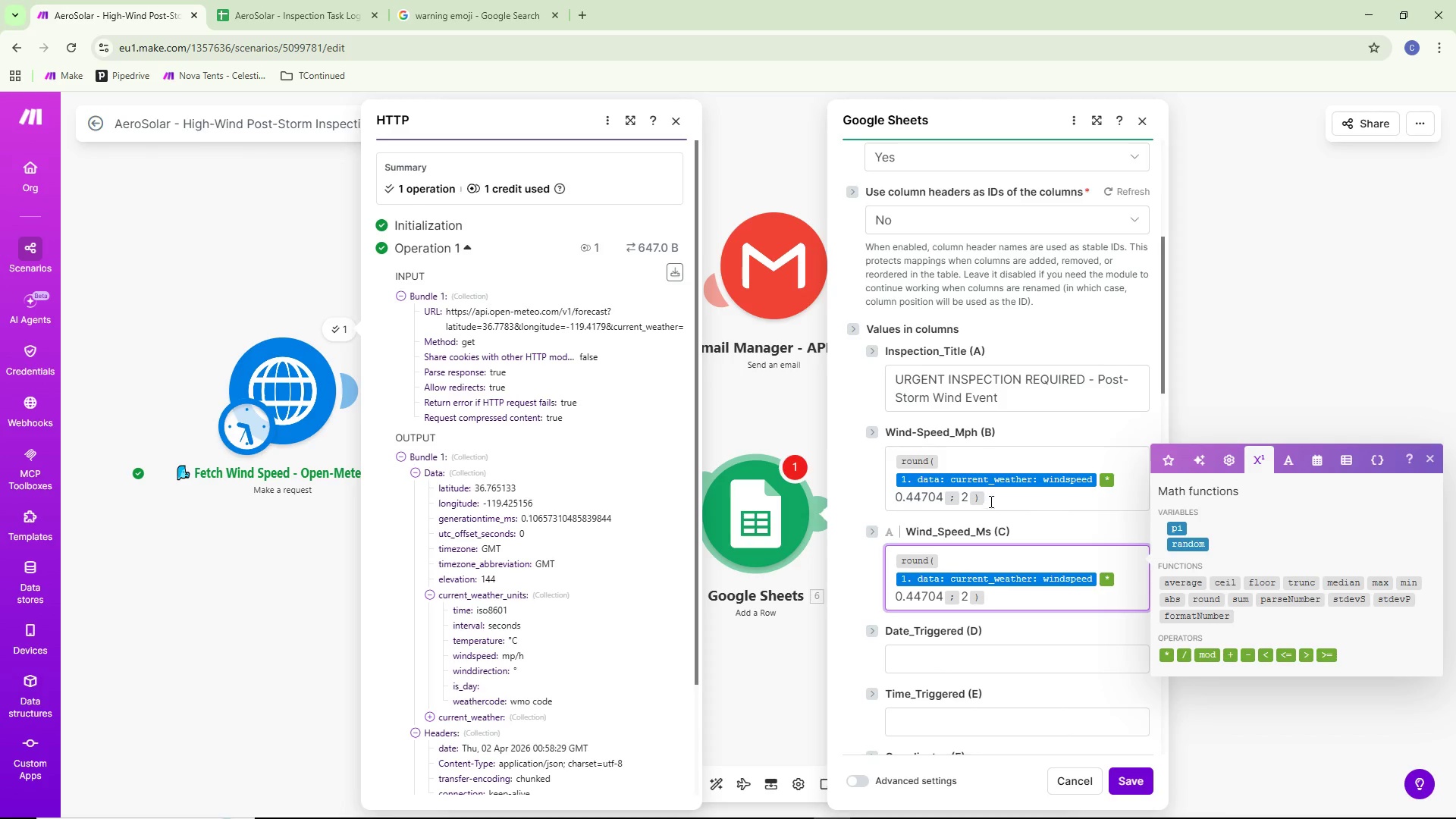 
left_click_drag(start_coordinate=[1008, 485], to_coordinate=[1008, 492])
 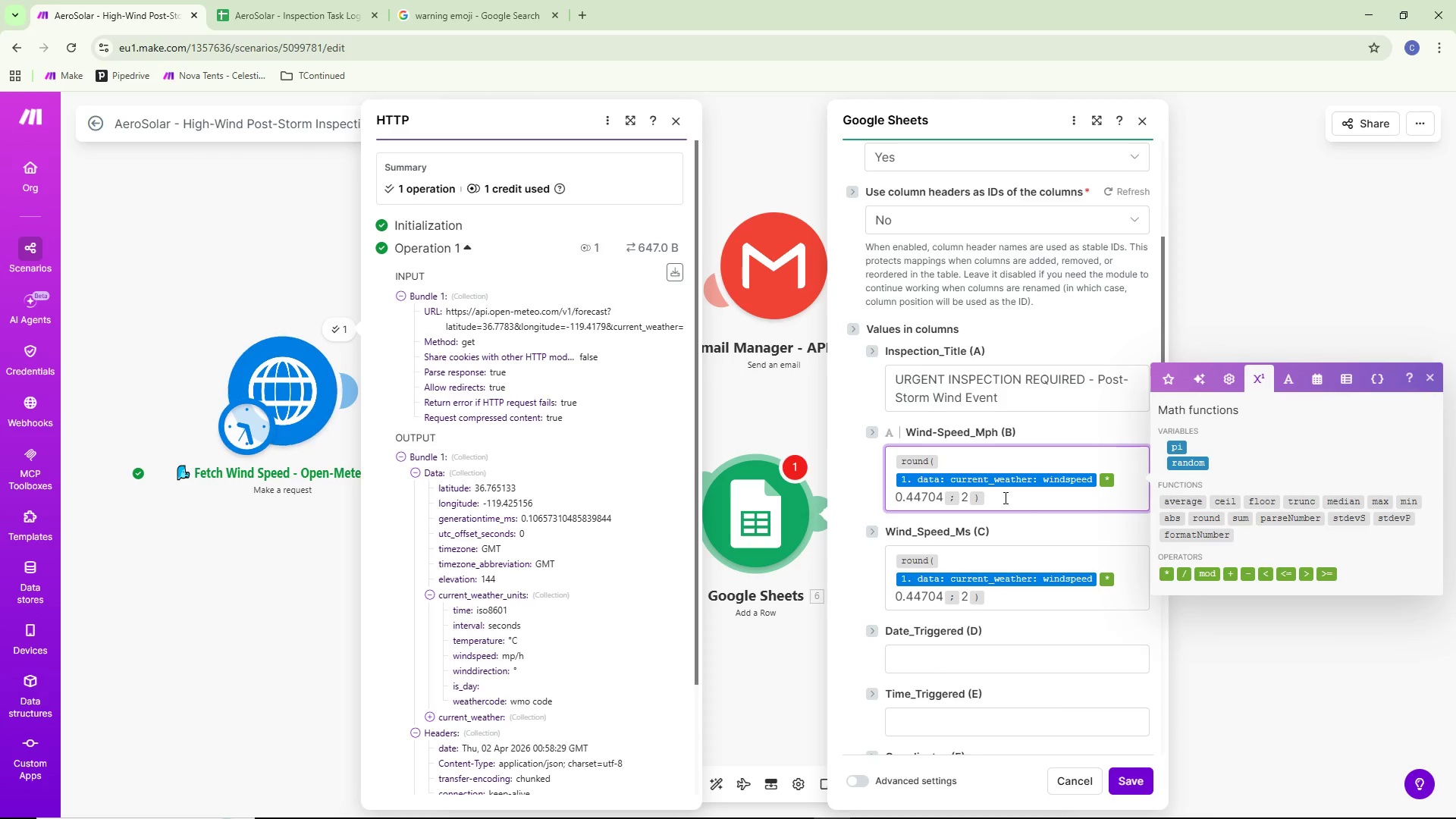 
double_click([1004, 497])
 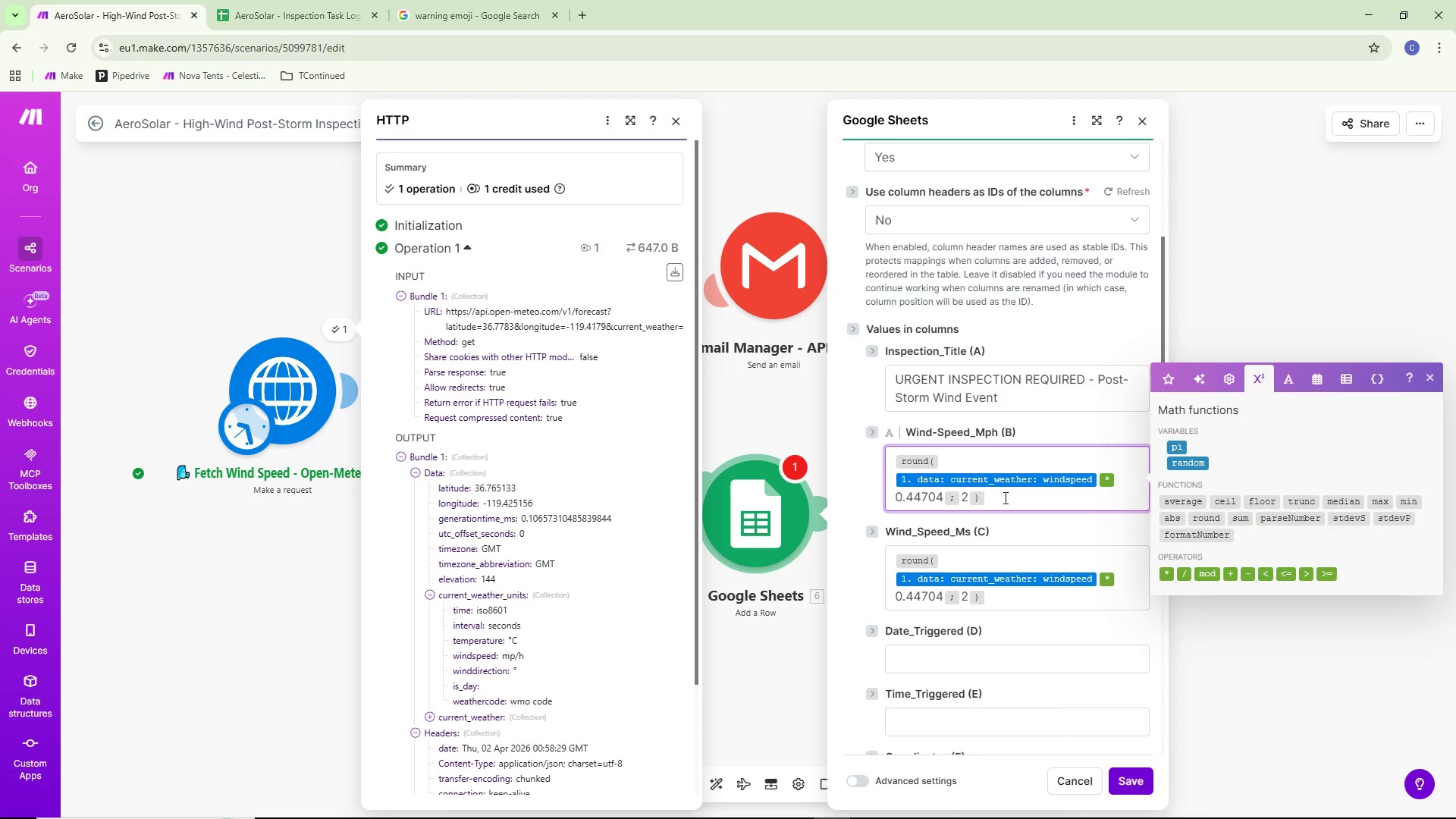 
key(Control+ControlLeft)
 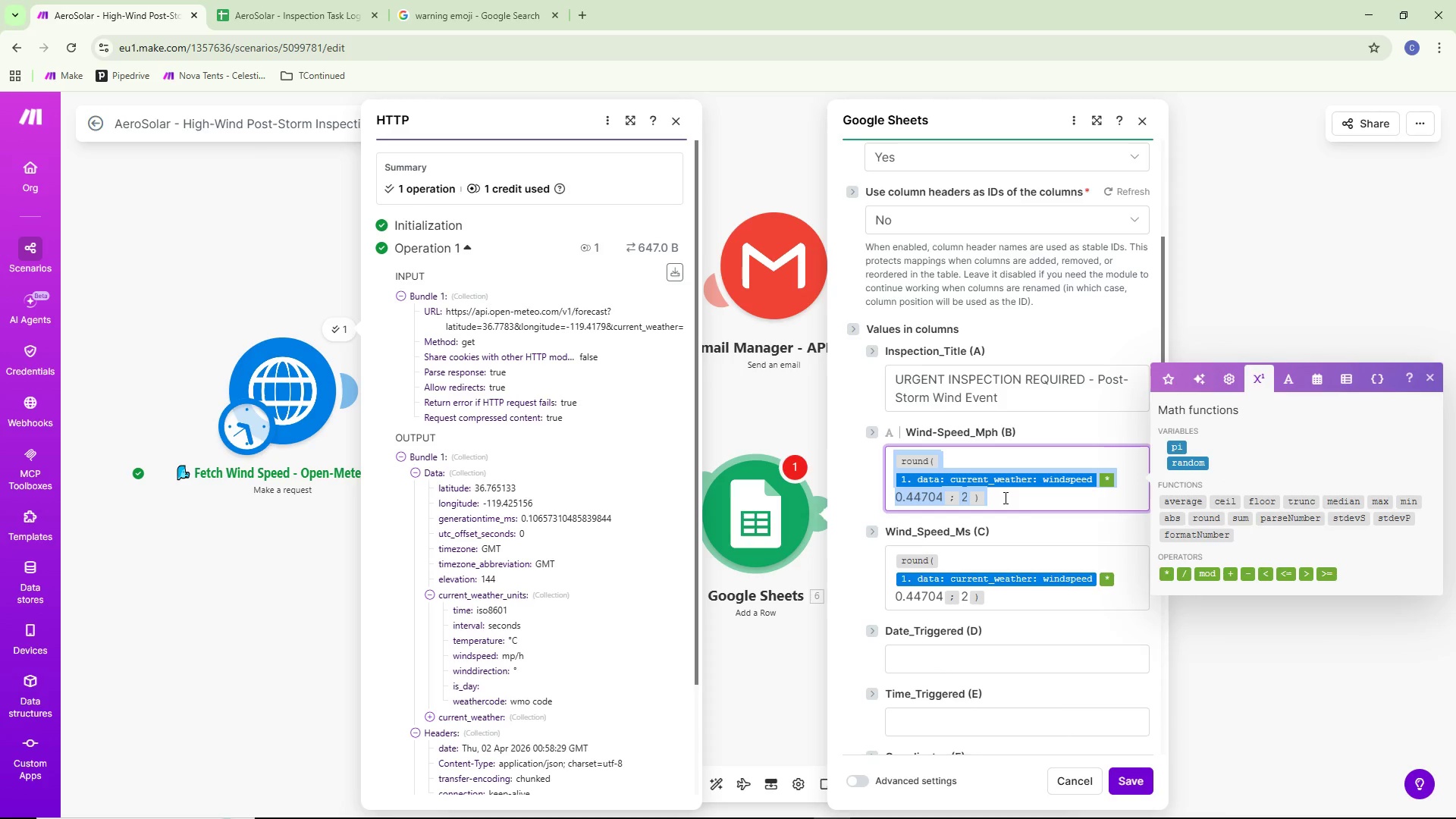 
key(Control+A)
 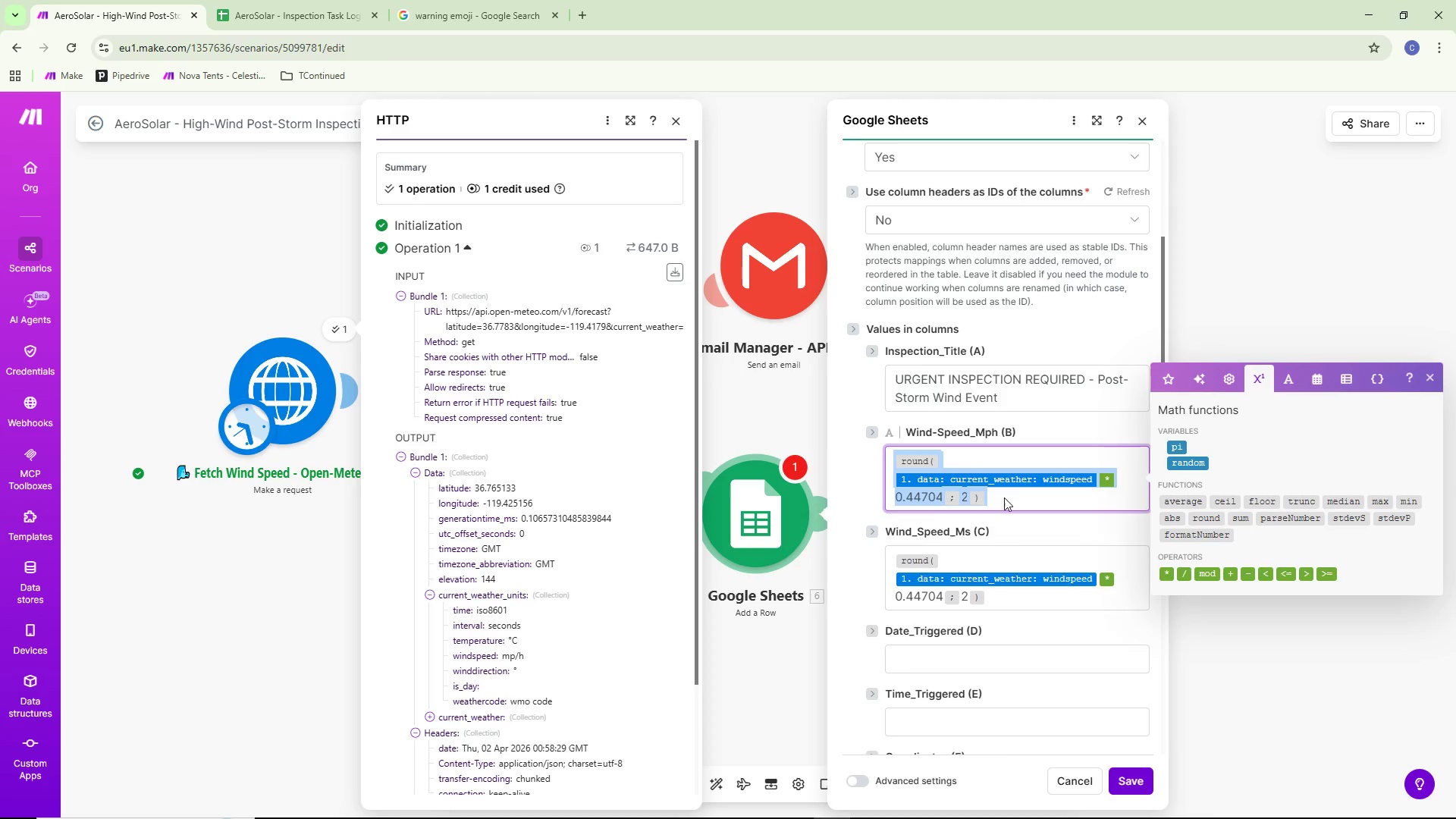 
key(Backspace)
 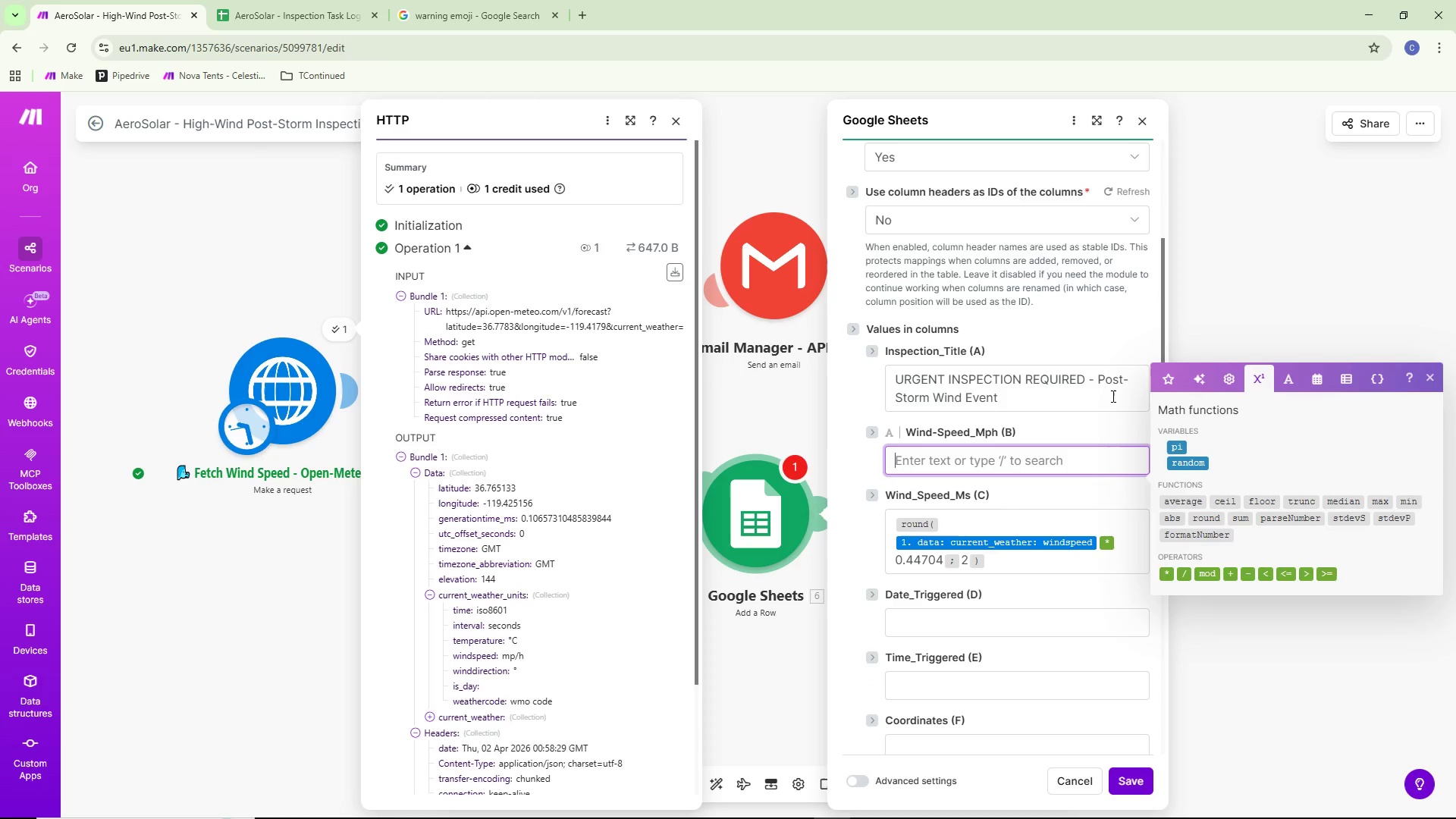 
left_click([1177, 387])
 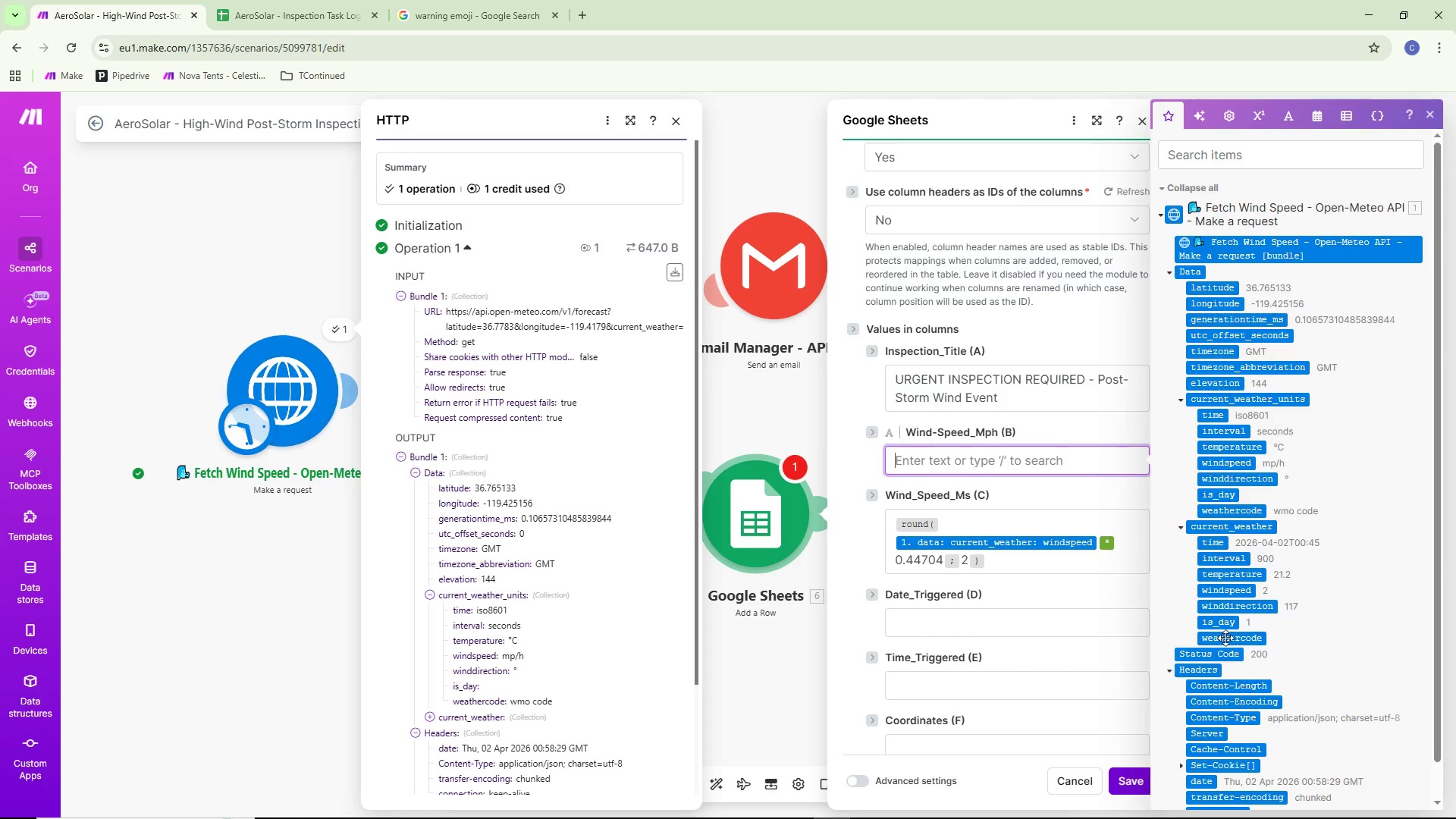 
left_click([1231, 591])
 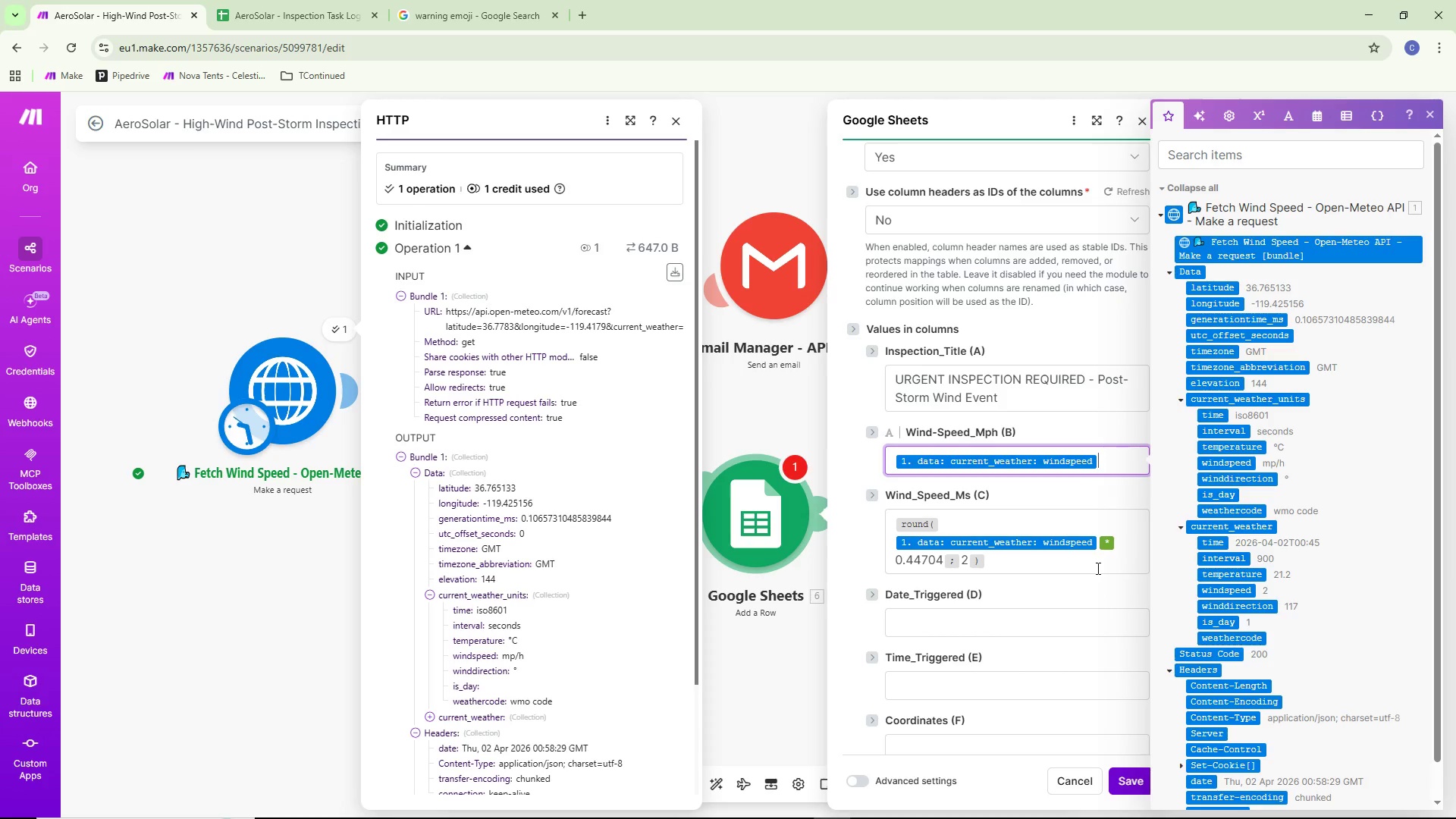 
left_click([1006, 567])
 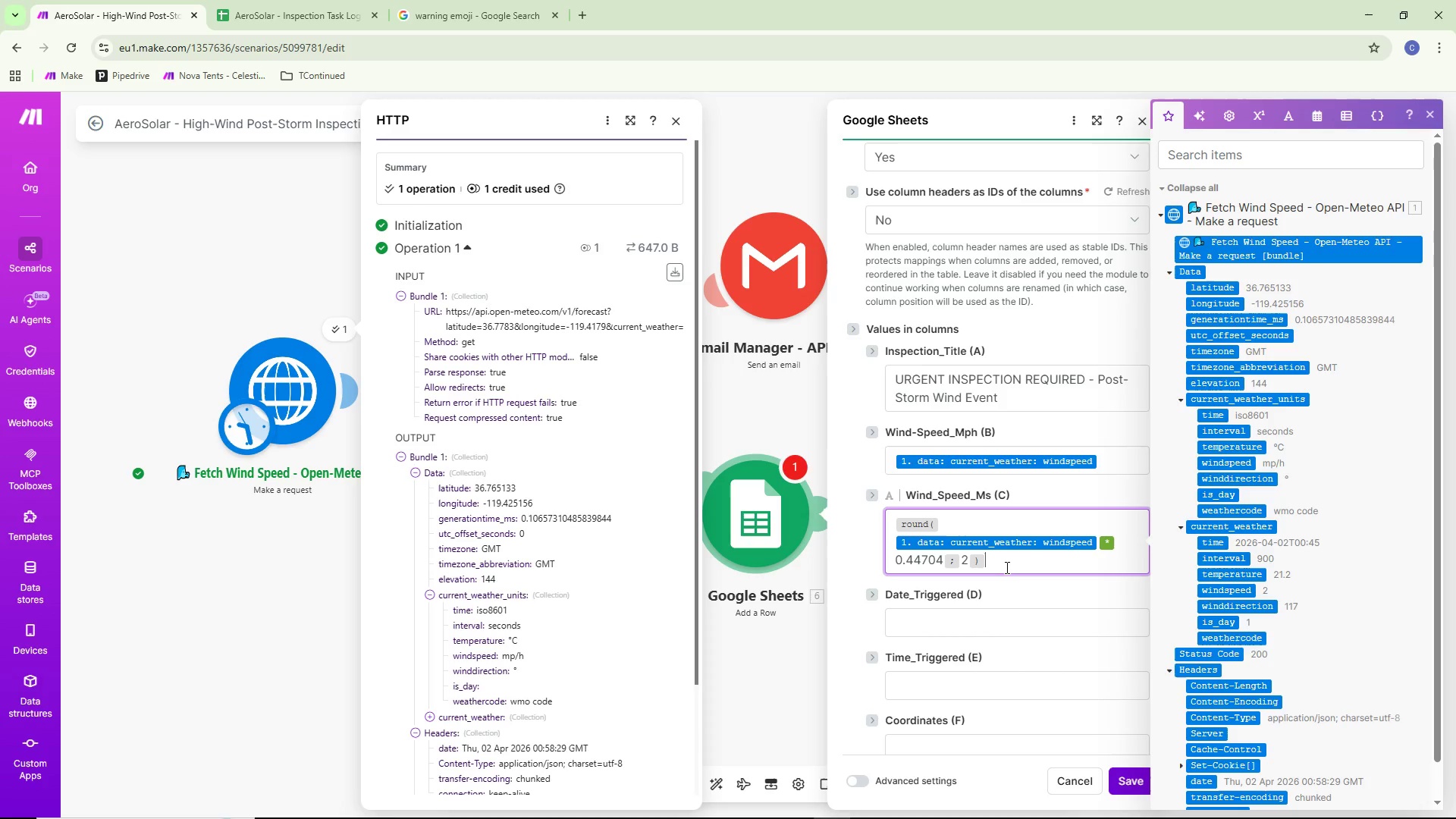 
left_click([1008, 626])
 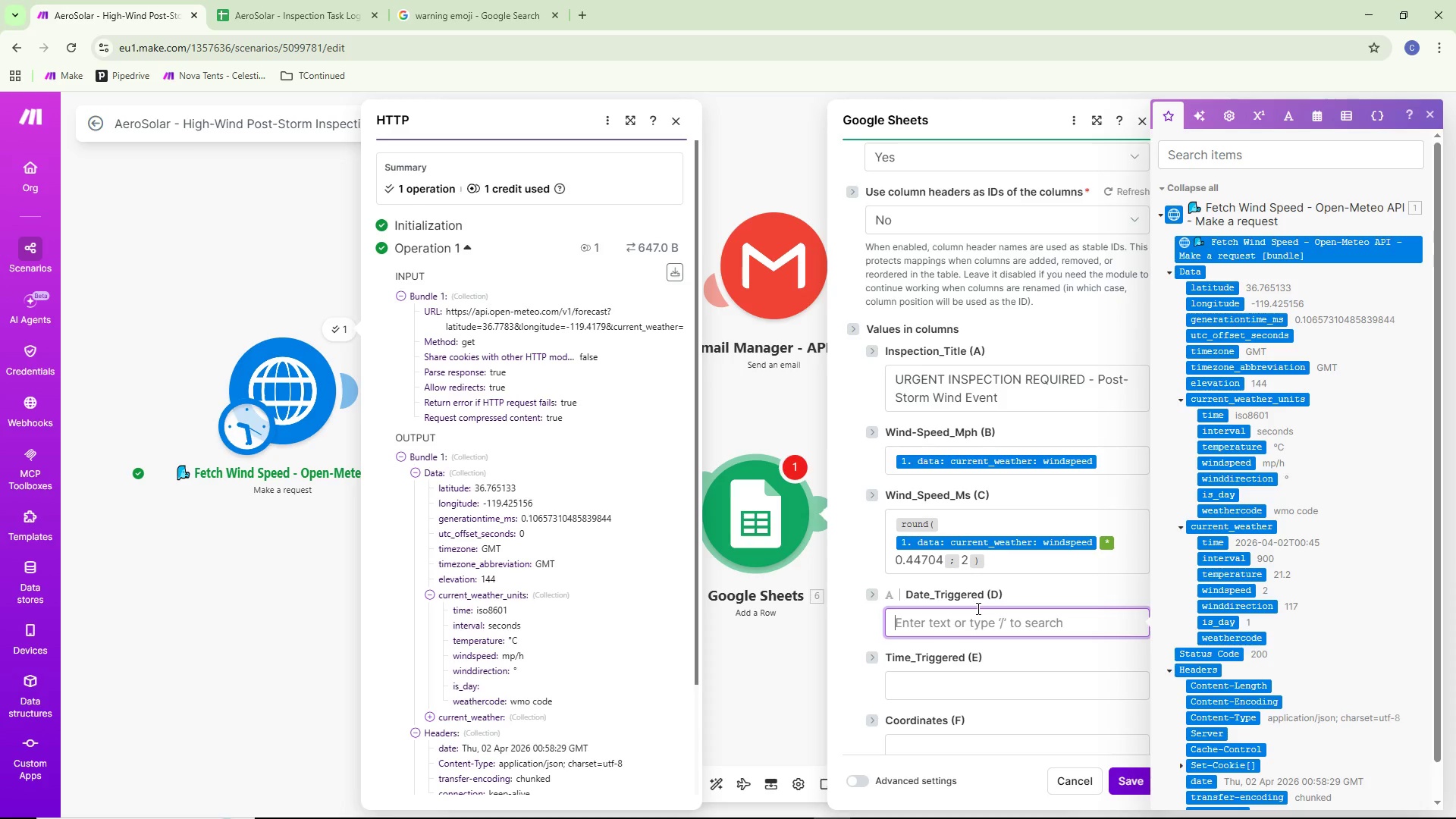 
wait(28.47)
 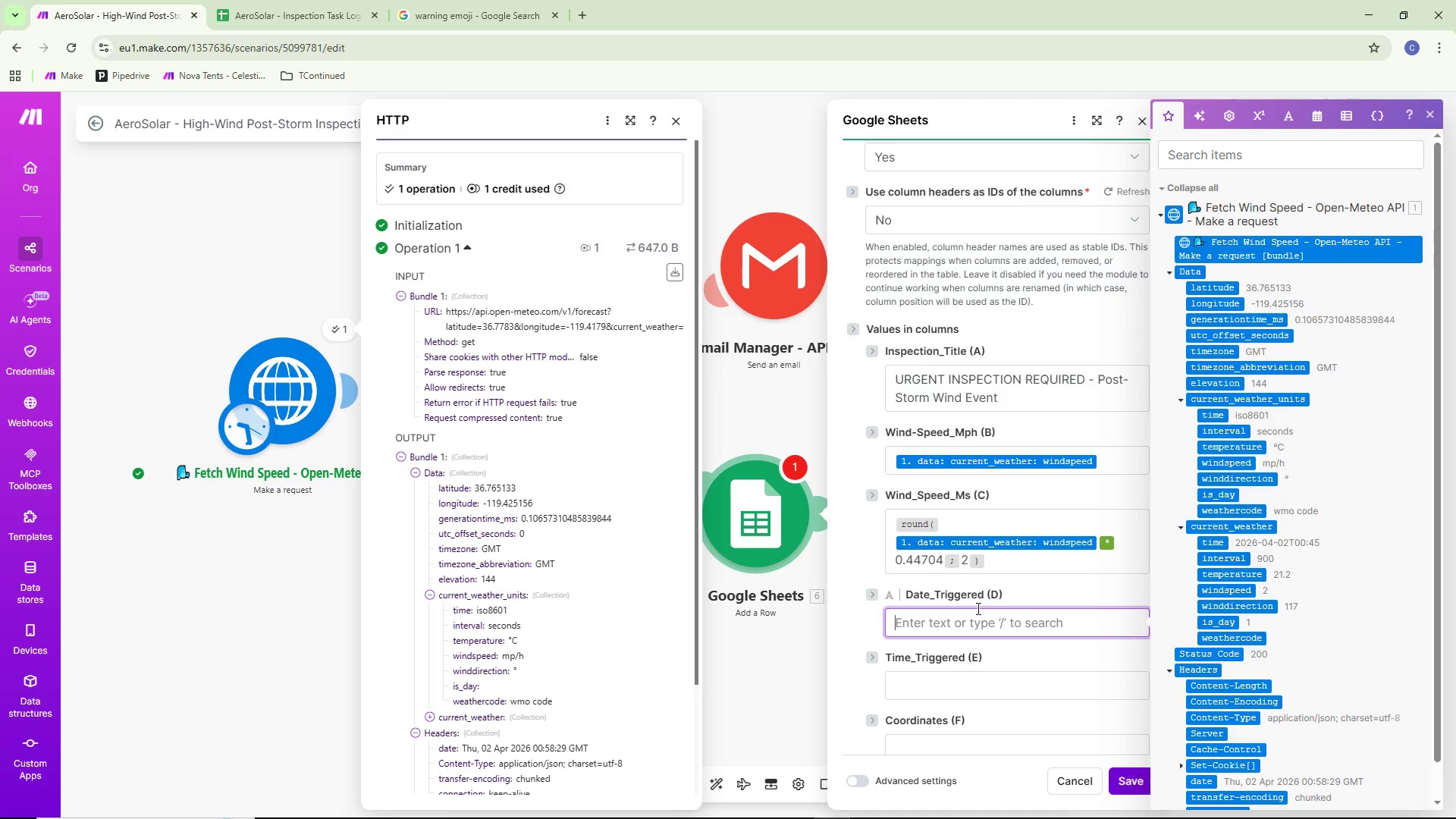 
type(formatDate()
 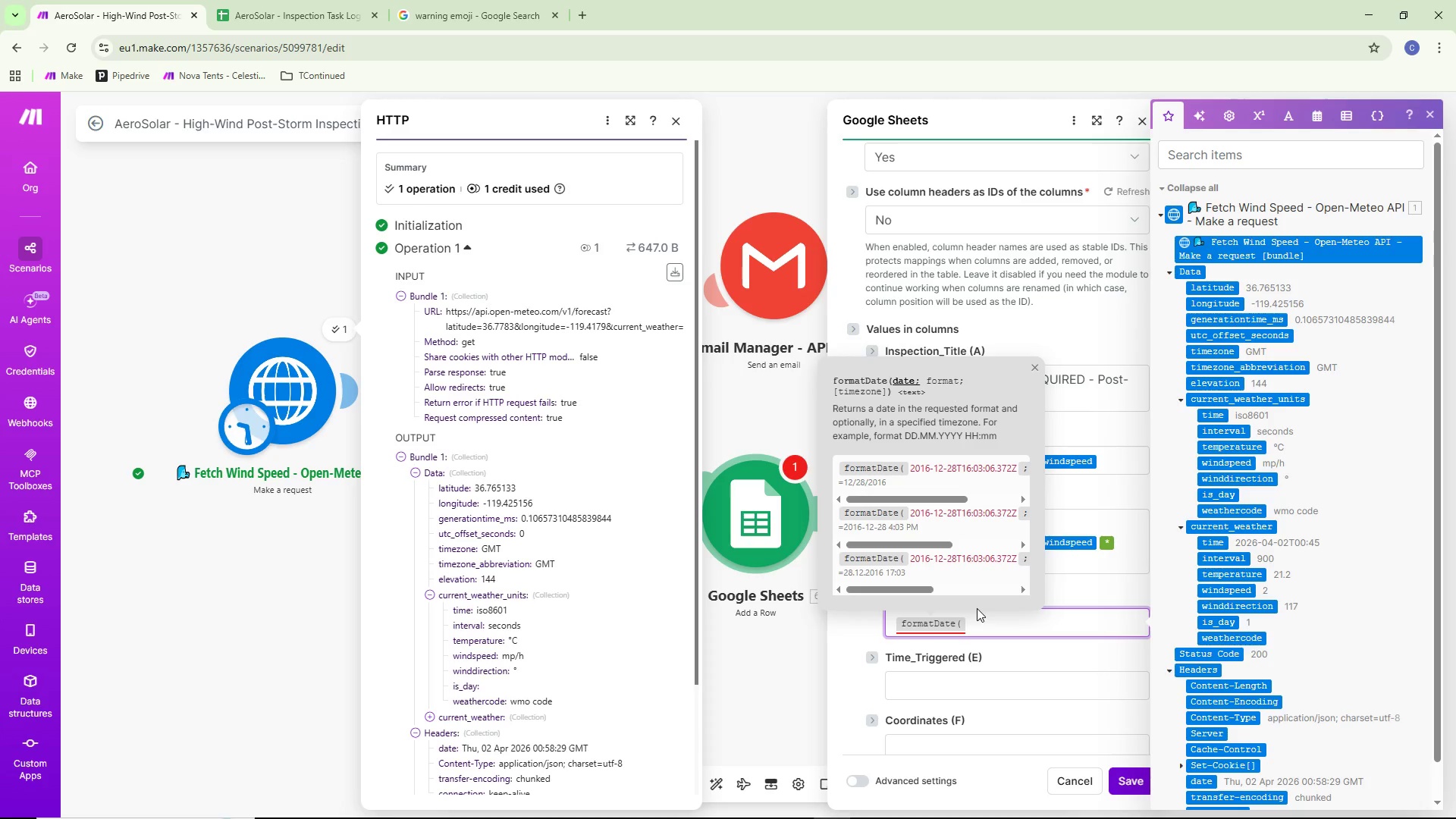 
left_click([977, 608])
 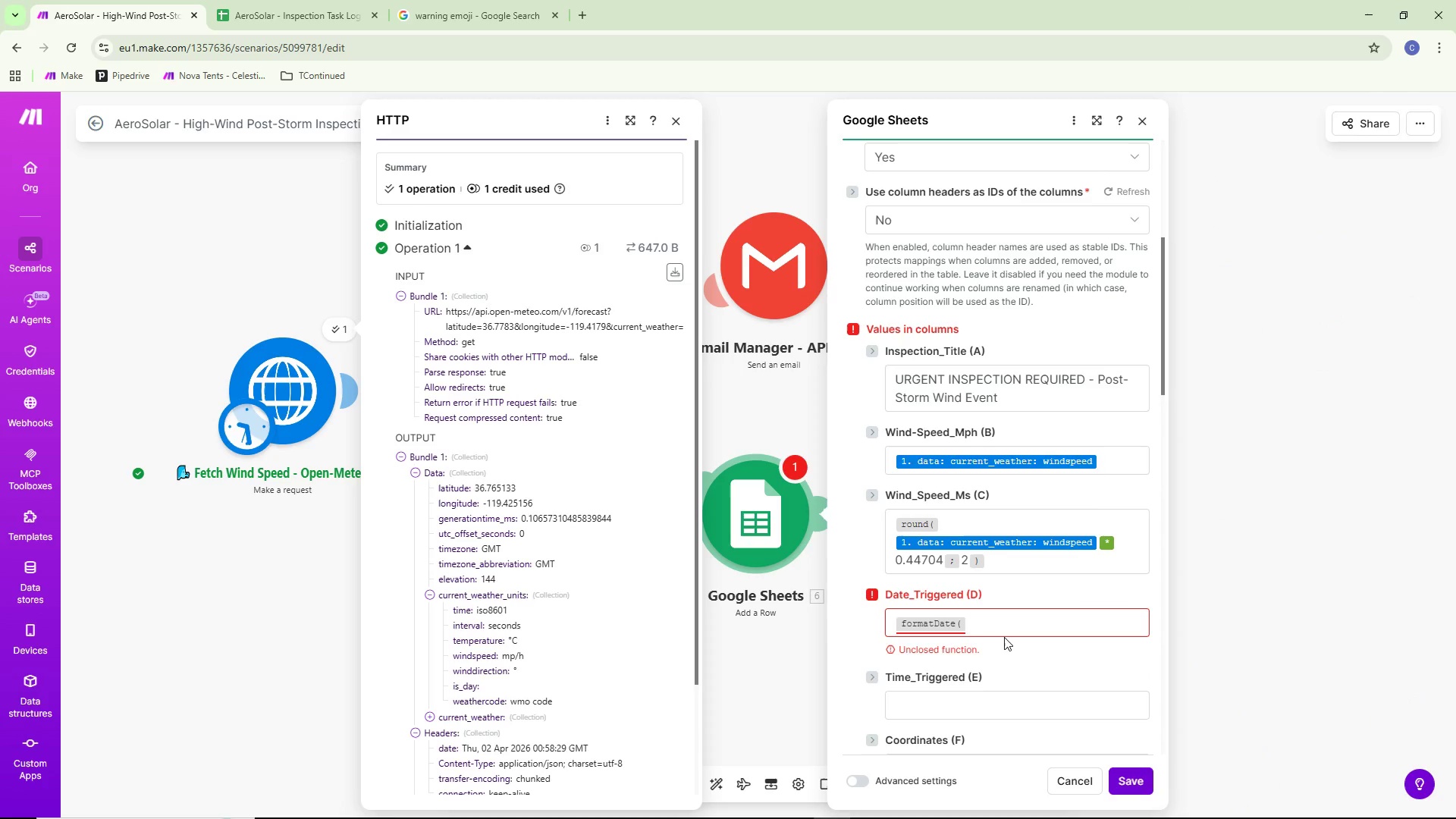 
left_click([1004, 629])
 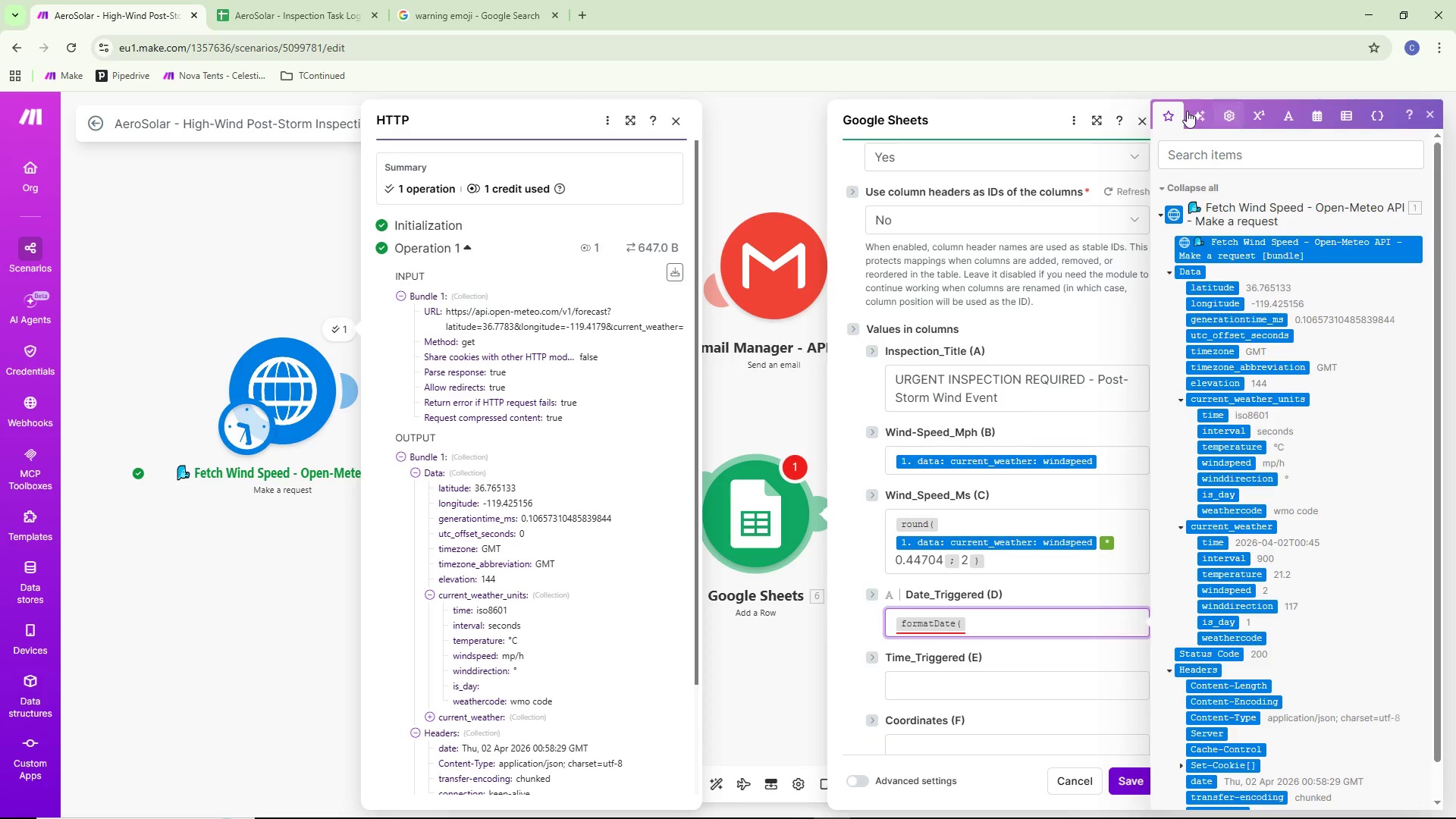 
left_click([1188, 108])
 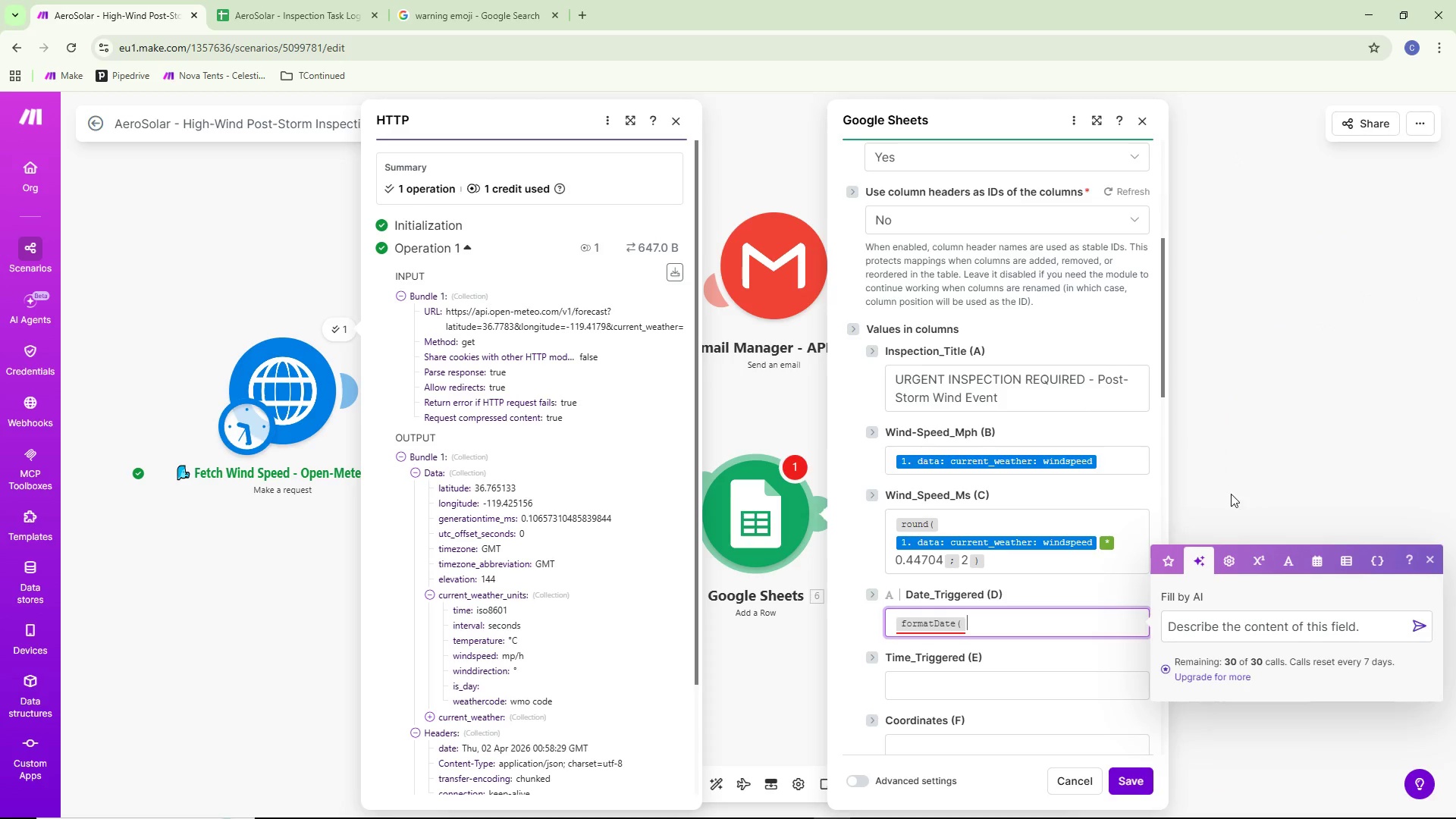 
left_click([1254, 560])
 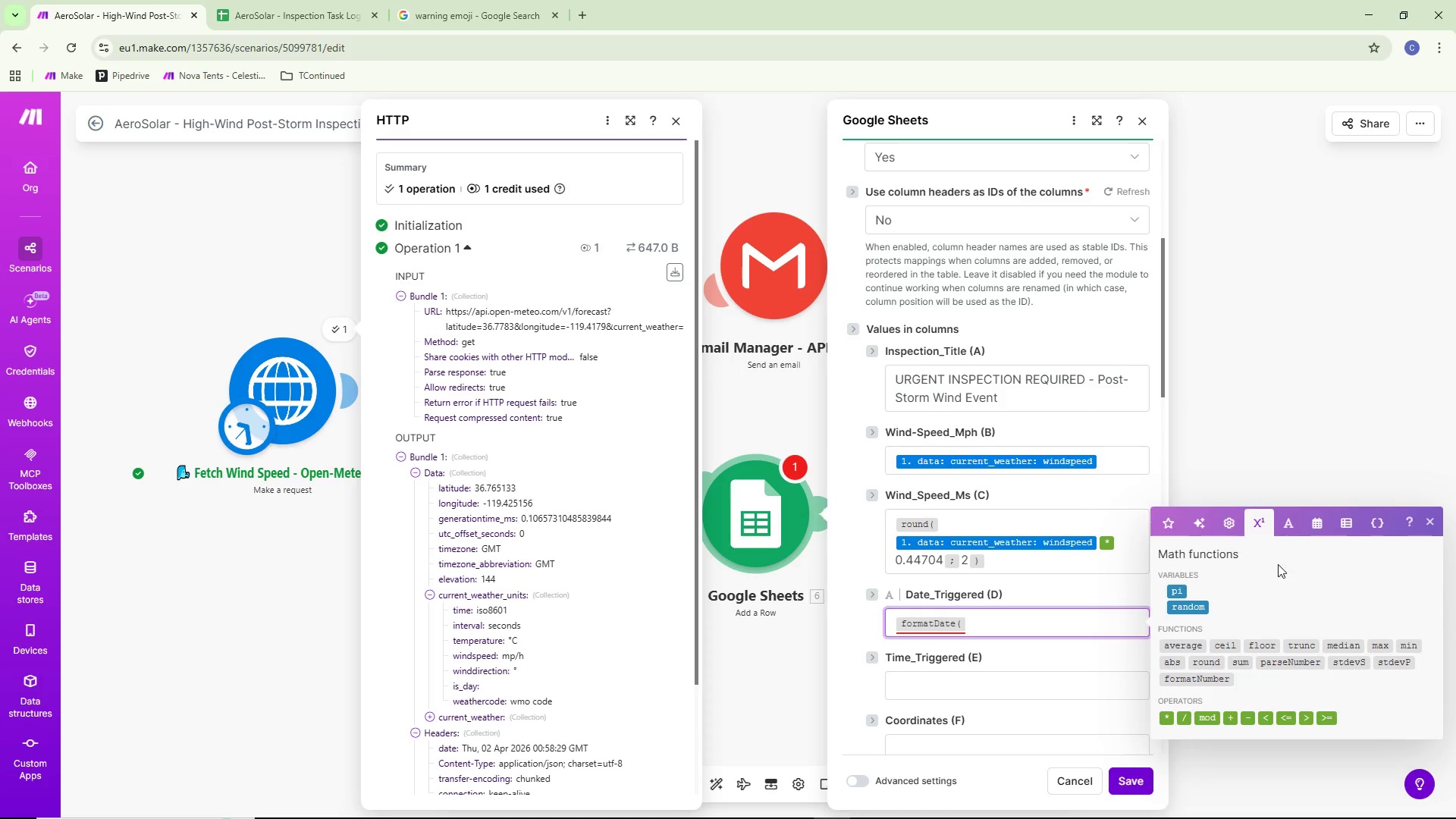 
left_click([1310, 517])
 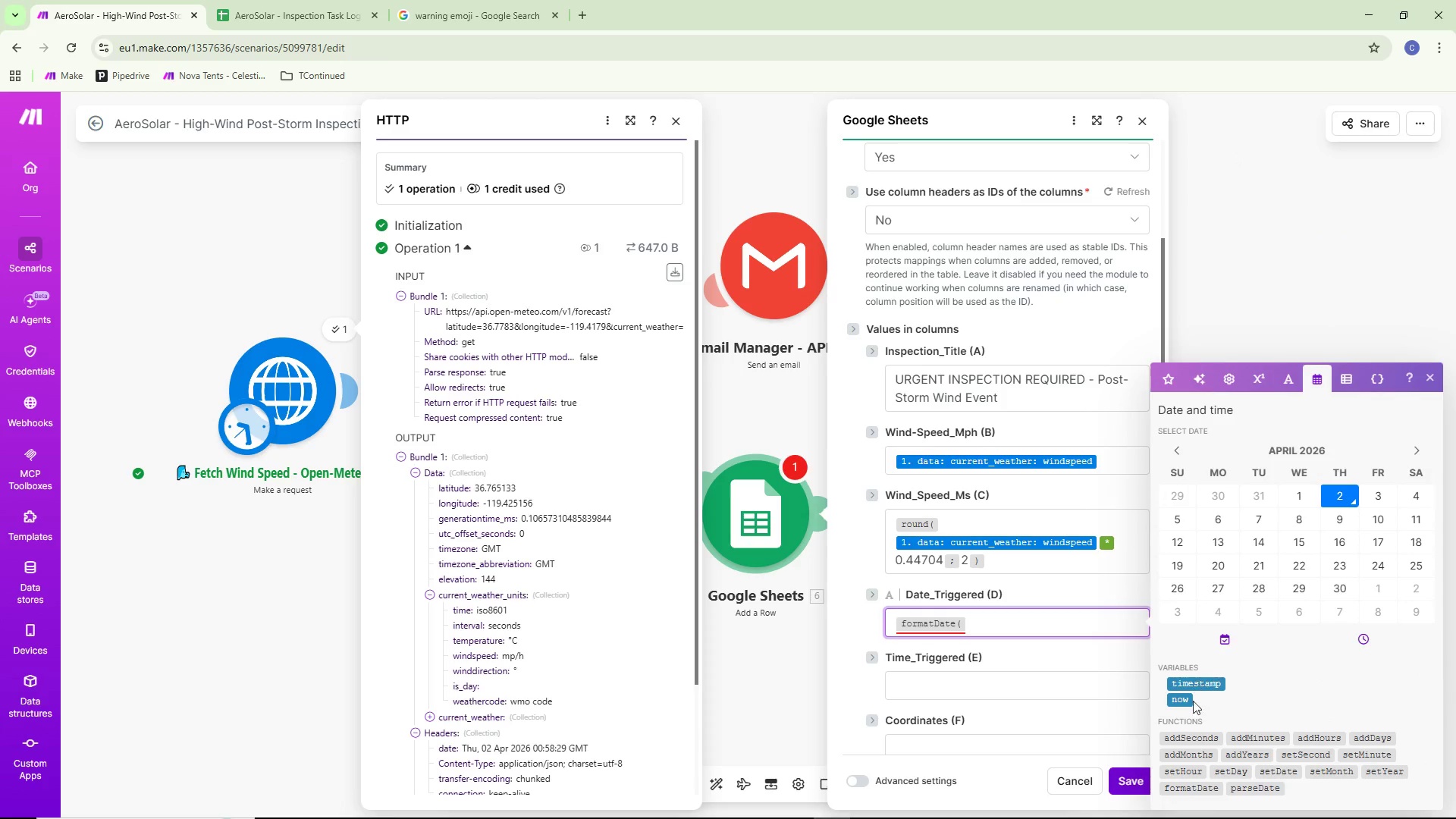 
left_click([1185, 703])
 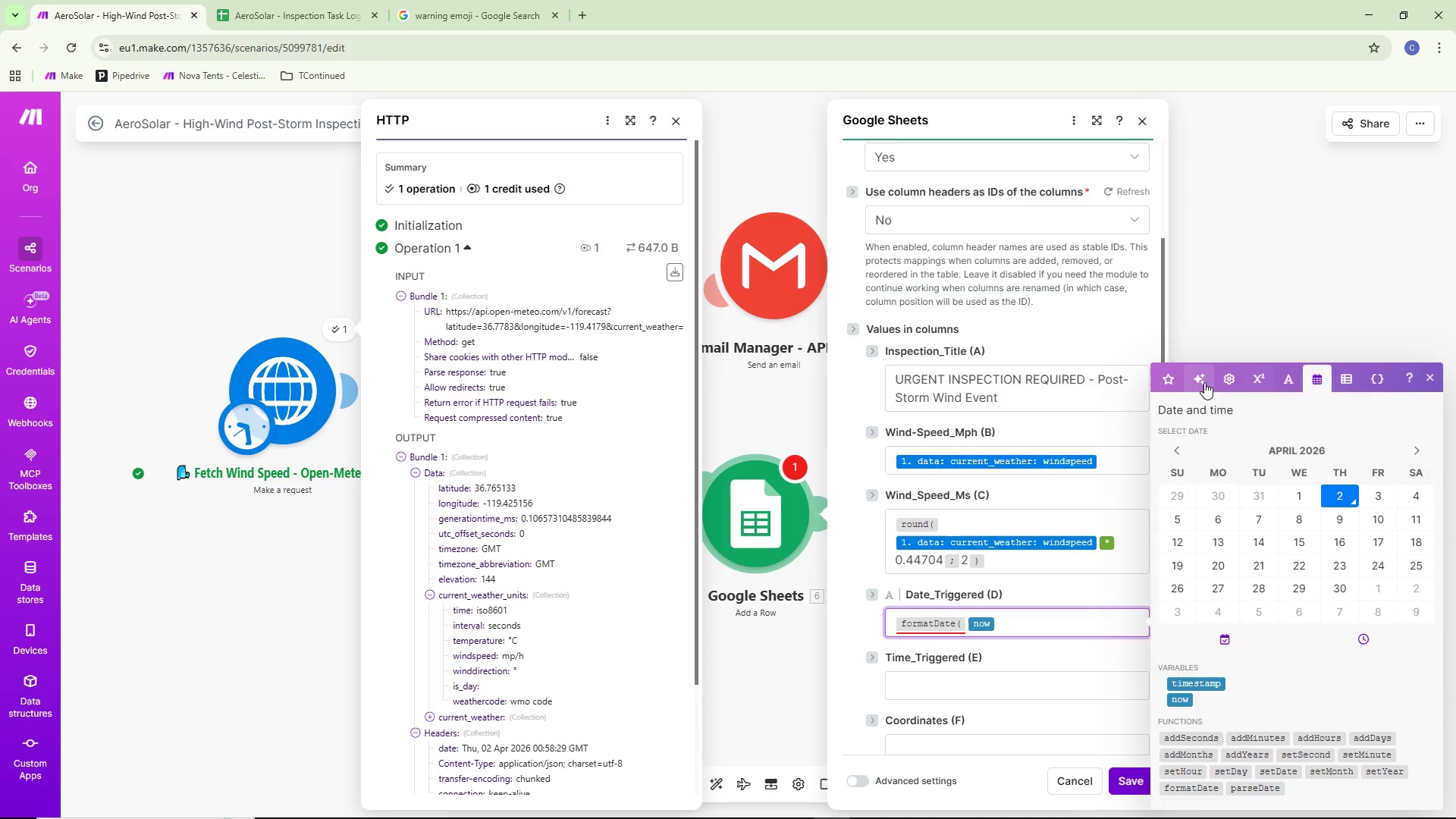 
left_click([1174, 373])
 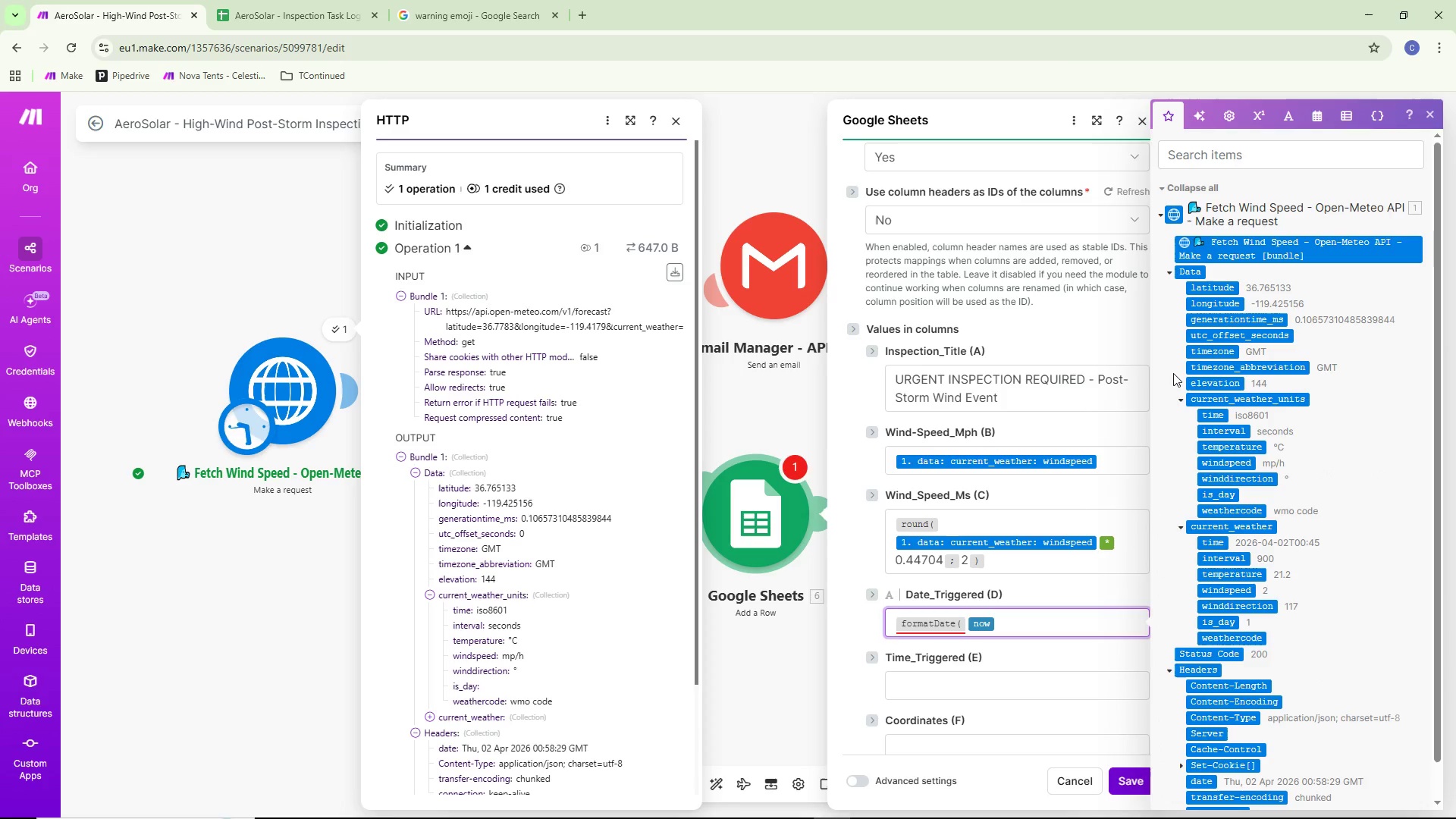 
wait(5.25)
 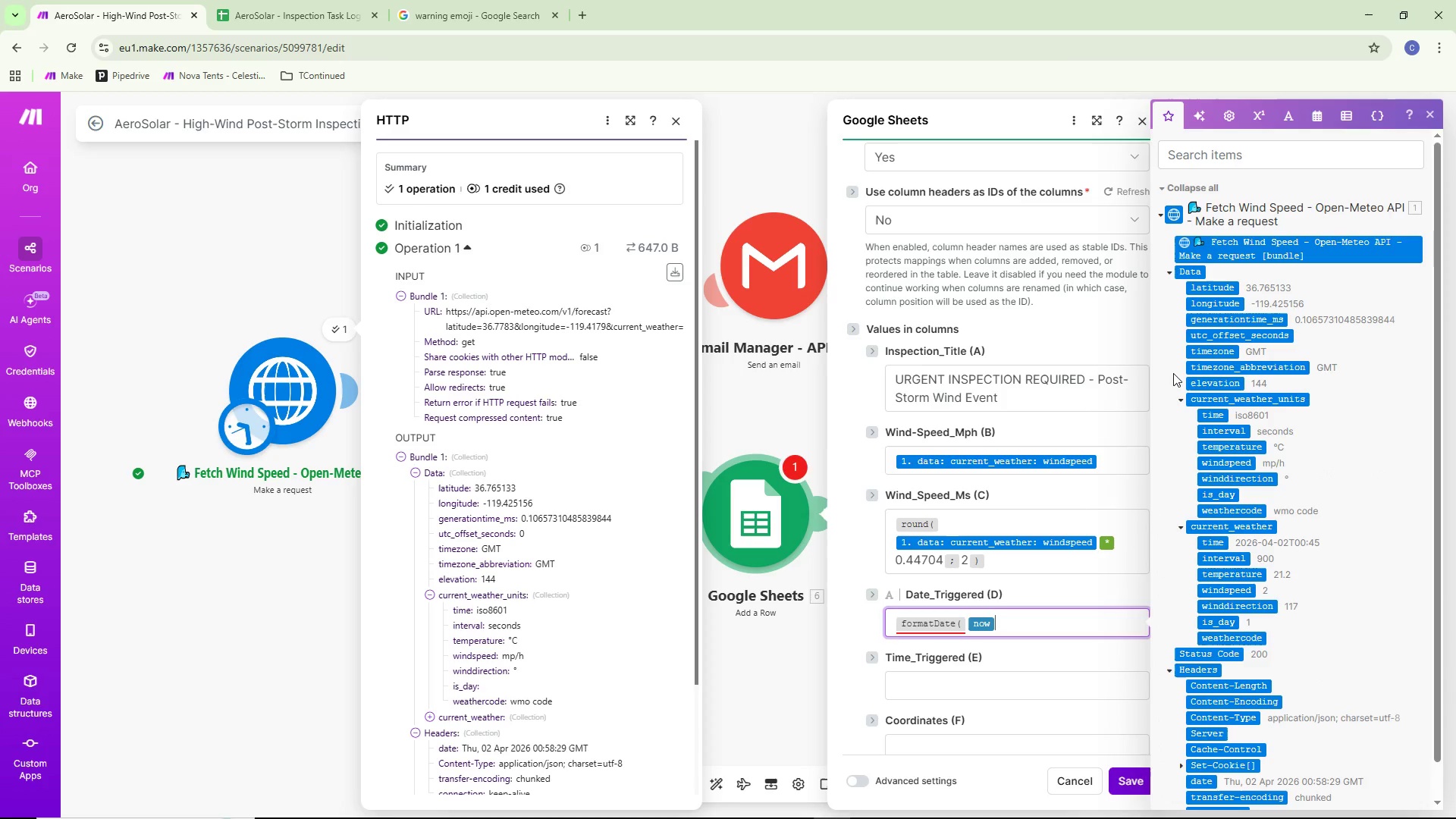 
key(Semicolon)
 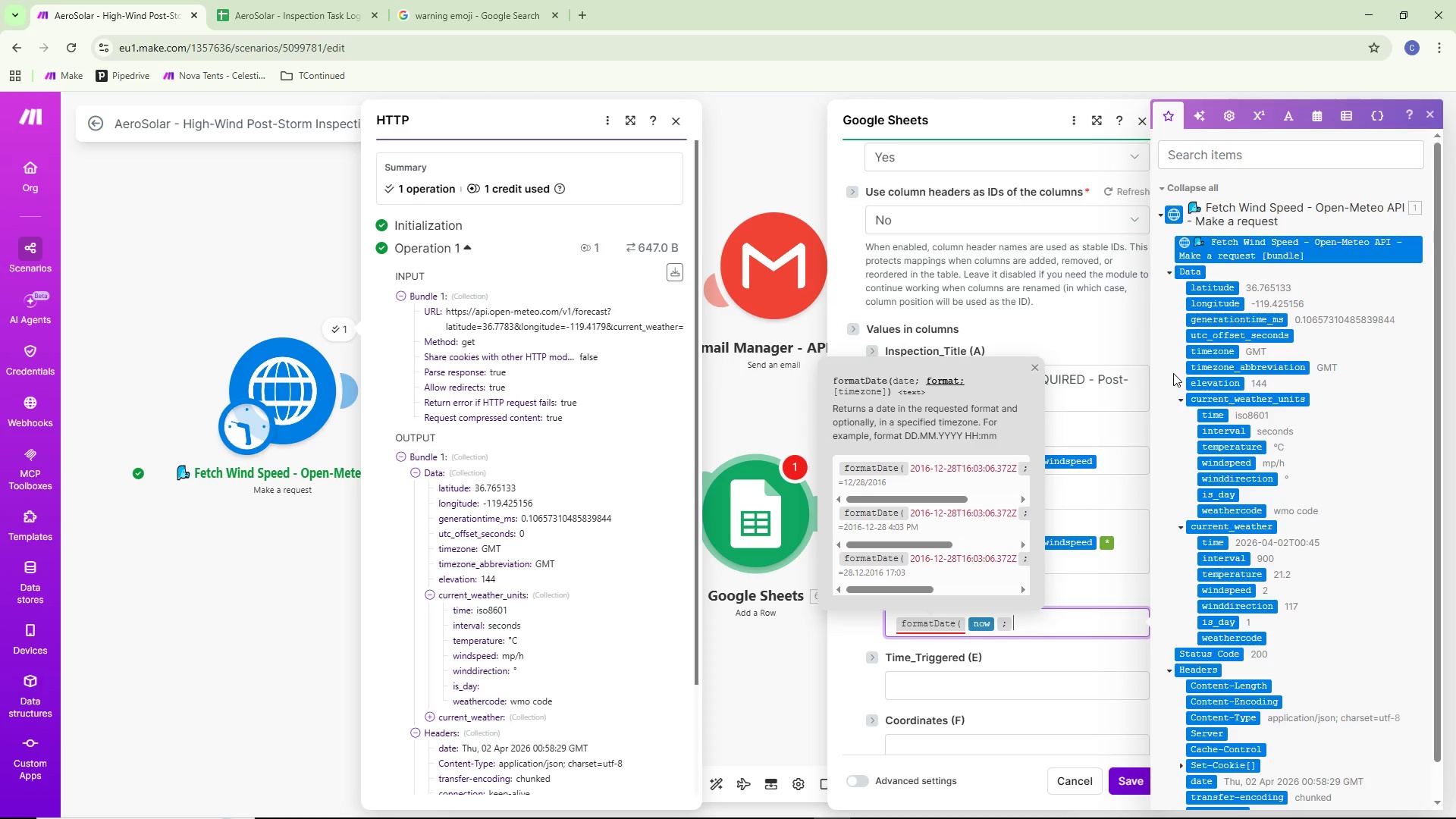 
type(MMMM)
 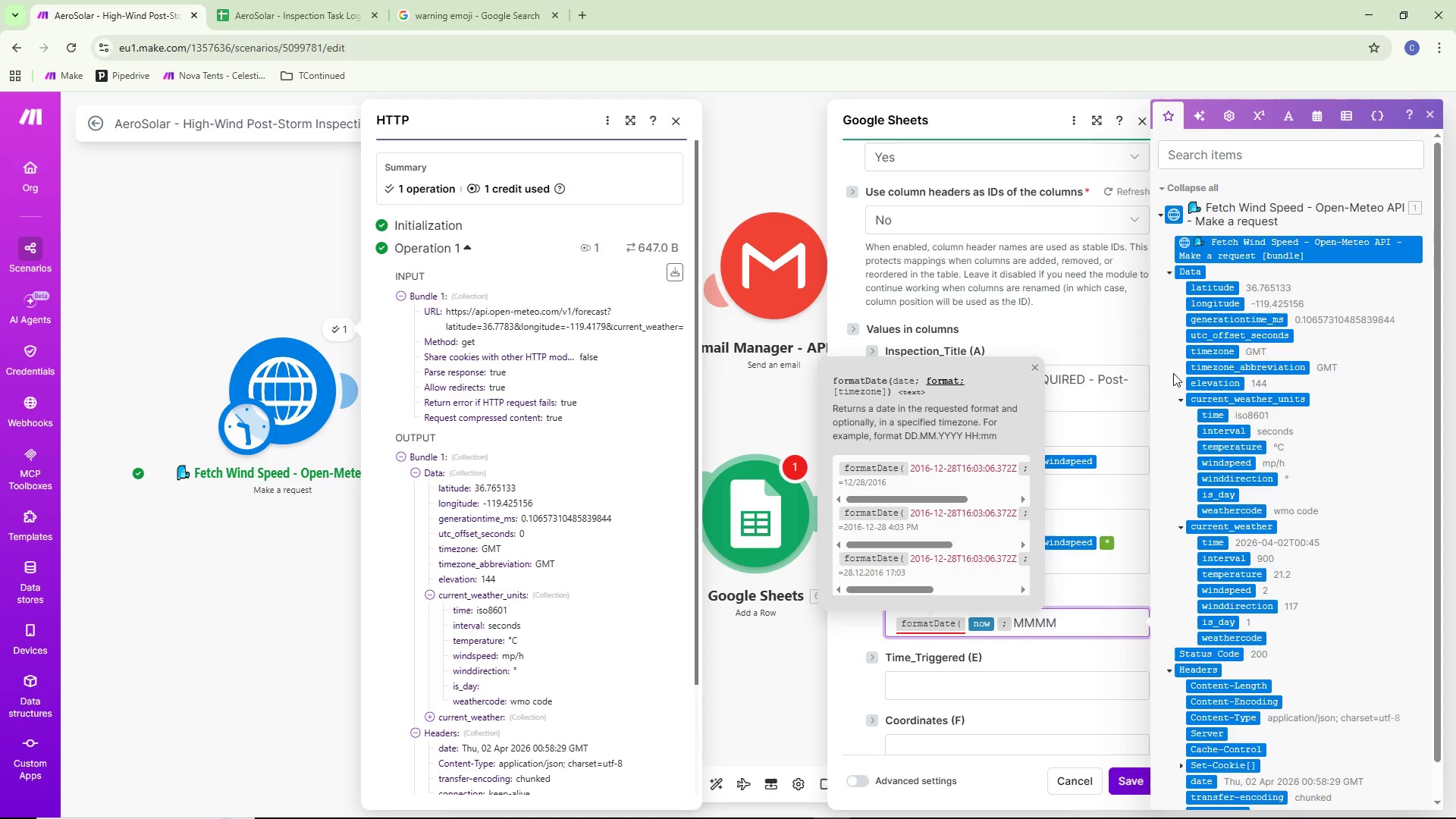 
type( D YYYY)
 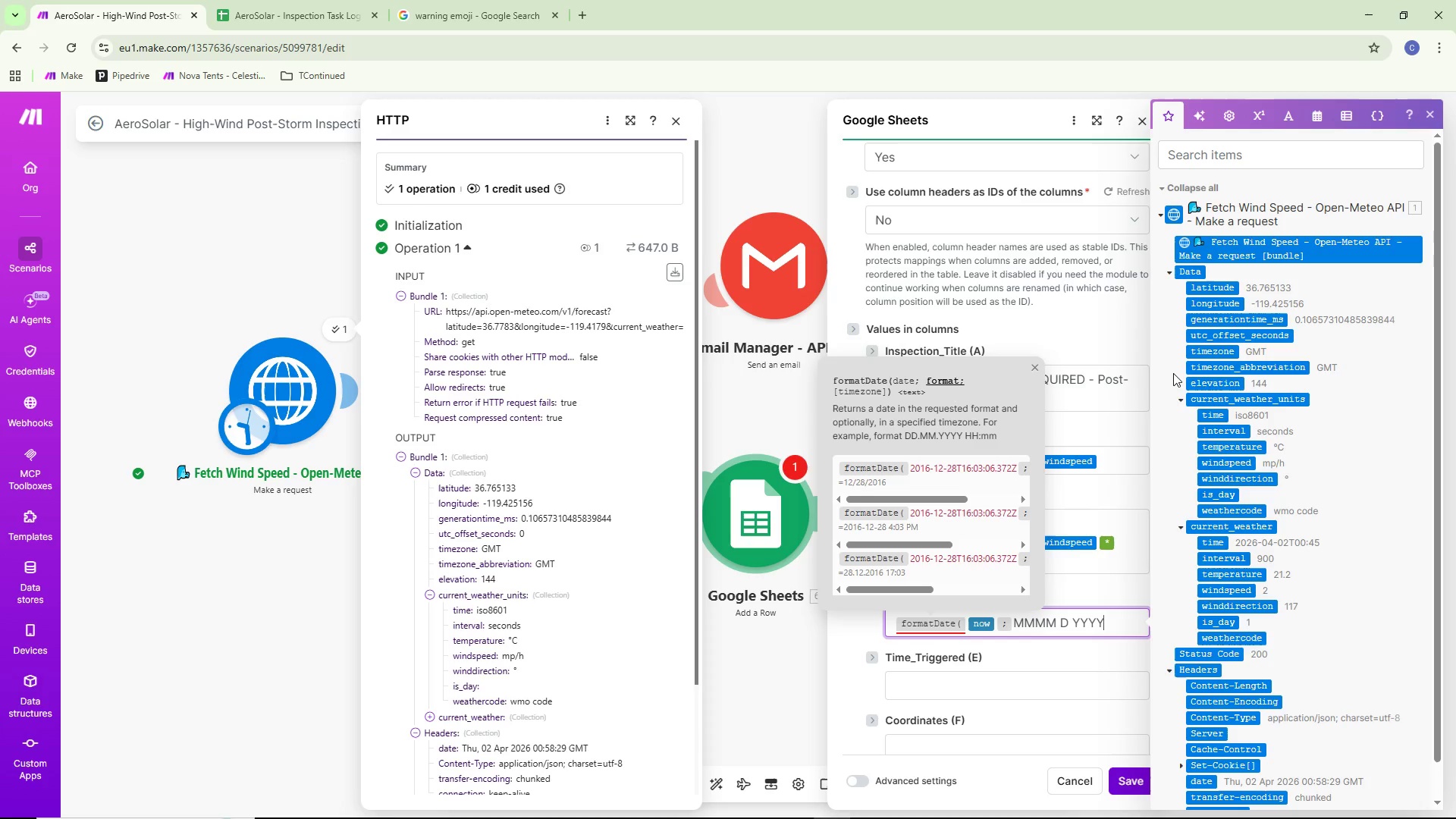 
wait(6.11)
 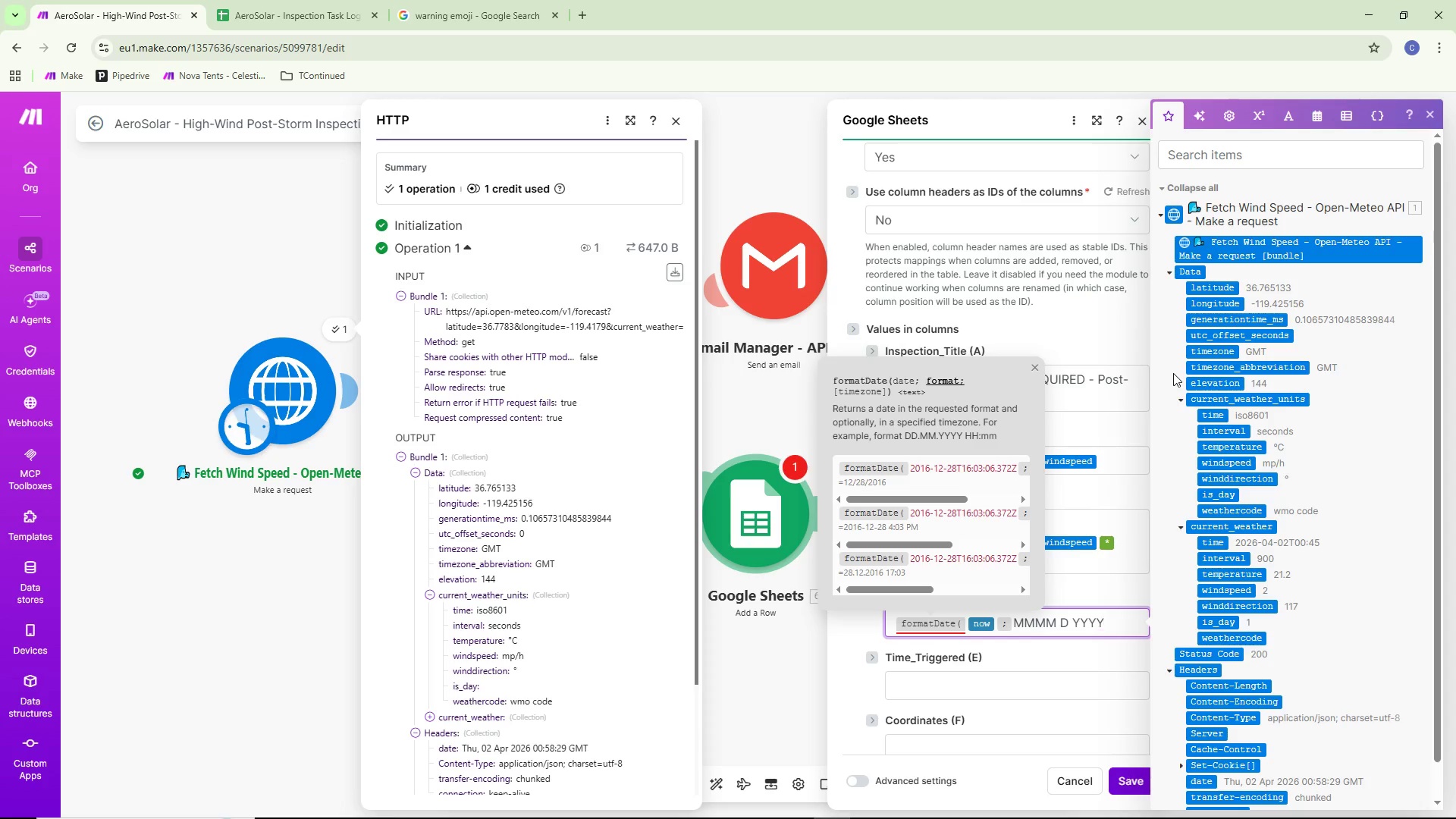 
key(Backspace)
key(Backspace)
key(Backspace)
key(Backspace)
key(Backspace)
type(, YYYY)
 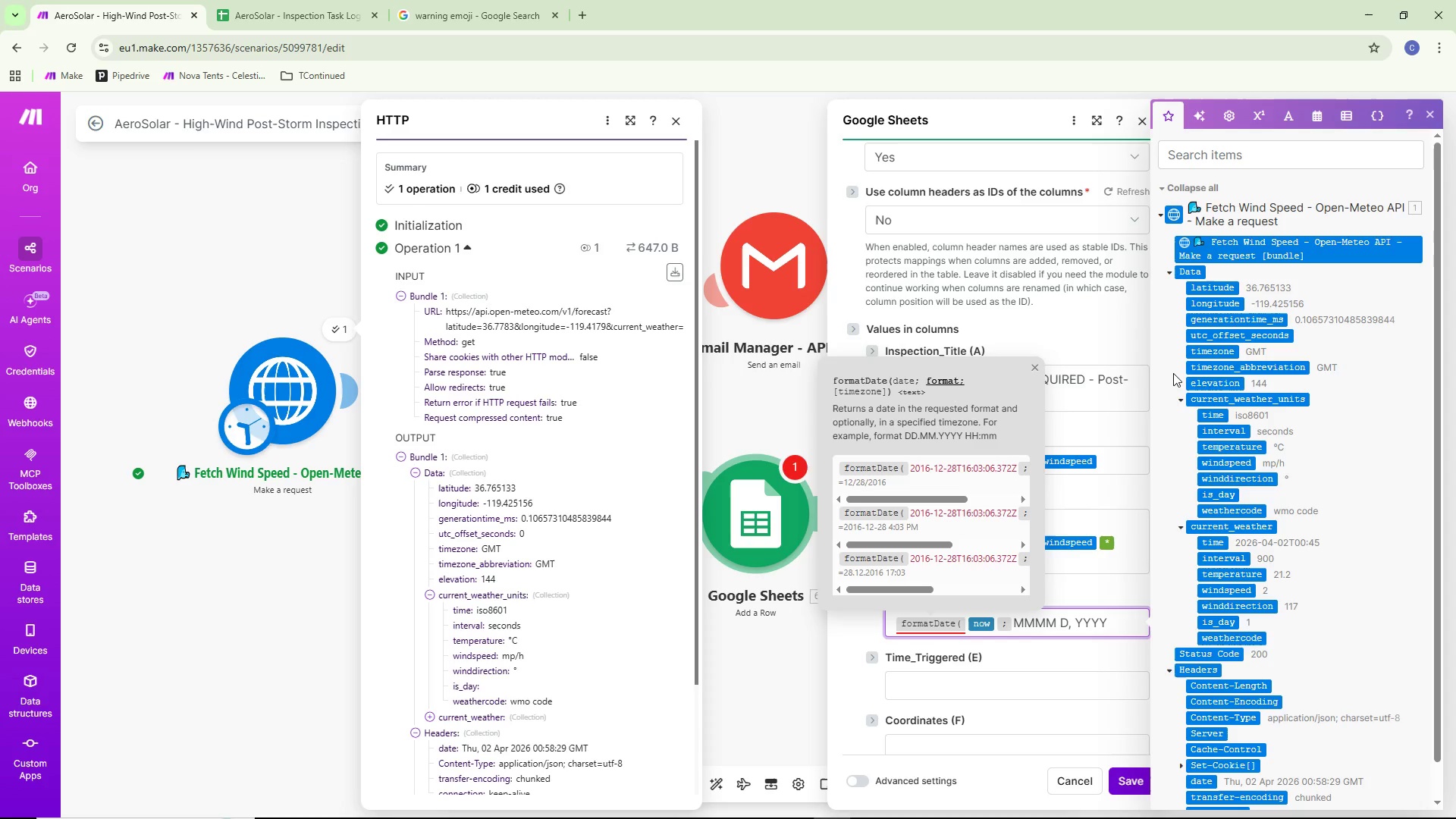 
key(Shift+ShiftLeft)
 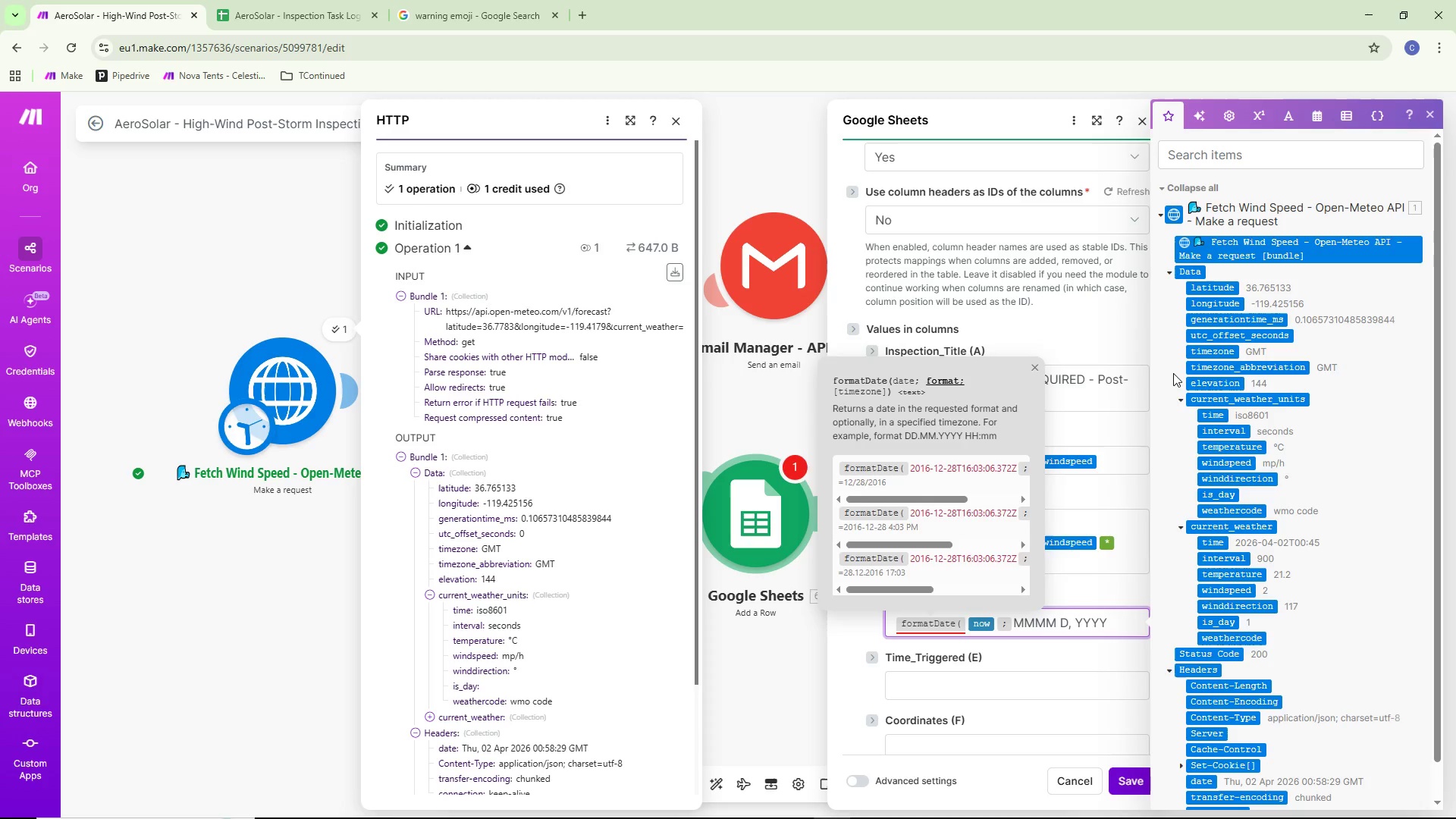 
key(Shift+0)
 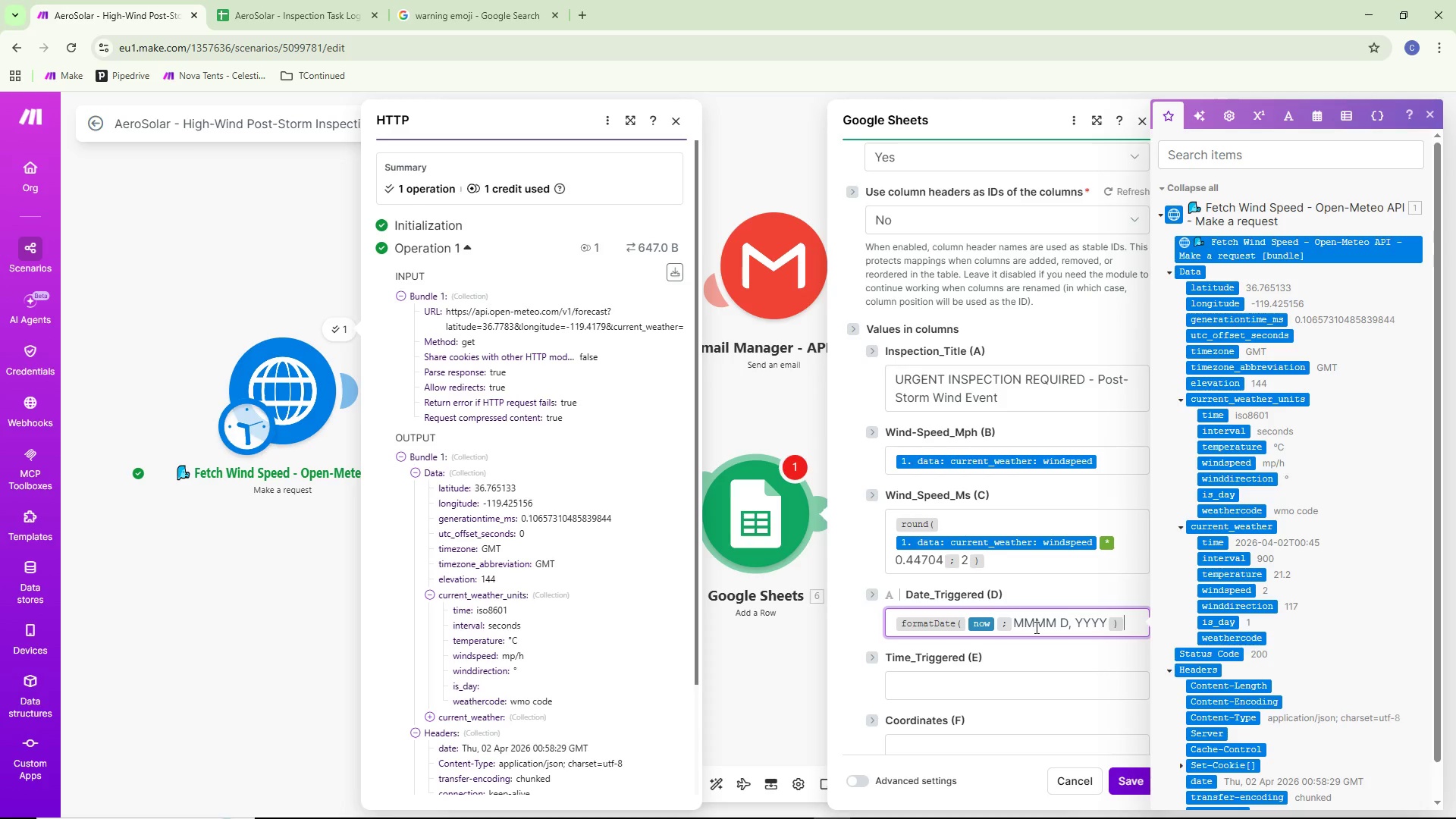 
left_click([1009, 686])
 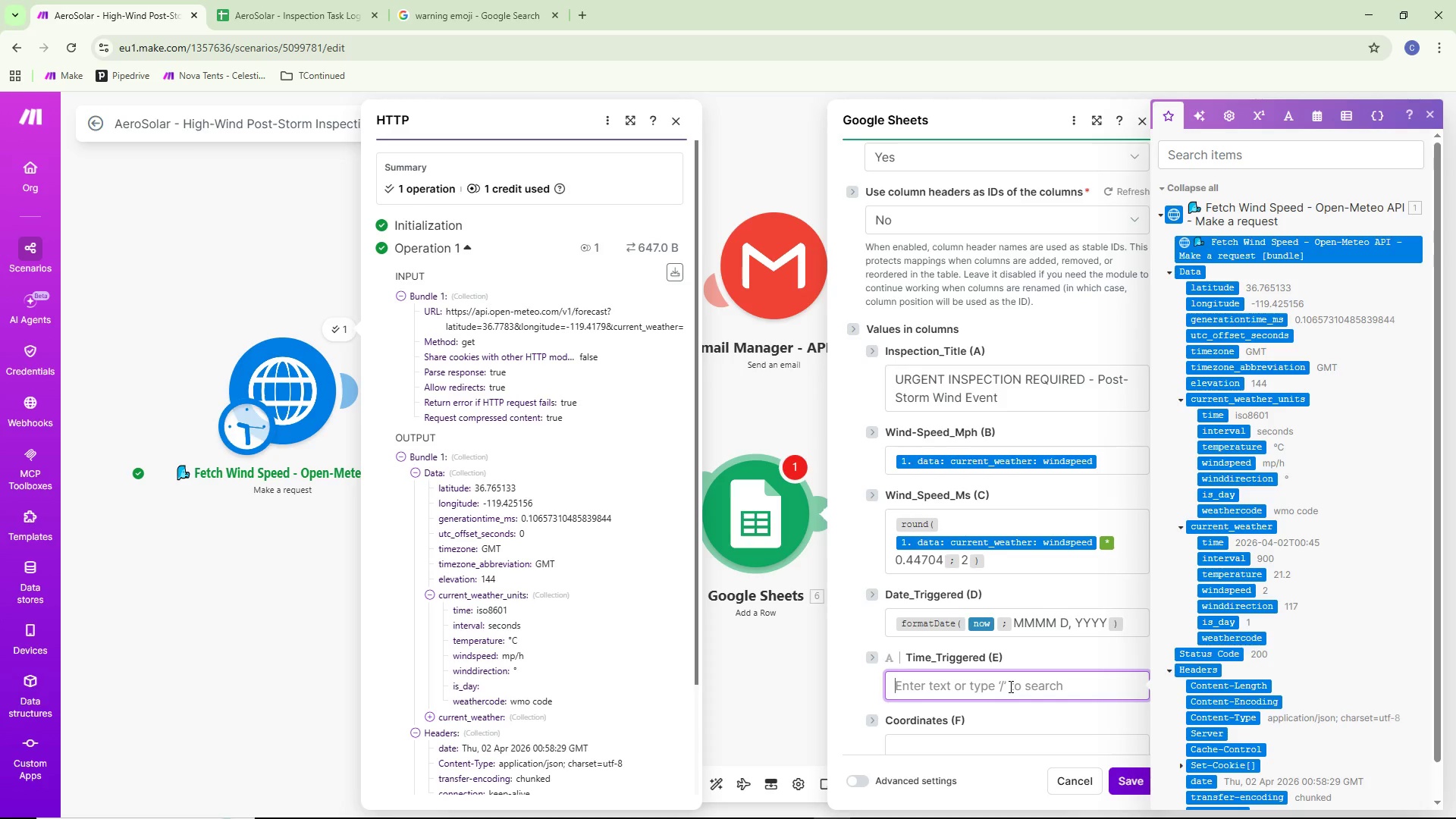 
wait(8.56)
 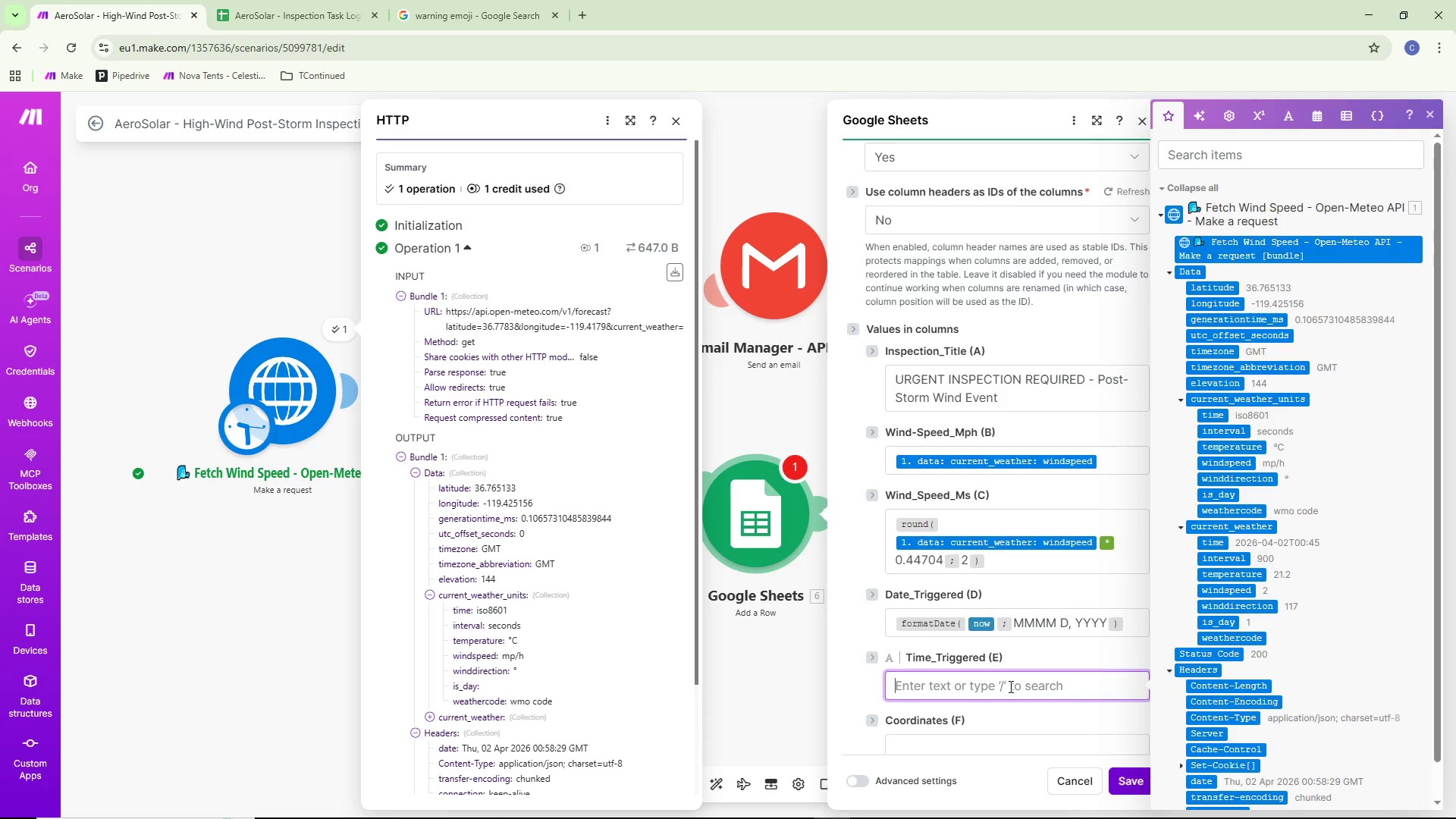 
type(FO)
key(Backspace)
key(Backspace)
type(formt)
key(Backspace)
type(atDate()
 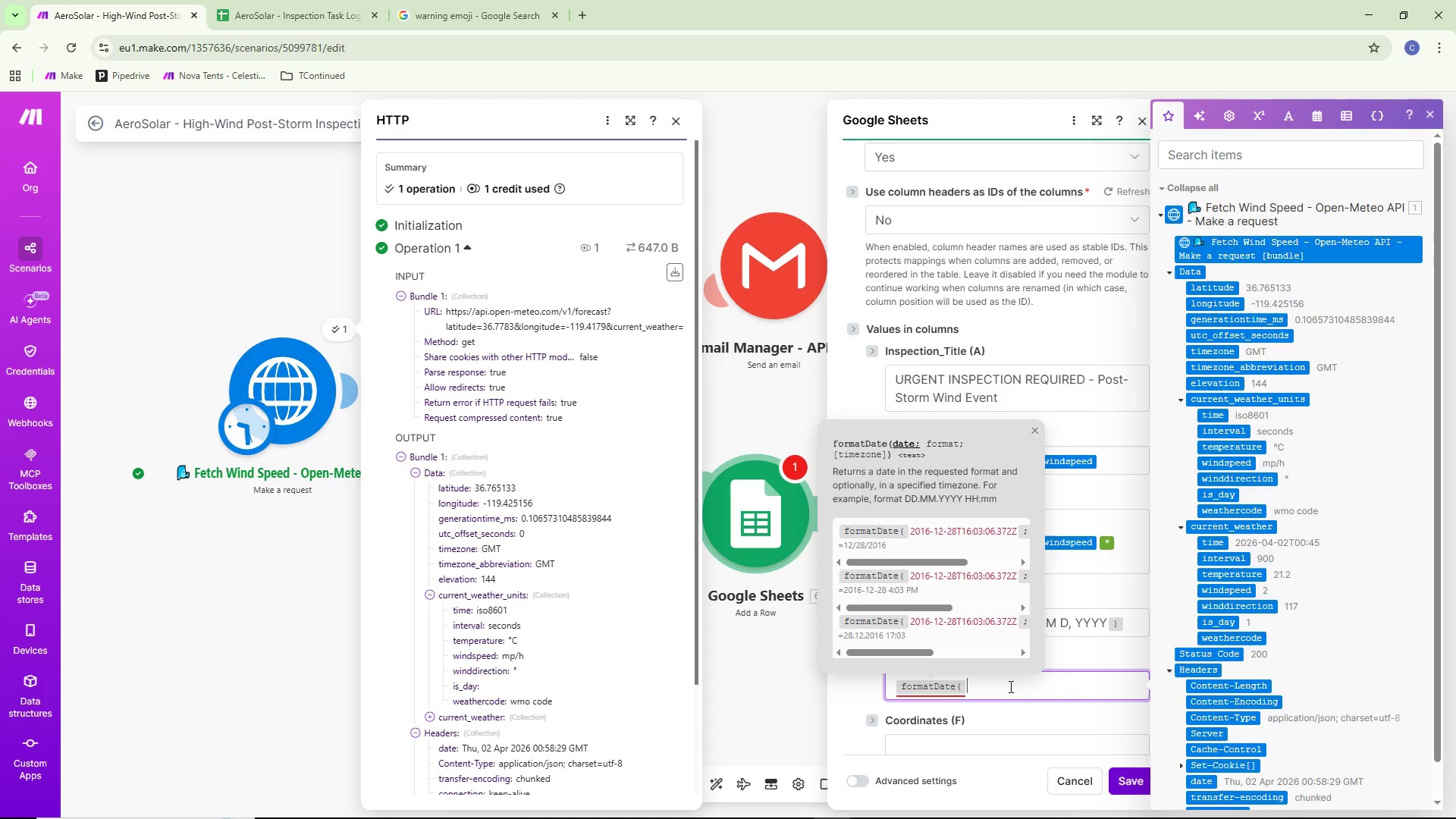 
wait(12.27)
 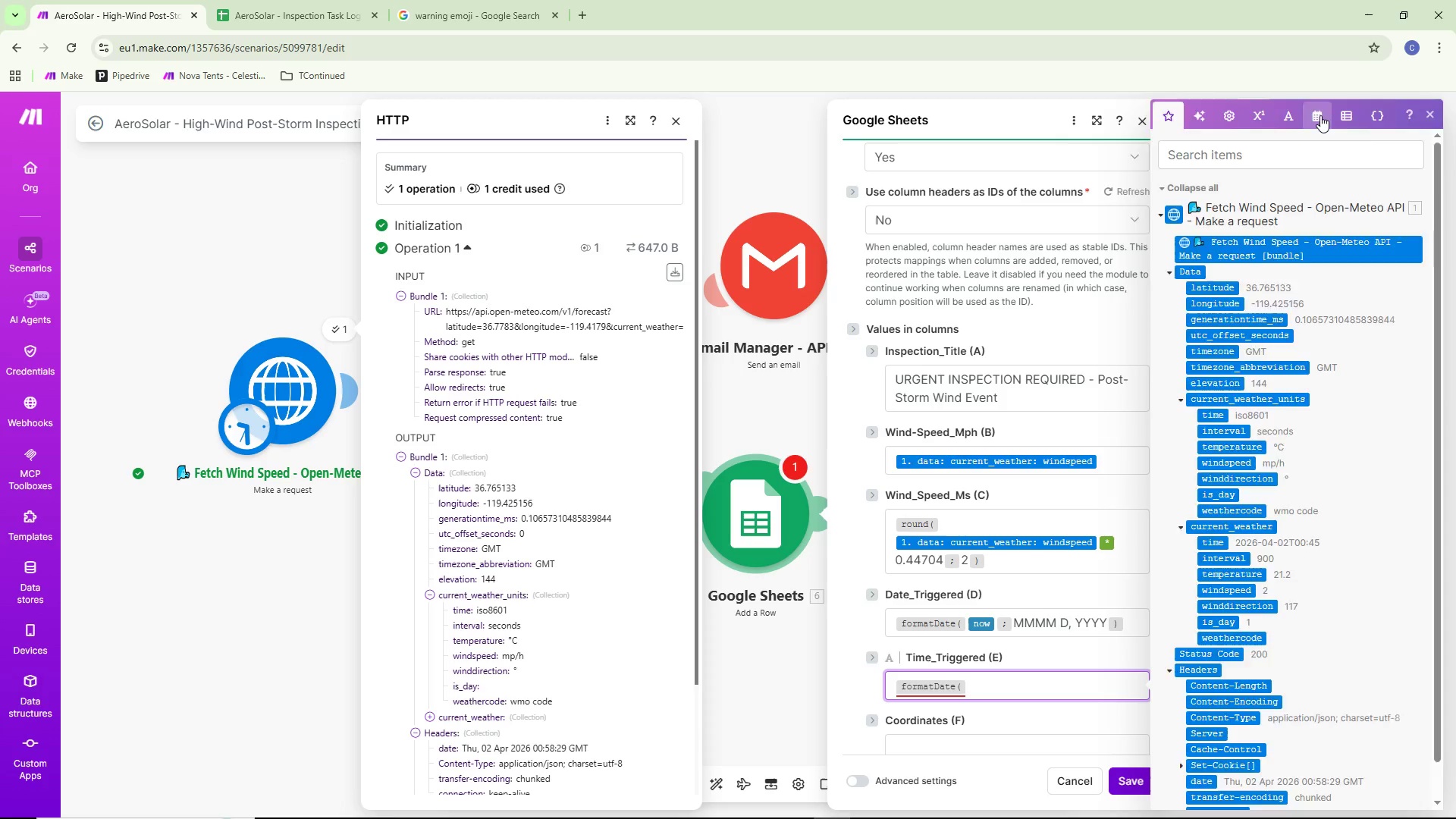 
key(Semicolon)
 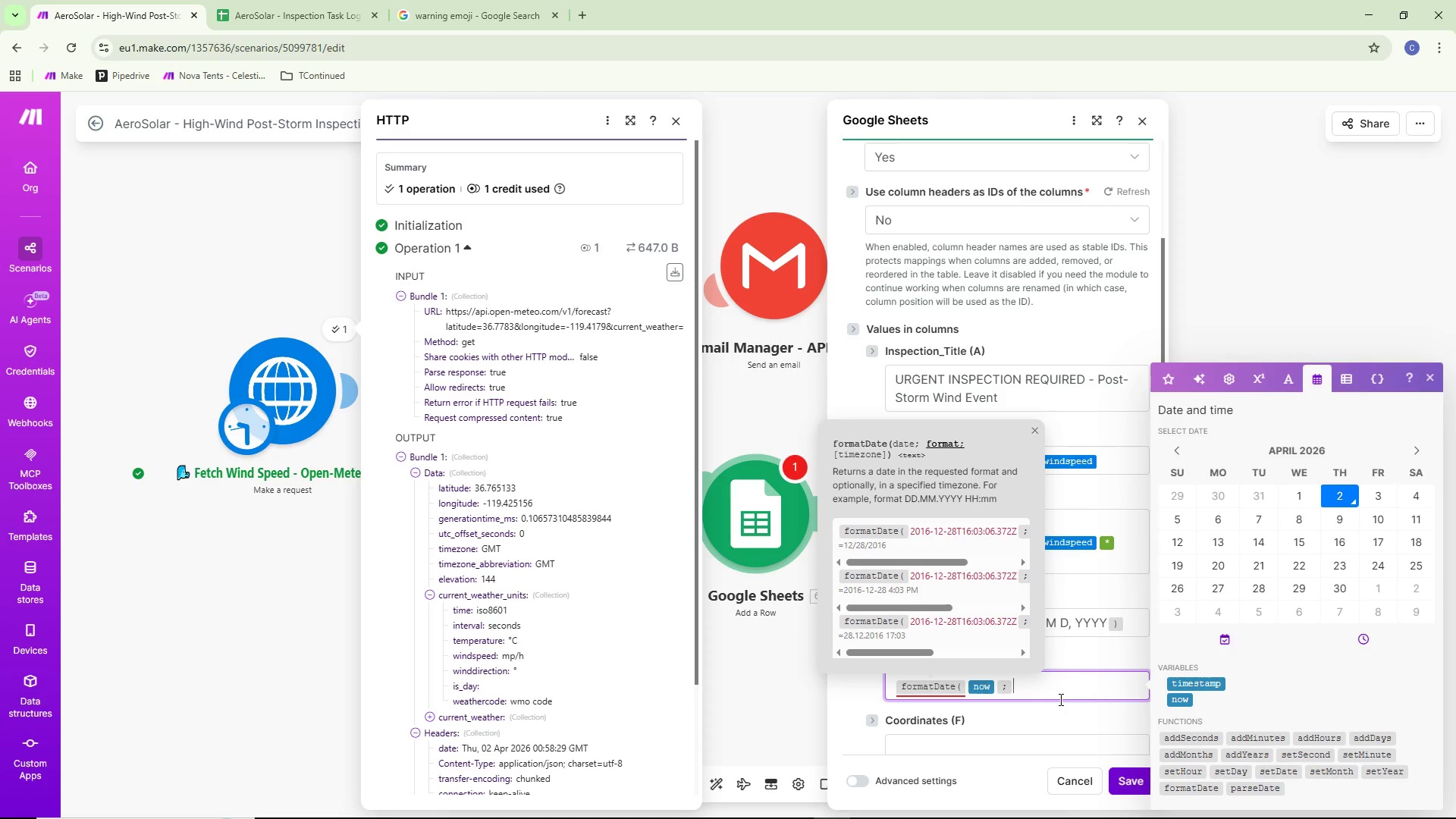 
wait(5.72)
 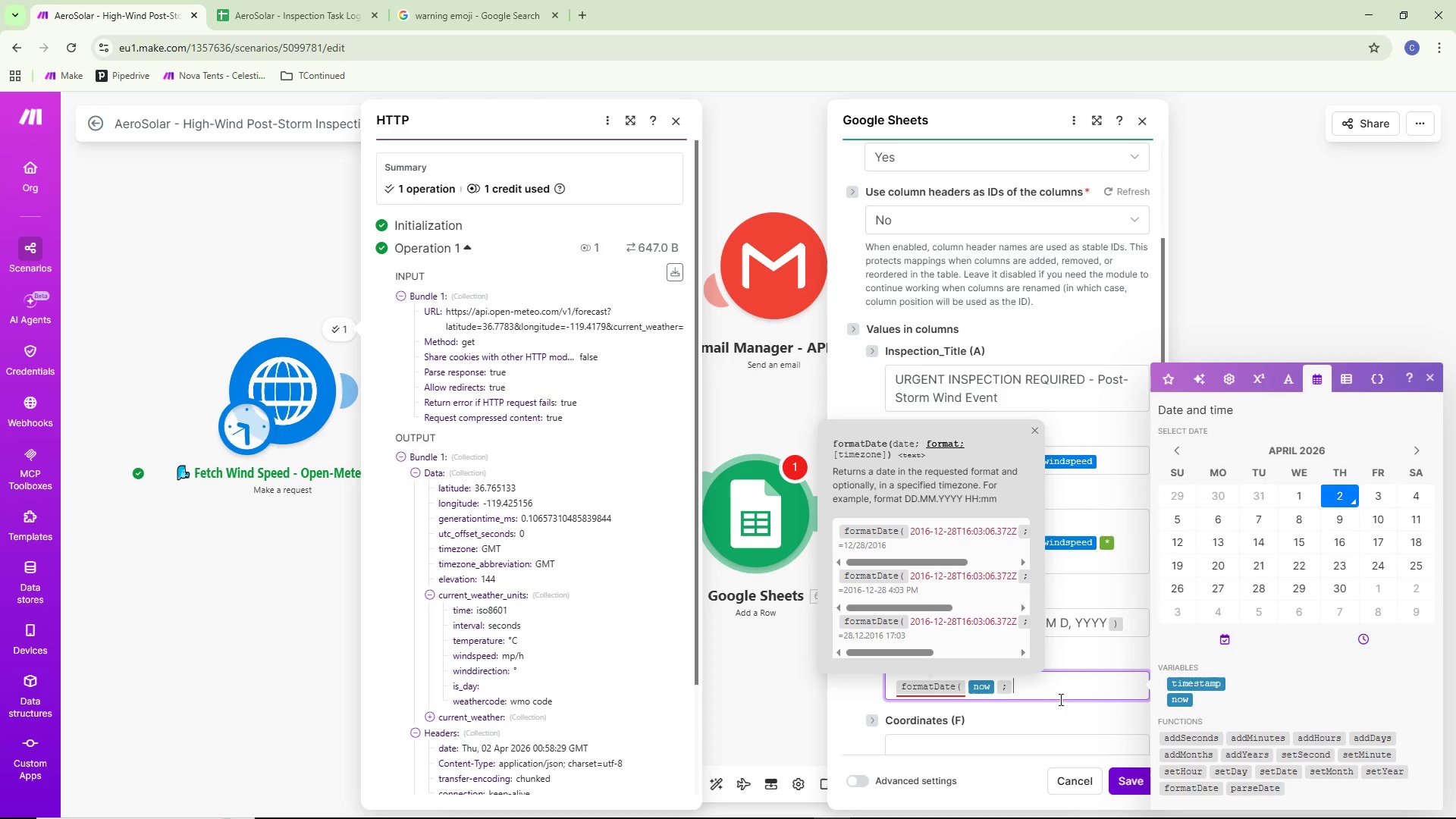 
type(HH:mm))
 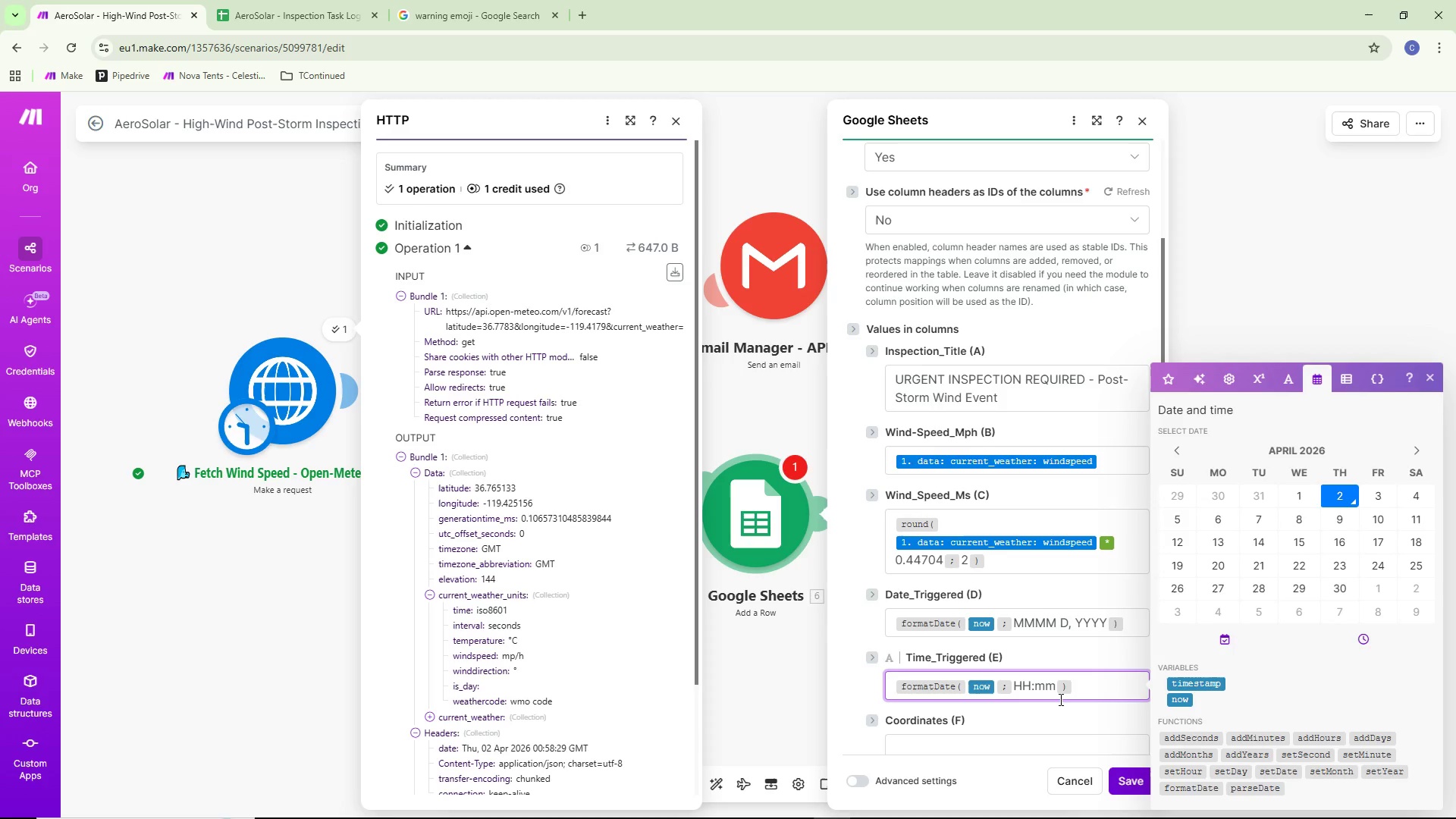 
scroll: coordinate [1012, 658], scroll_direction: down, amount: 2.0
 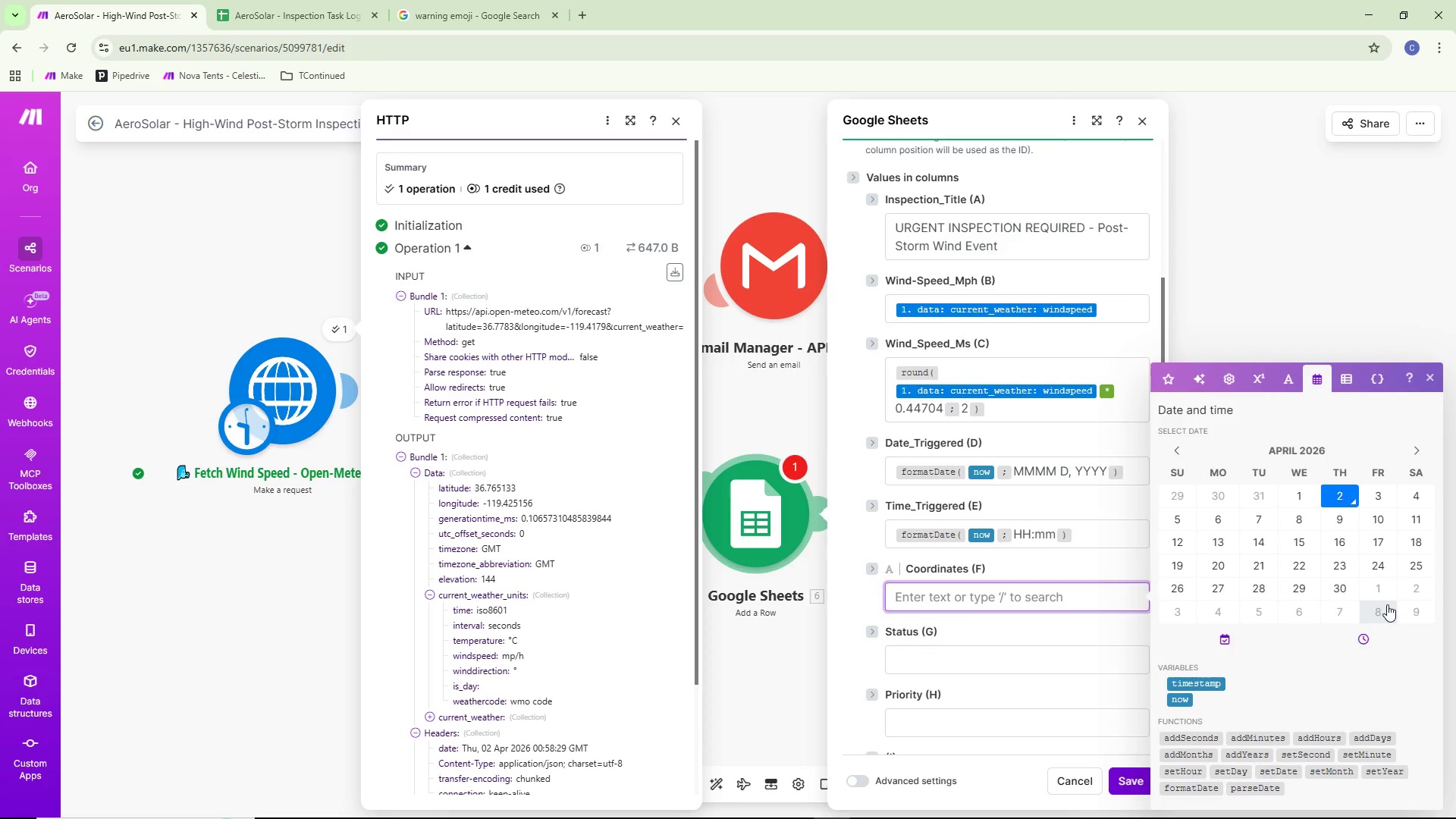 
wait(5.74)
 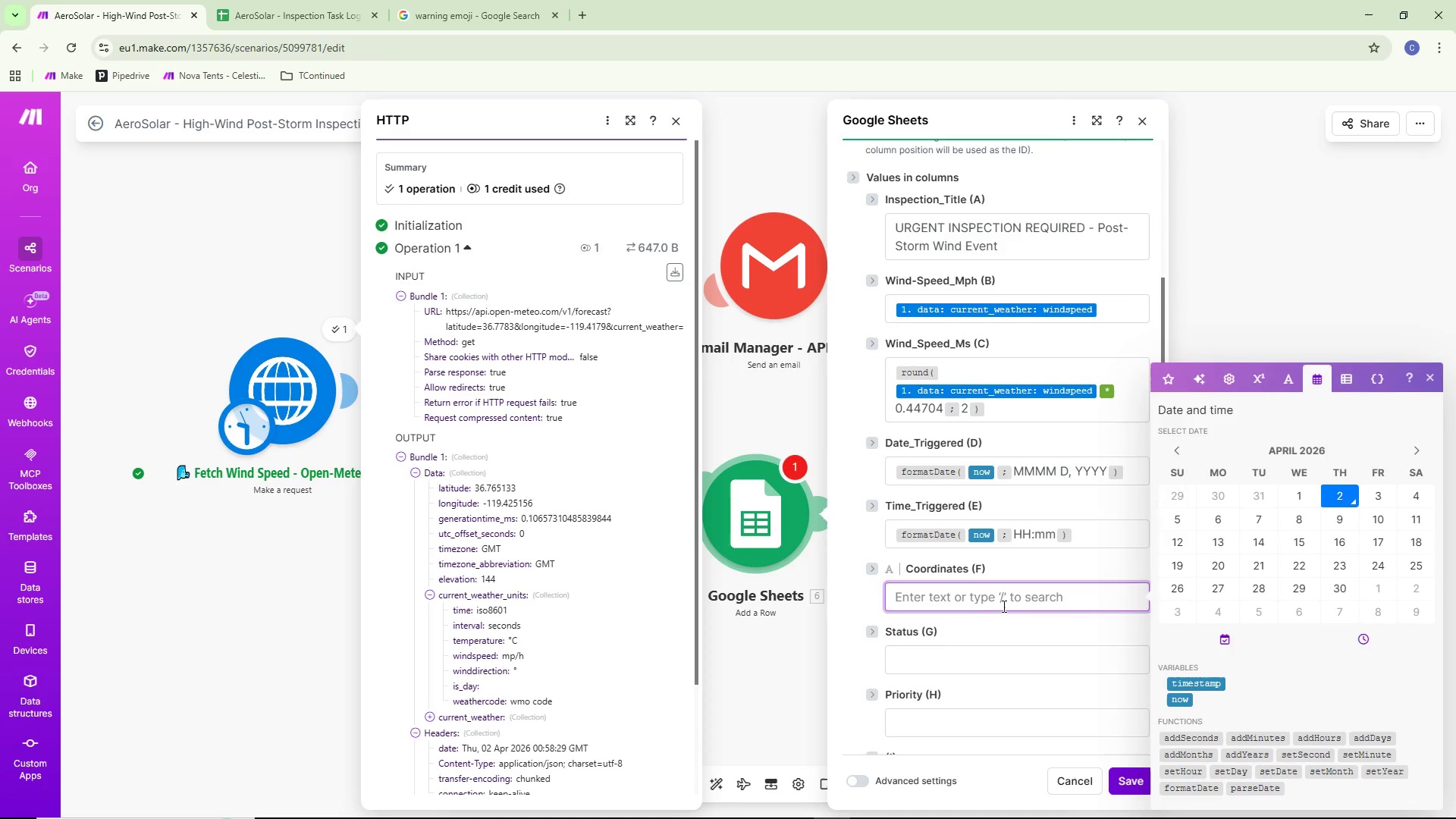 
type(36.7783)
 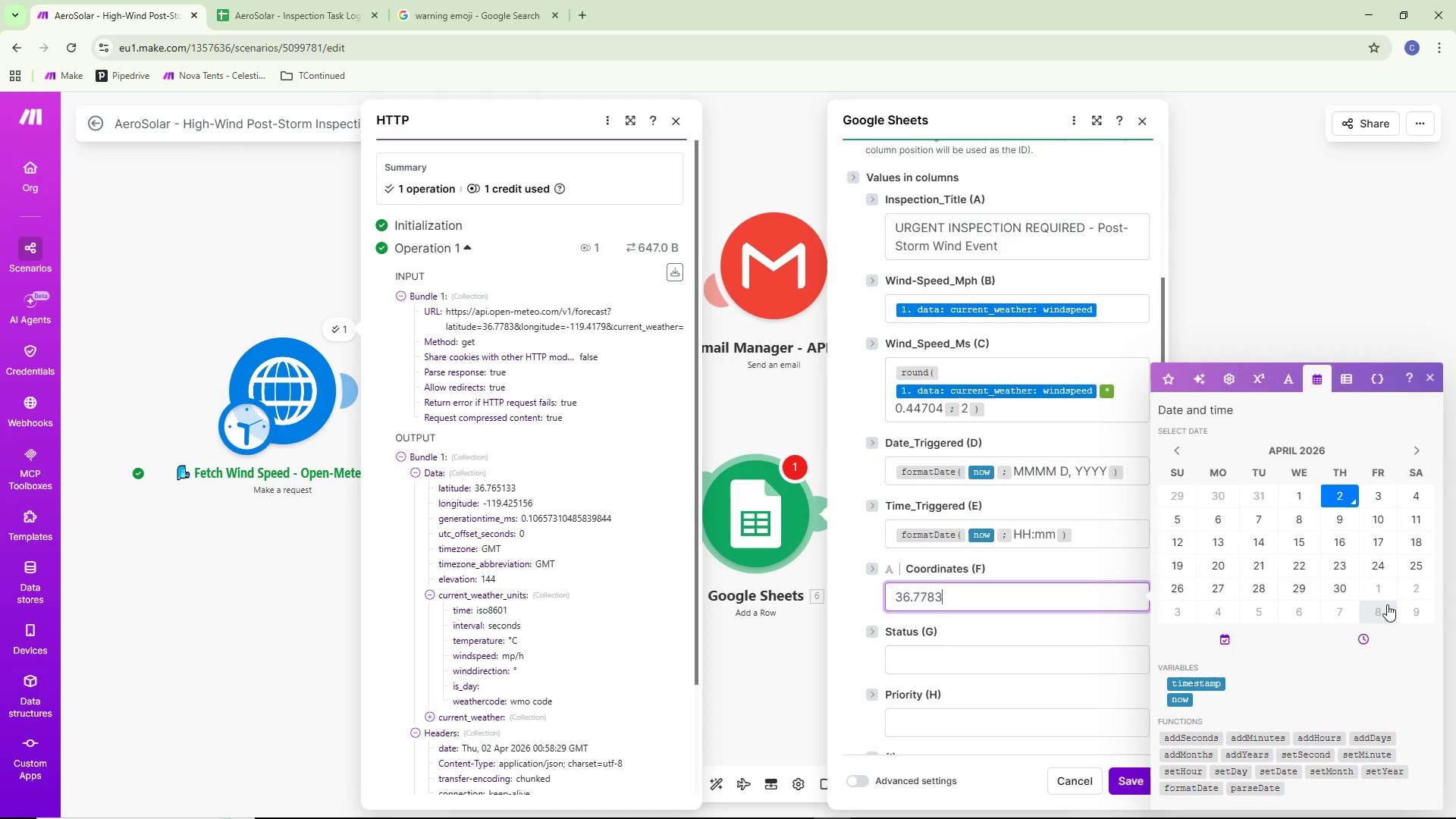 
type(, -119.4179)
 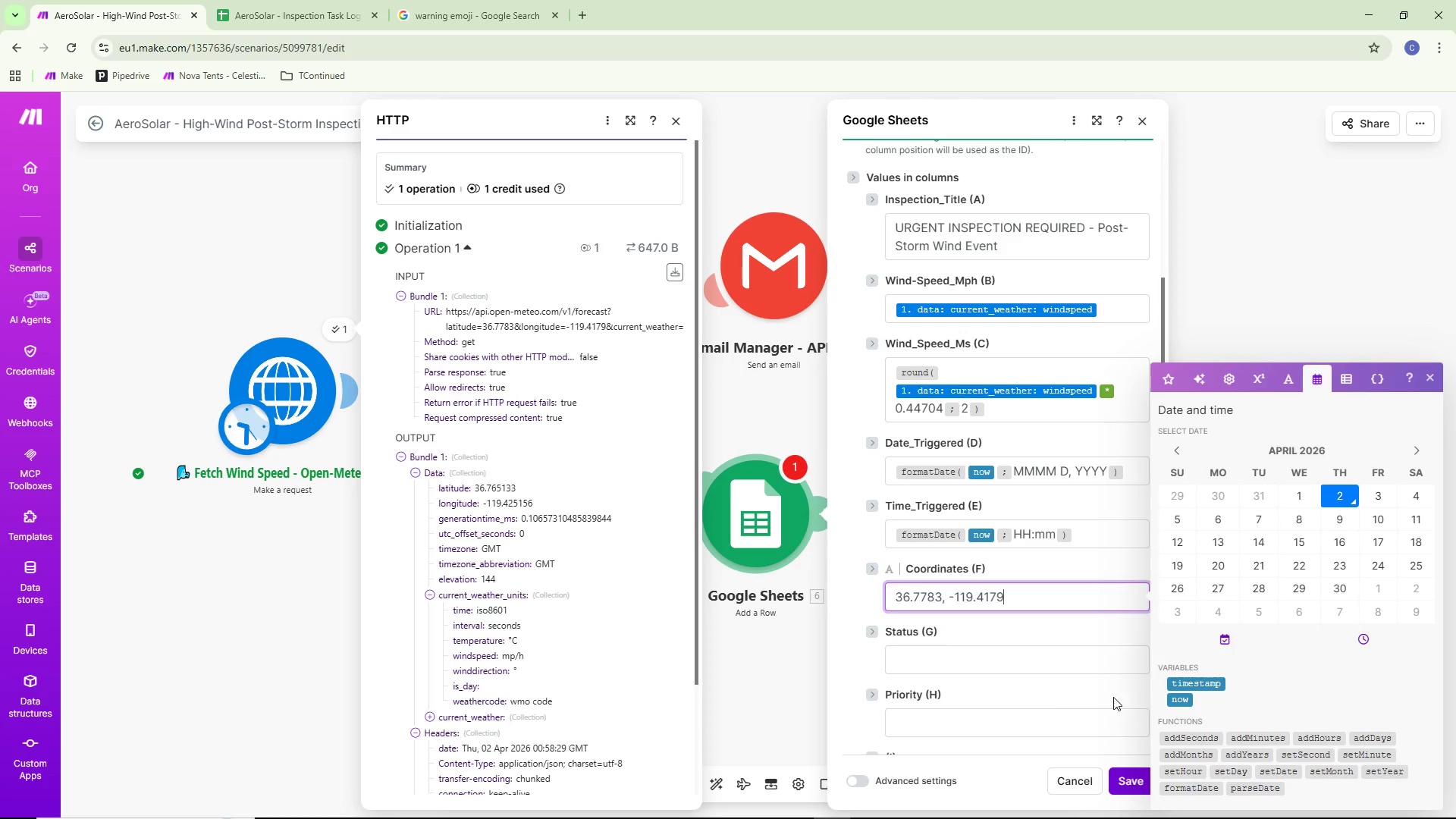 
double_click([961, 652])
 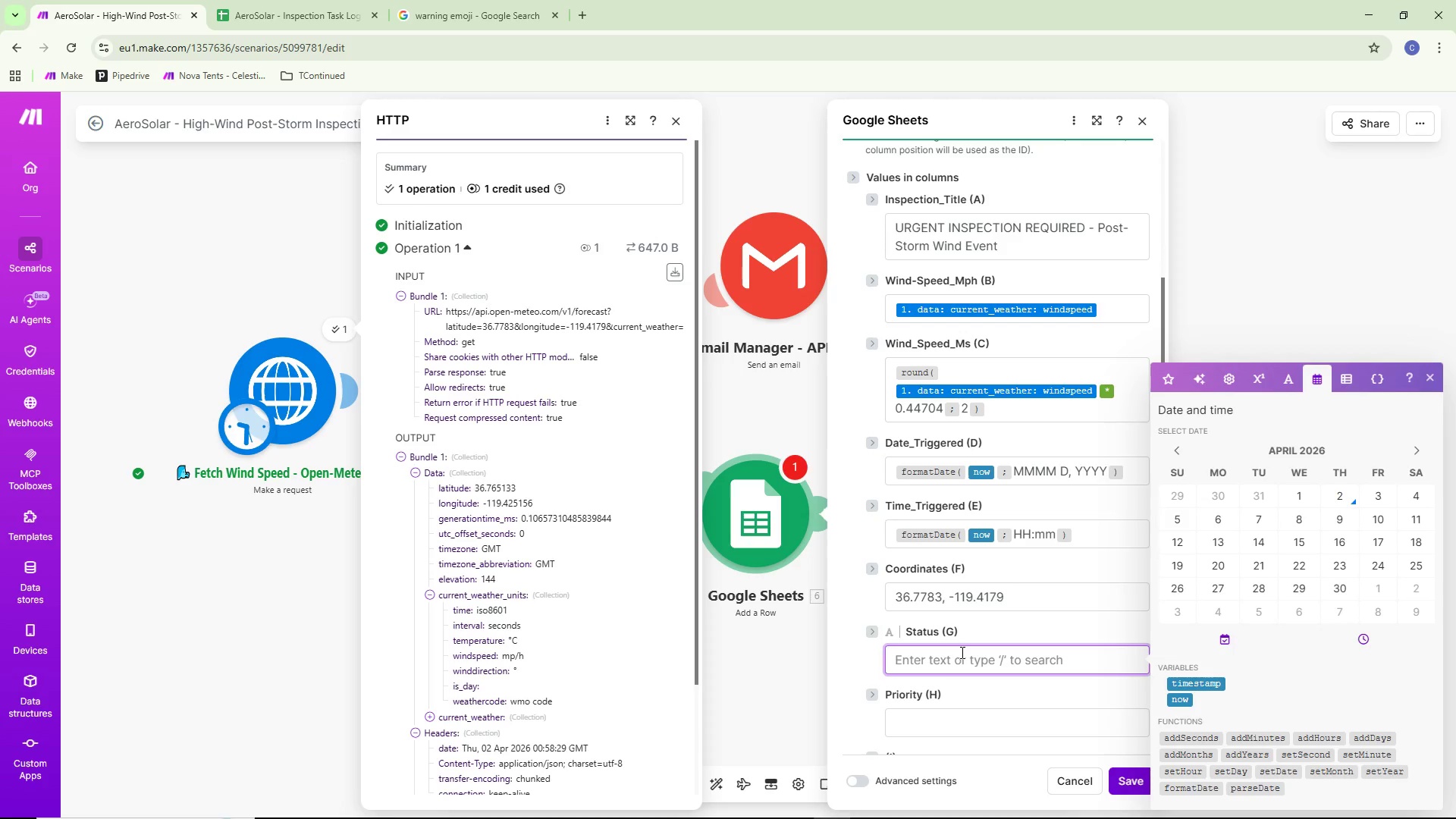 
type(Open - Aaw)
key(Backspace)
key(Backspace)
type(waitn)
key(Backspace)
type(ing FD)
key(Backspace)
type(ispatch)
 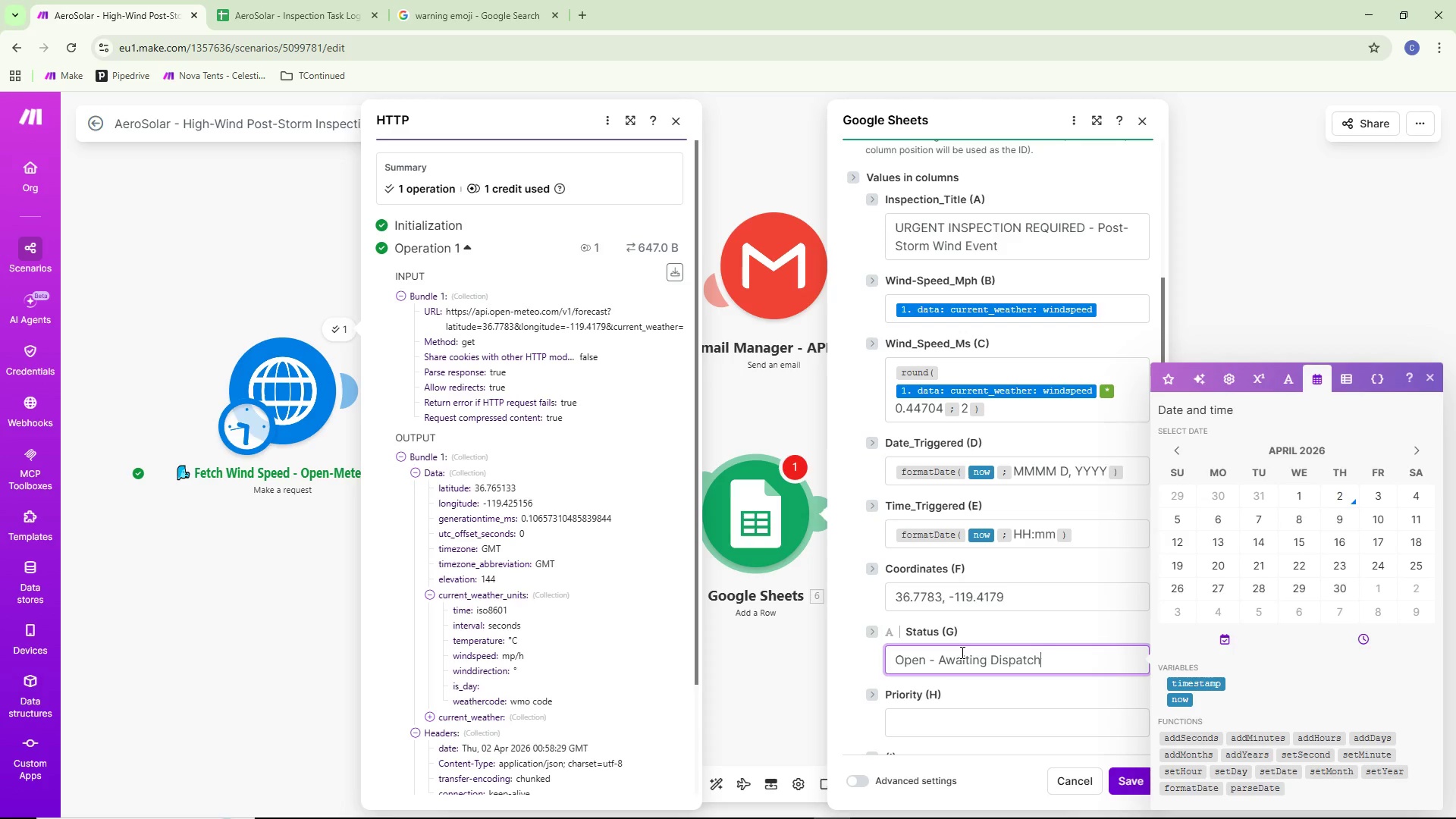 
left_click([966, 643])
 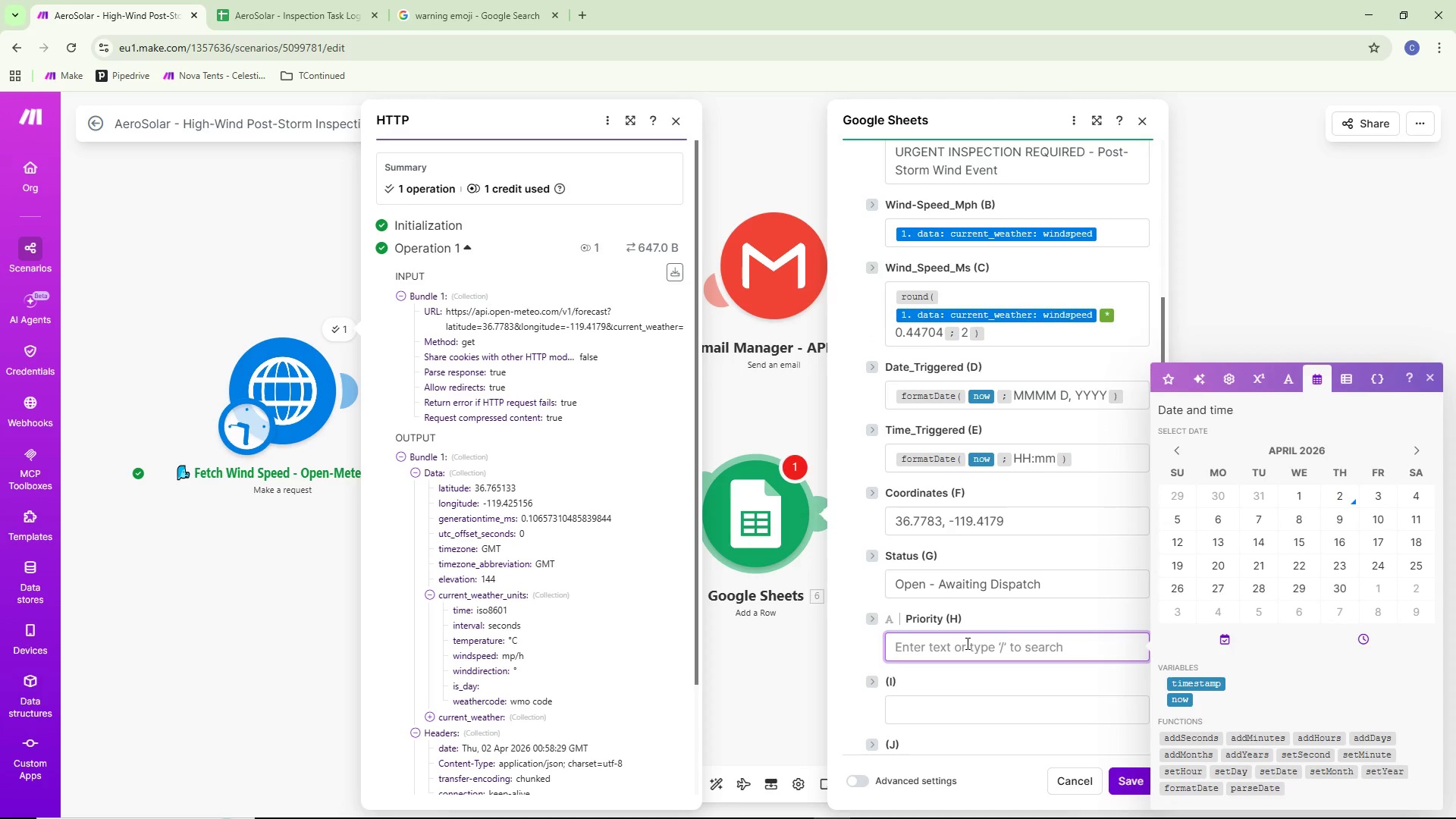 
scroll: coordinate [979, 661], scroll_direction: down, amount: 1.0
 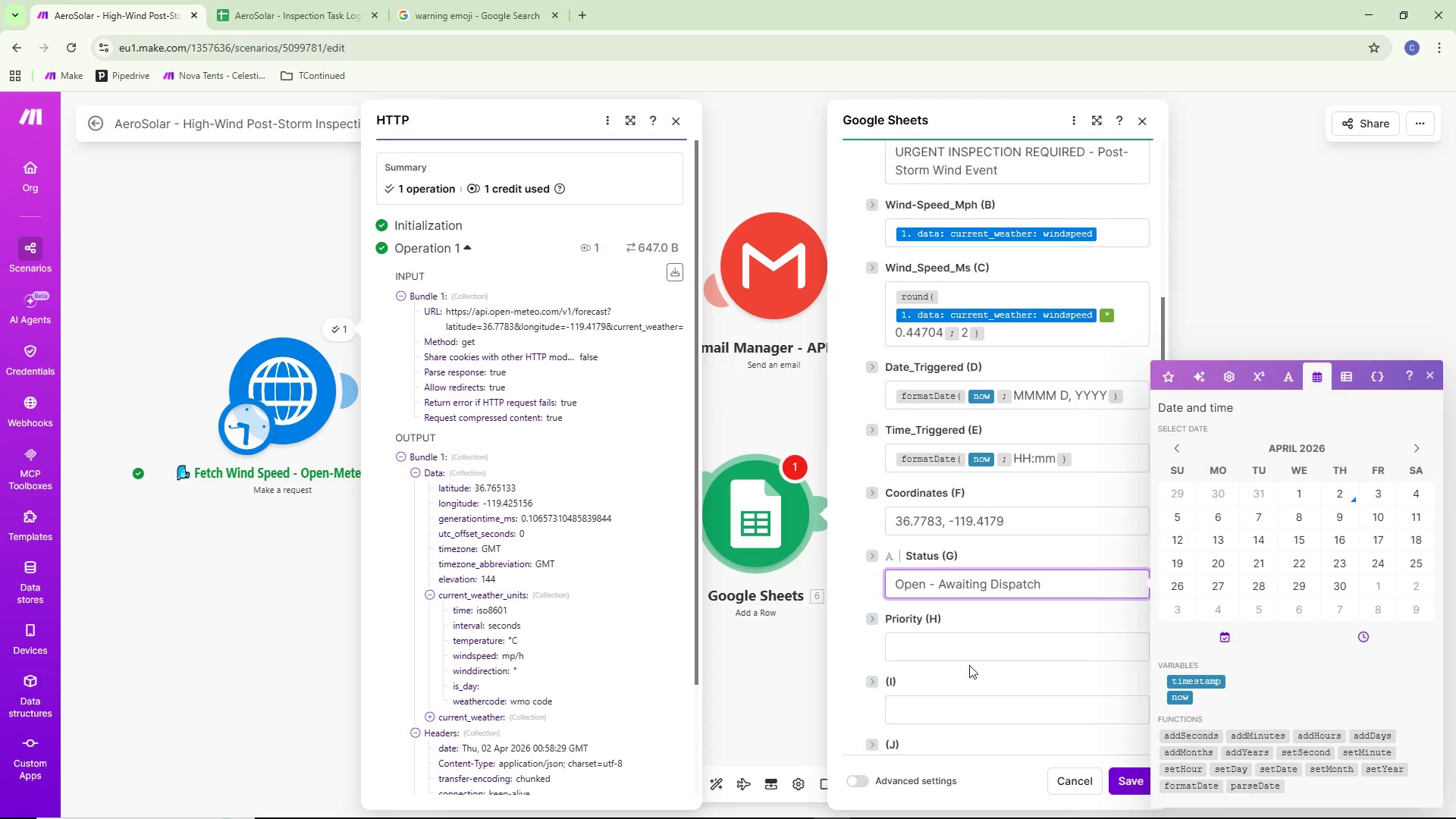 
type(Urgent)
 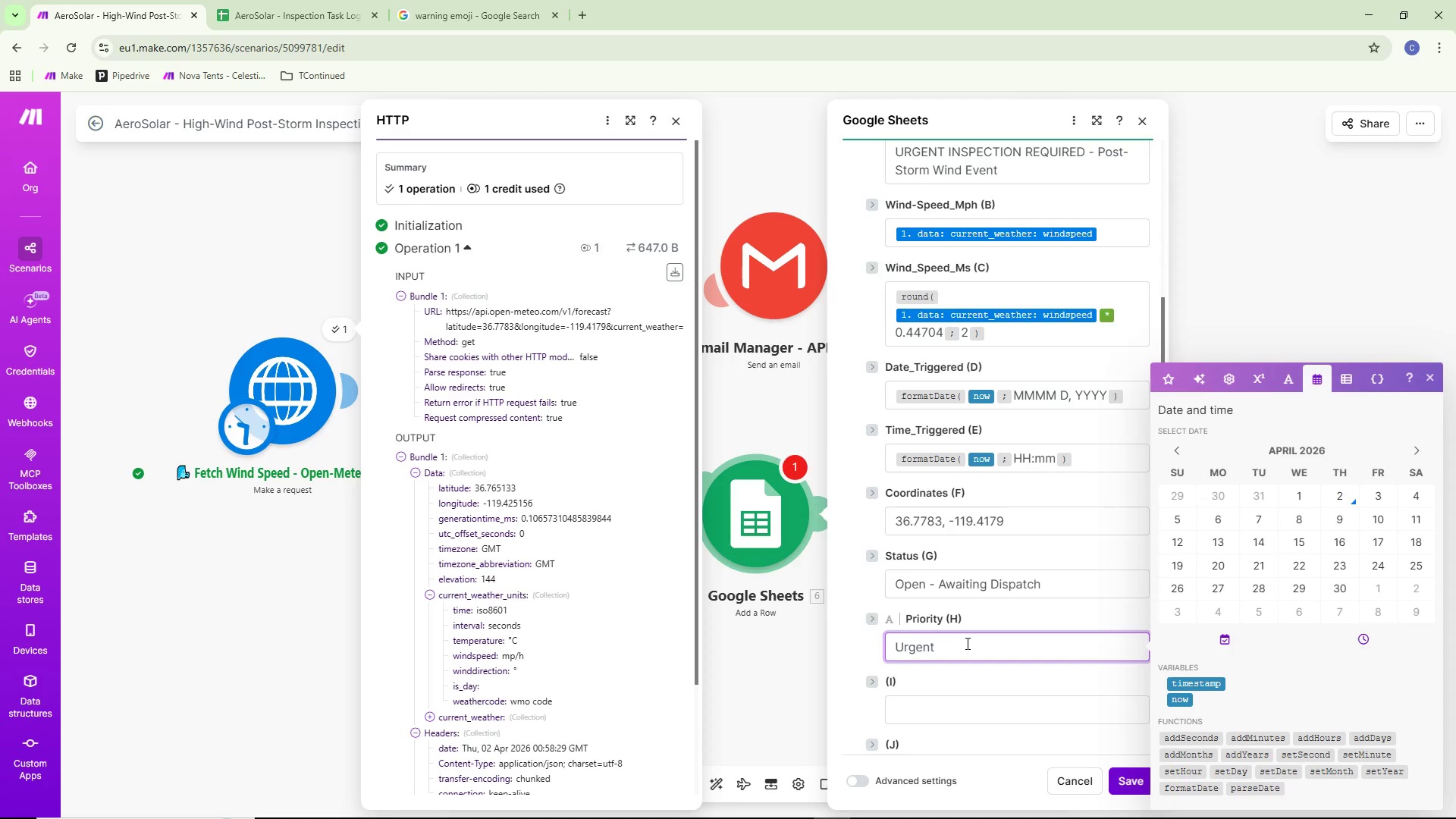 
left_click([1120, 783])
 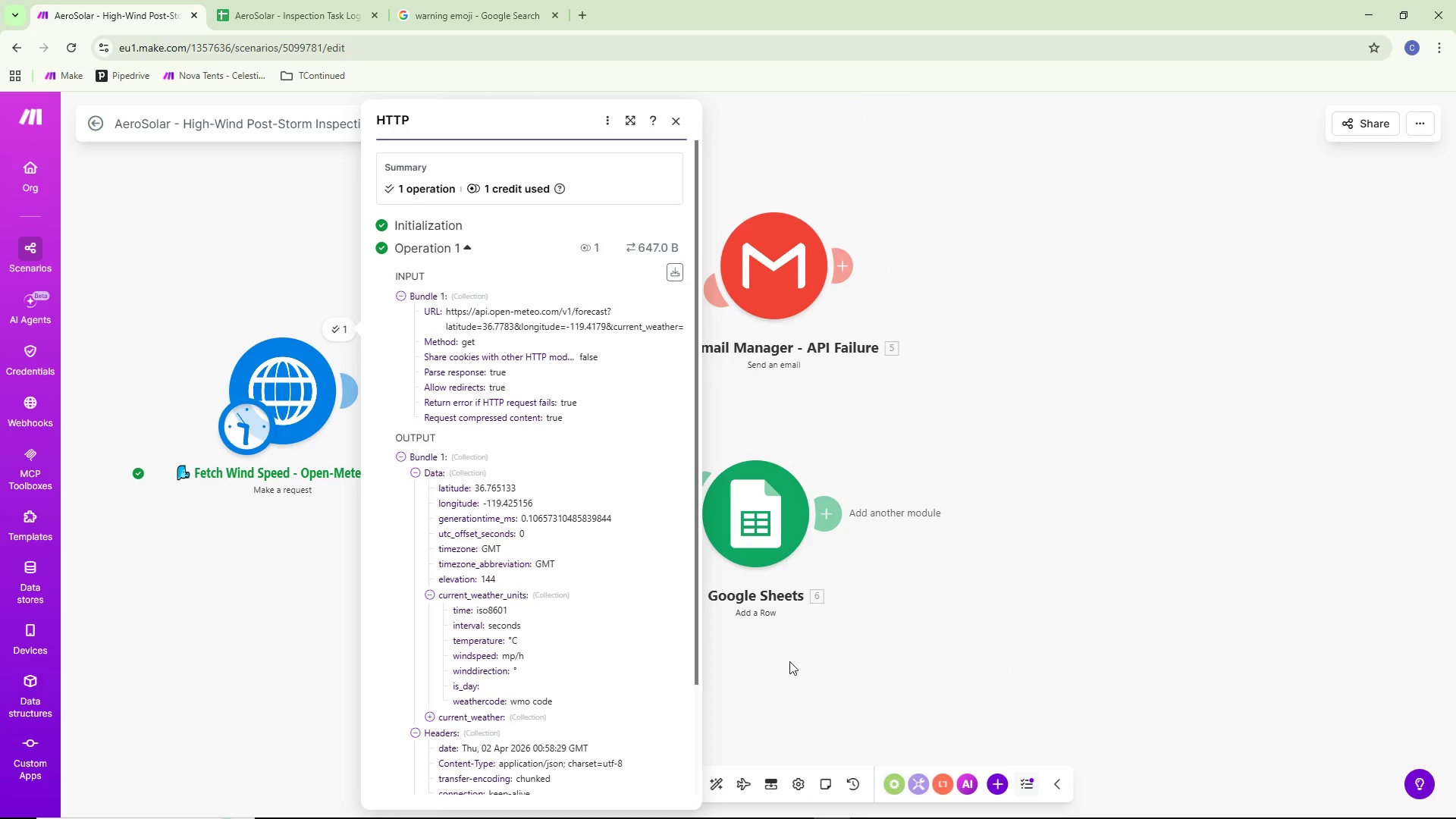 
right_click([767, 524])
 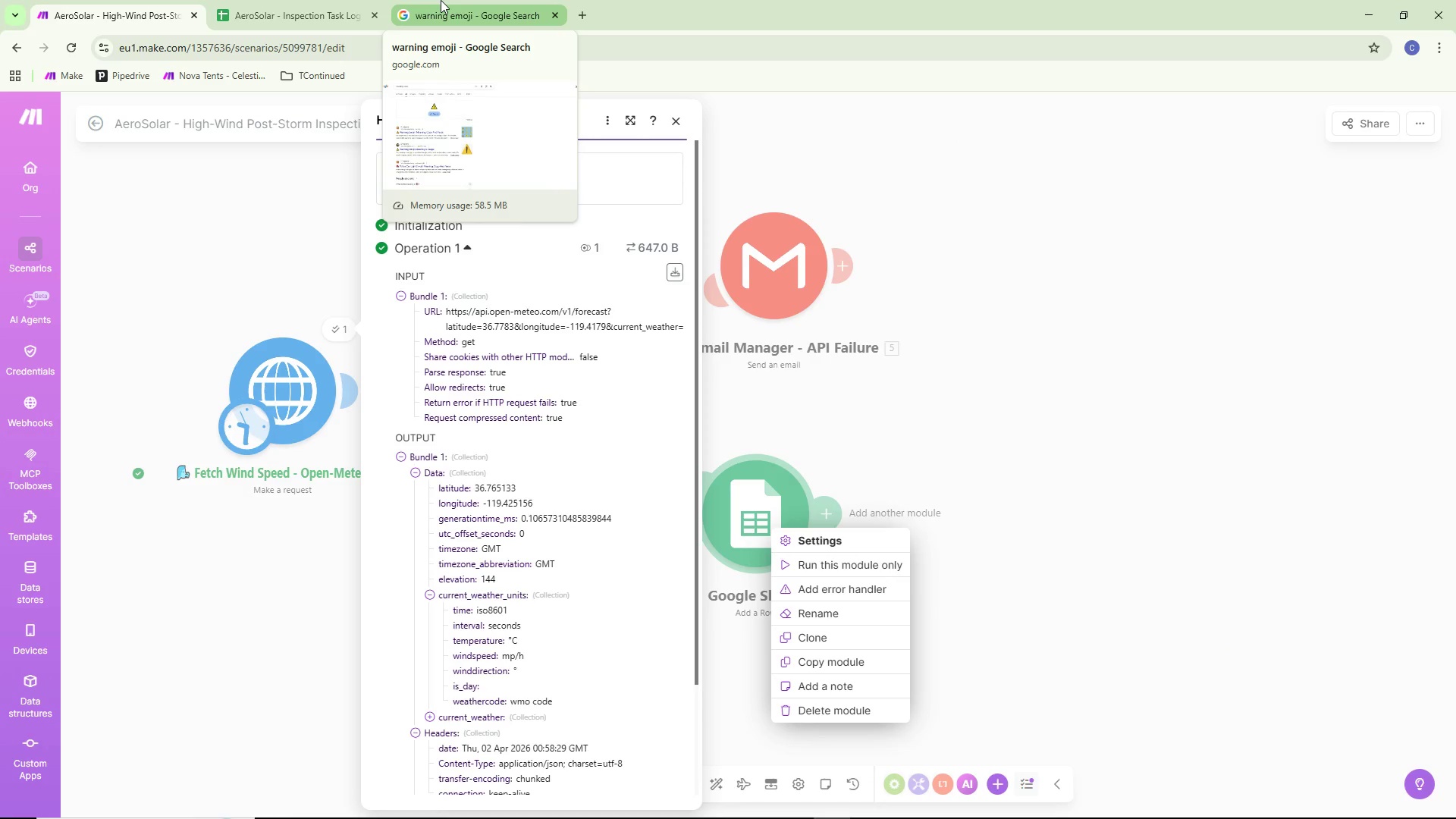 
left_click([441, 0])
 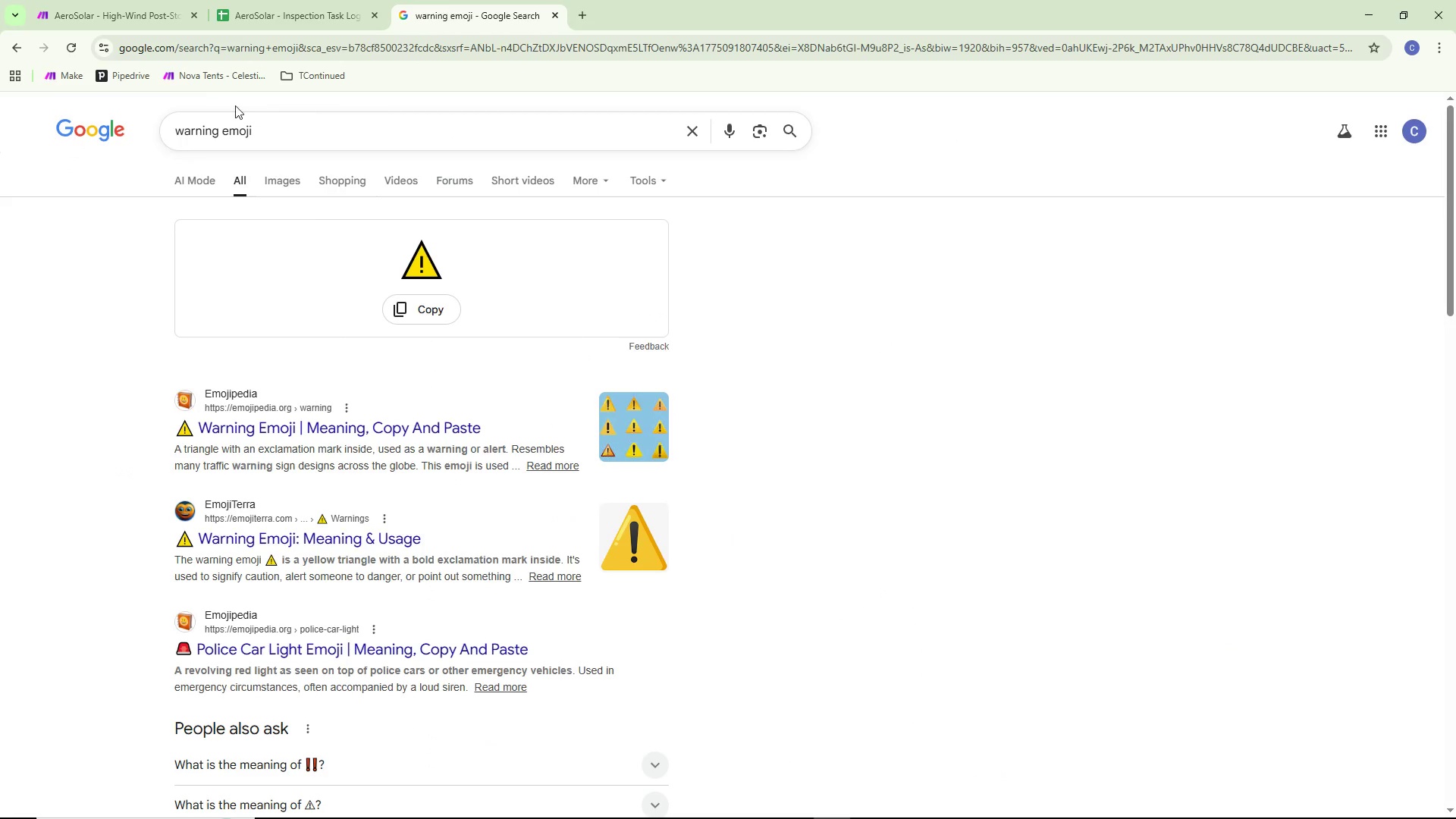 
left_click_drag(start_coordinate=[219, 130], to_coordinate=[165, 130])
 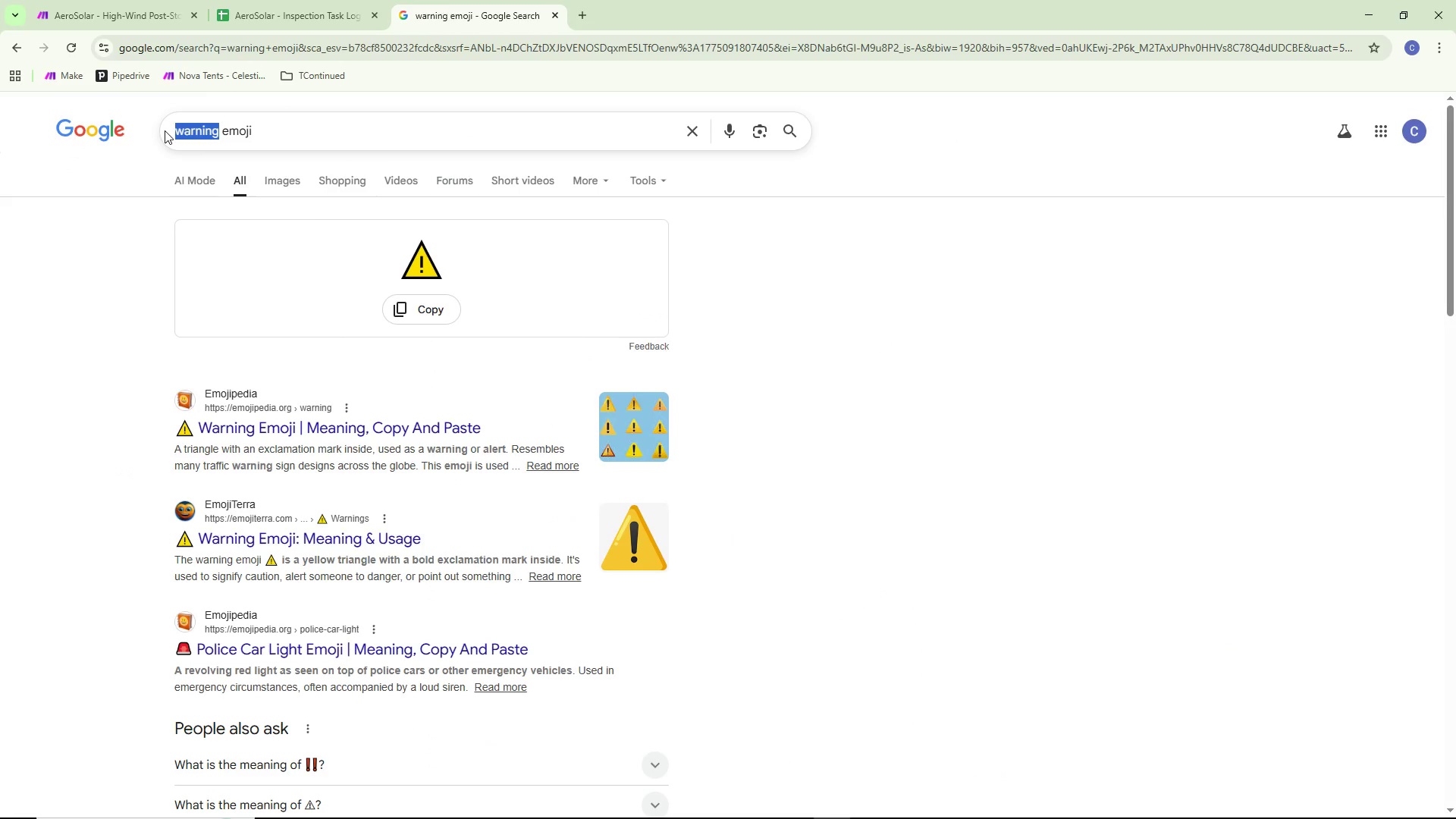 
key(Backspace)
type(Log)
 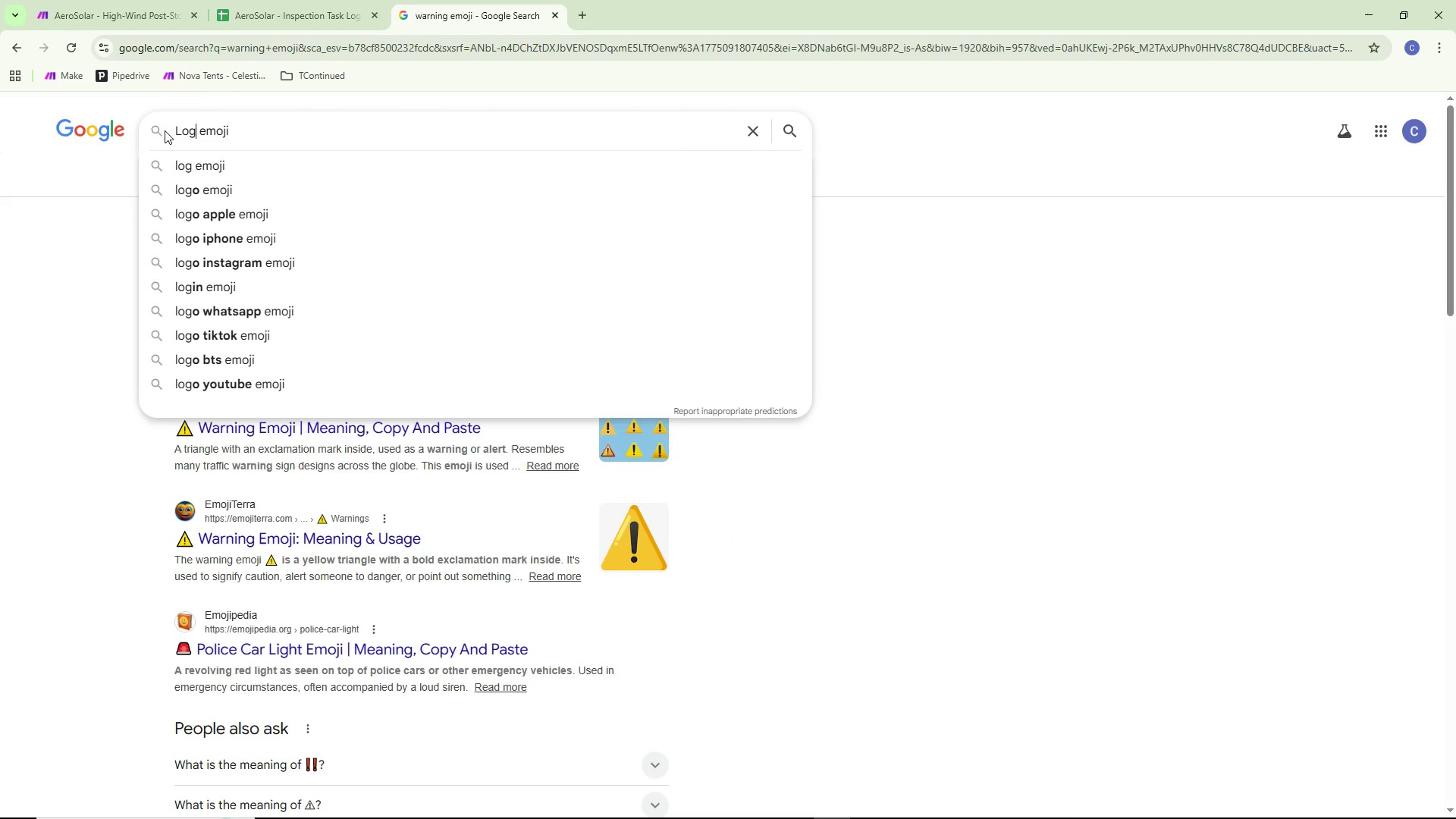 
key(Enter)
 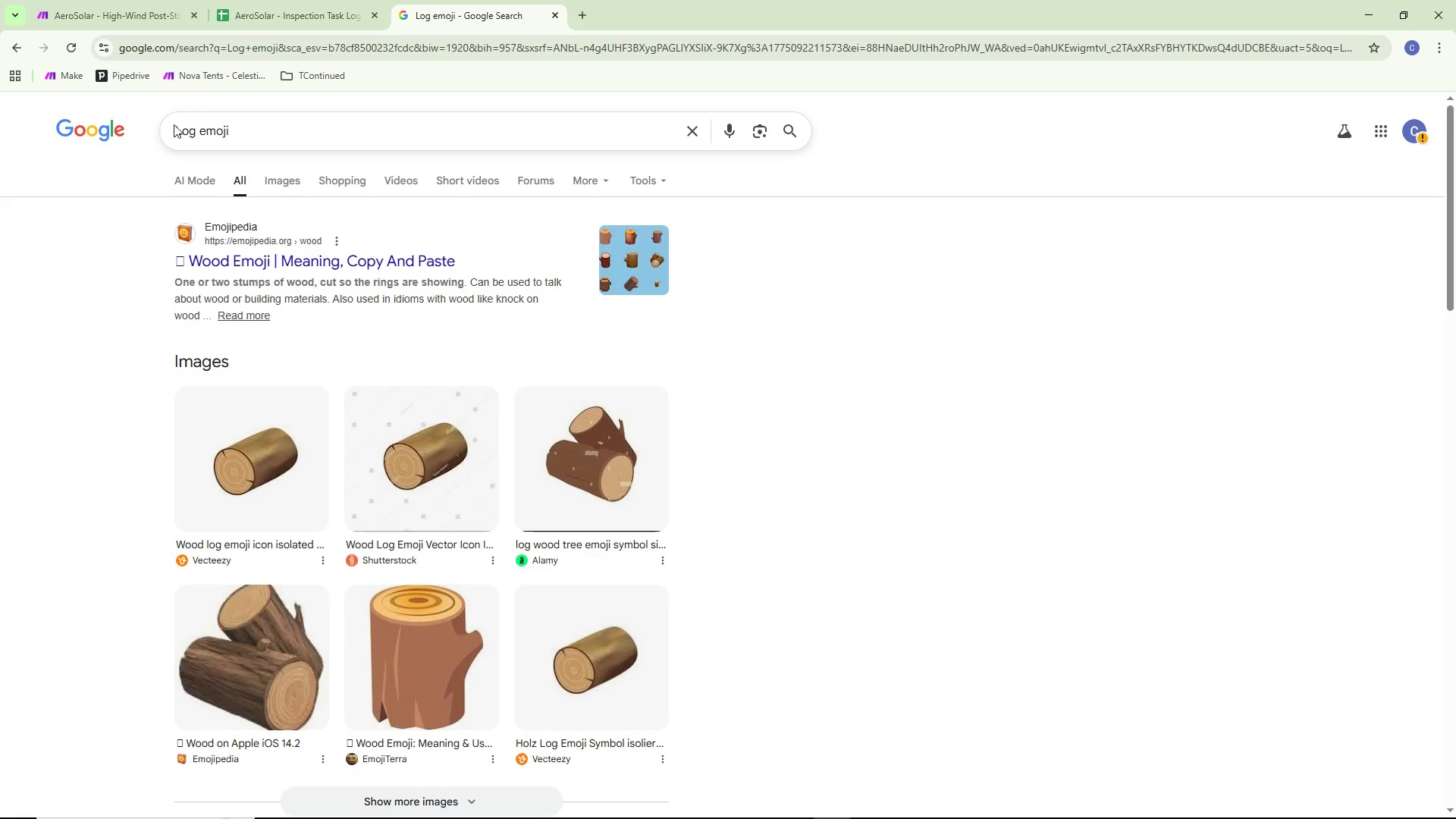 
left_click_drag(start_coordinate=[196, 134], to_coordinate=[149, 130])
 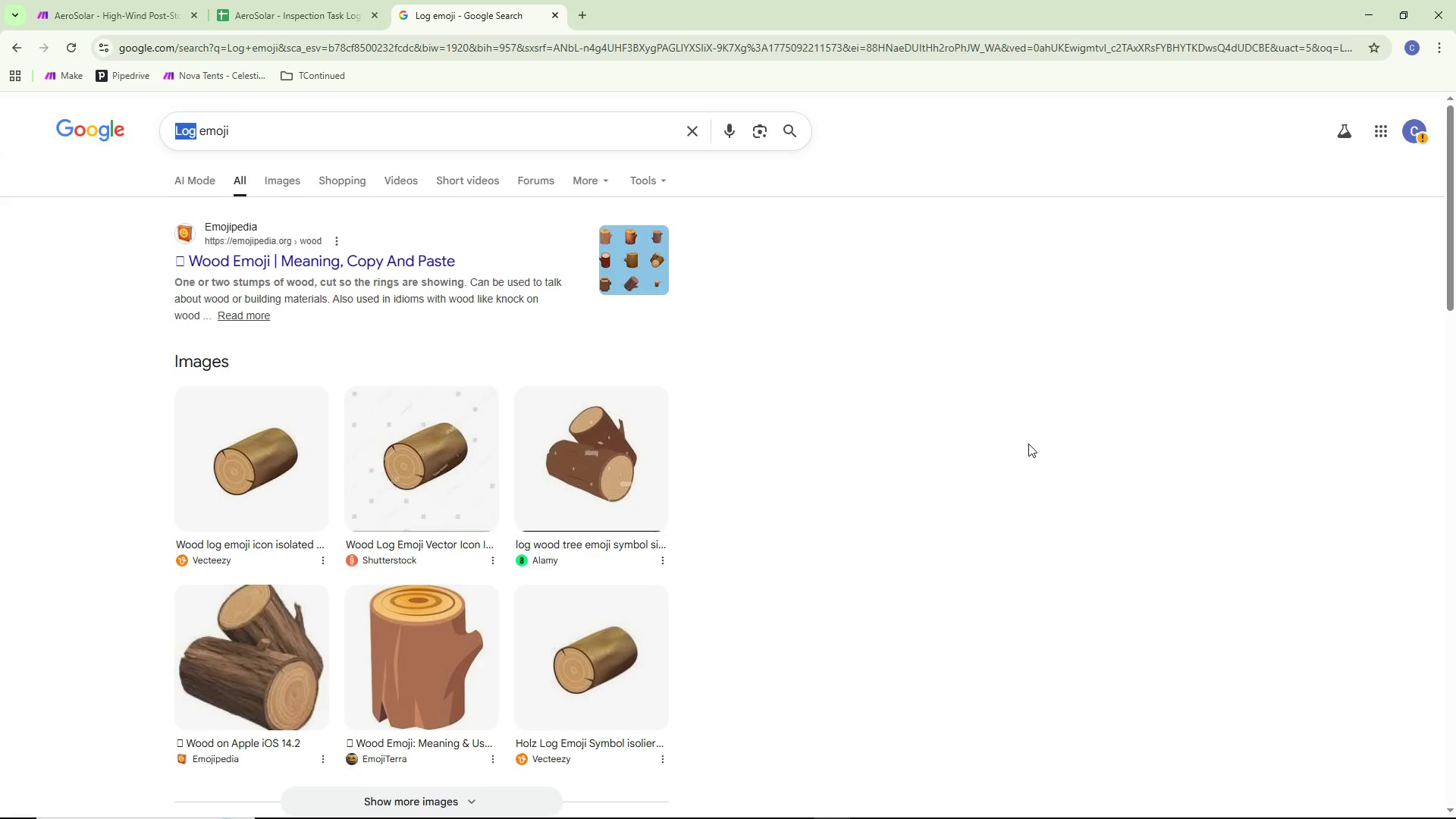 
key(Backspace)
type(Inspection)
 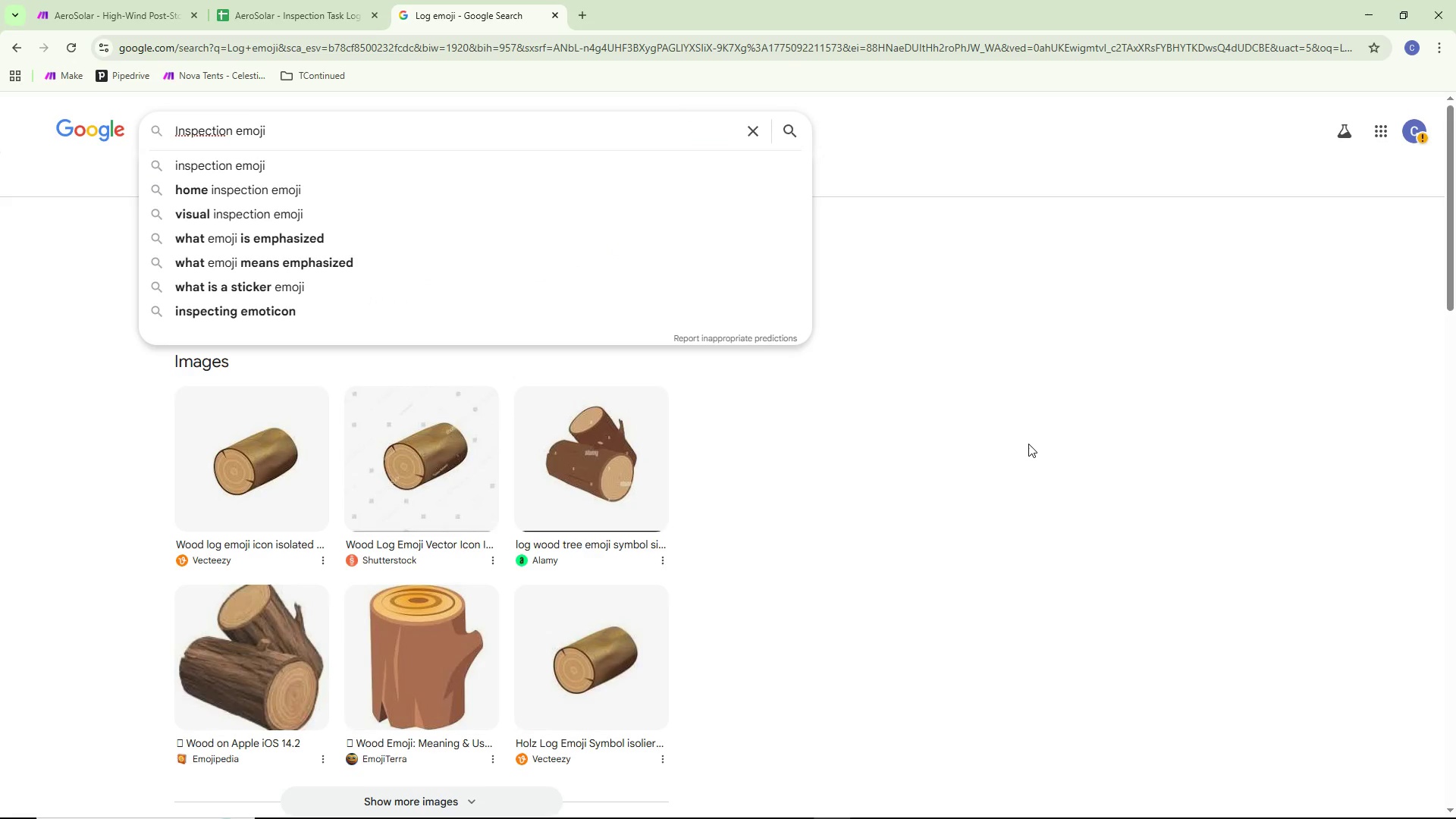 
key(Enter)
 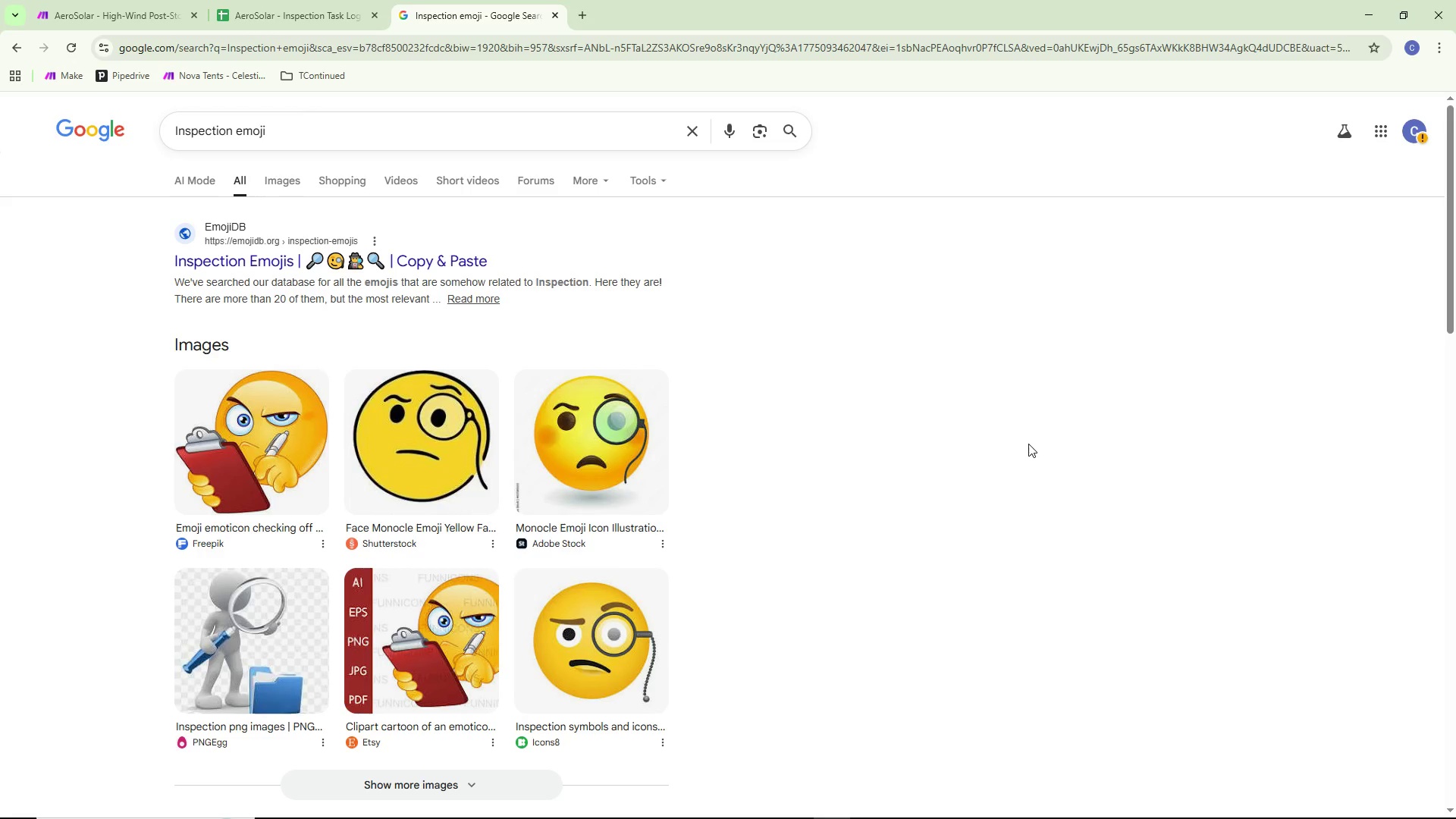 
scroll: coordinate [531, 431], scroll_direction: down, amount: 7.0
 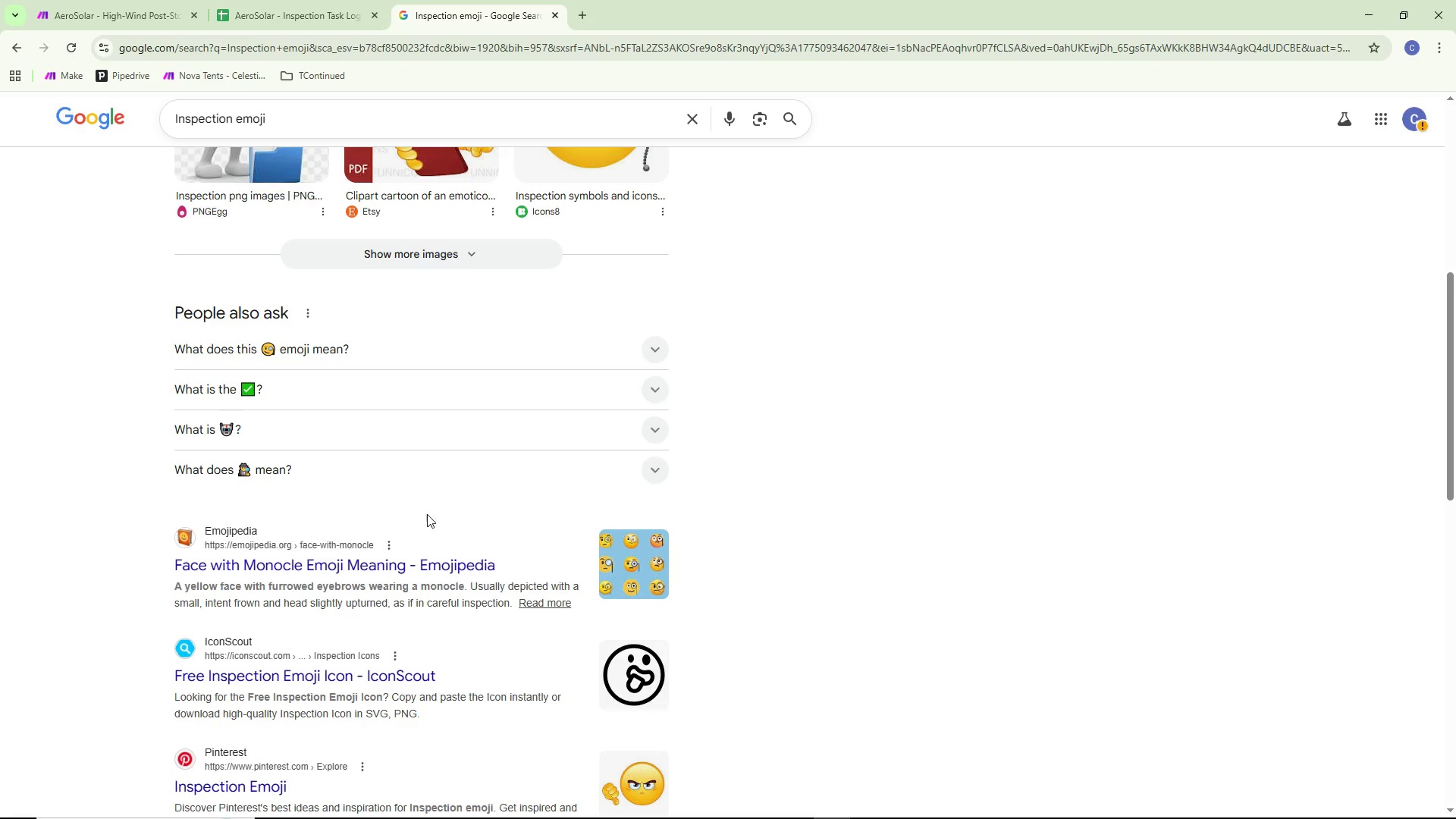 
scroll: coordinate [440, 365], scroll_direction: up, amount: 9.0
 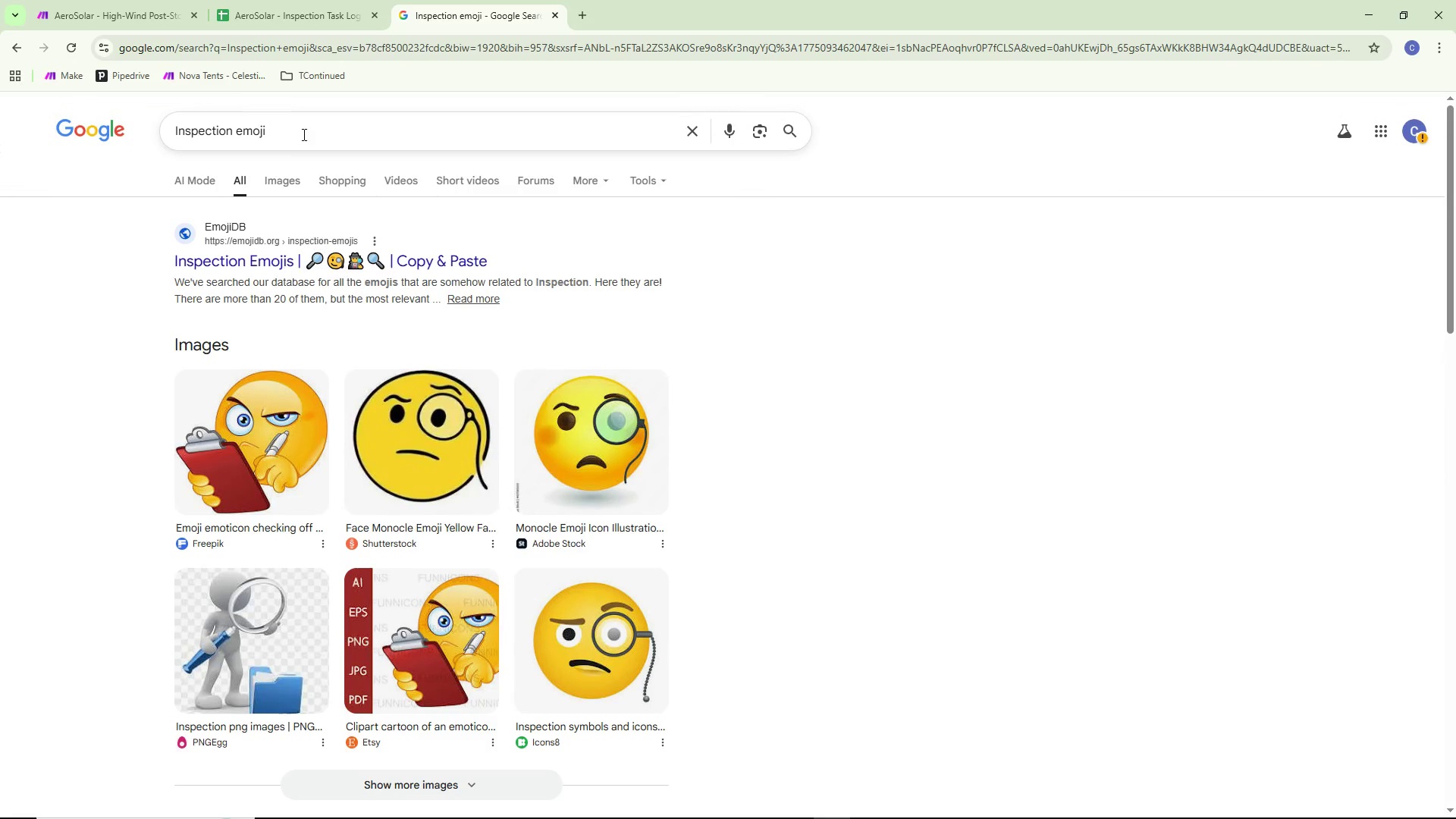 
left_click_drag(start_coordinate=[302, 127], to_coordinate=[271, 127])
 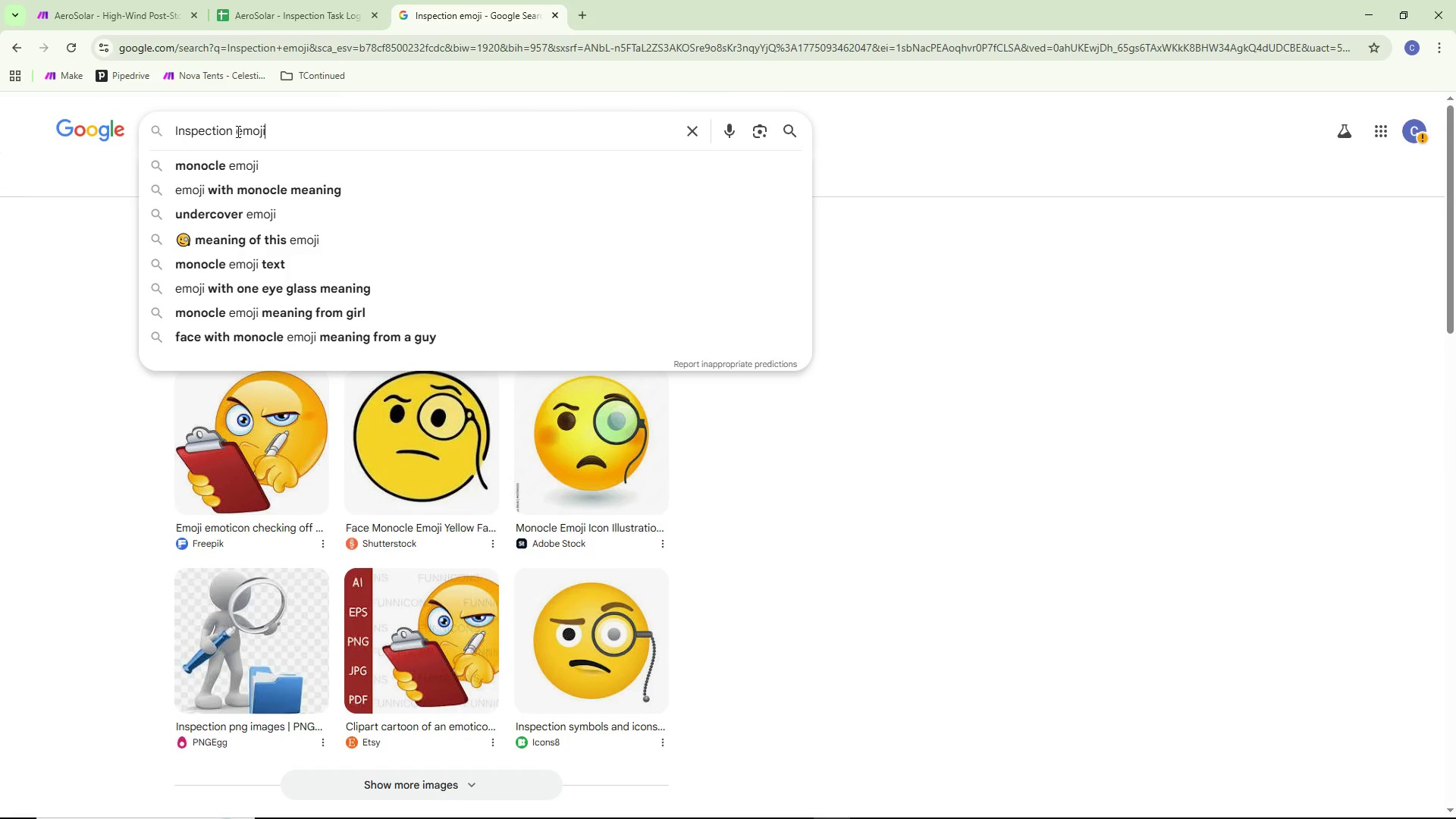 
left_click_drag(start_coordinate=[233, 131], to_coordinate=[153, 136])
 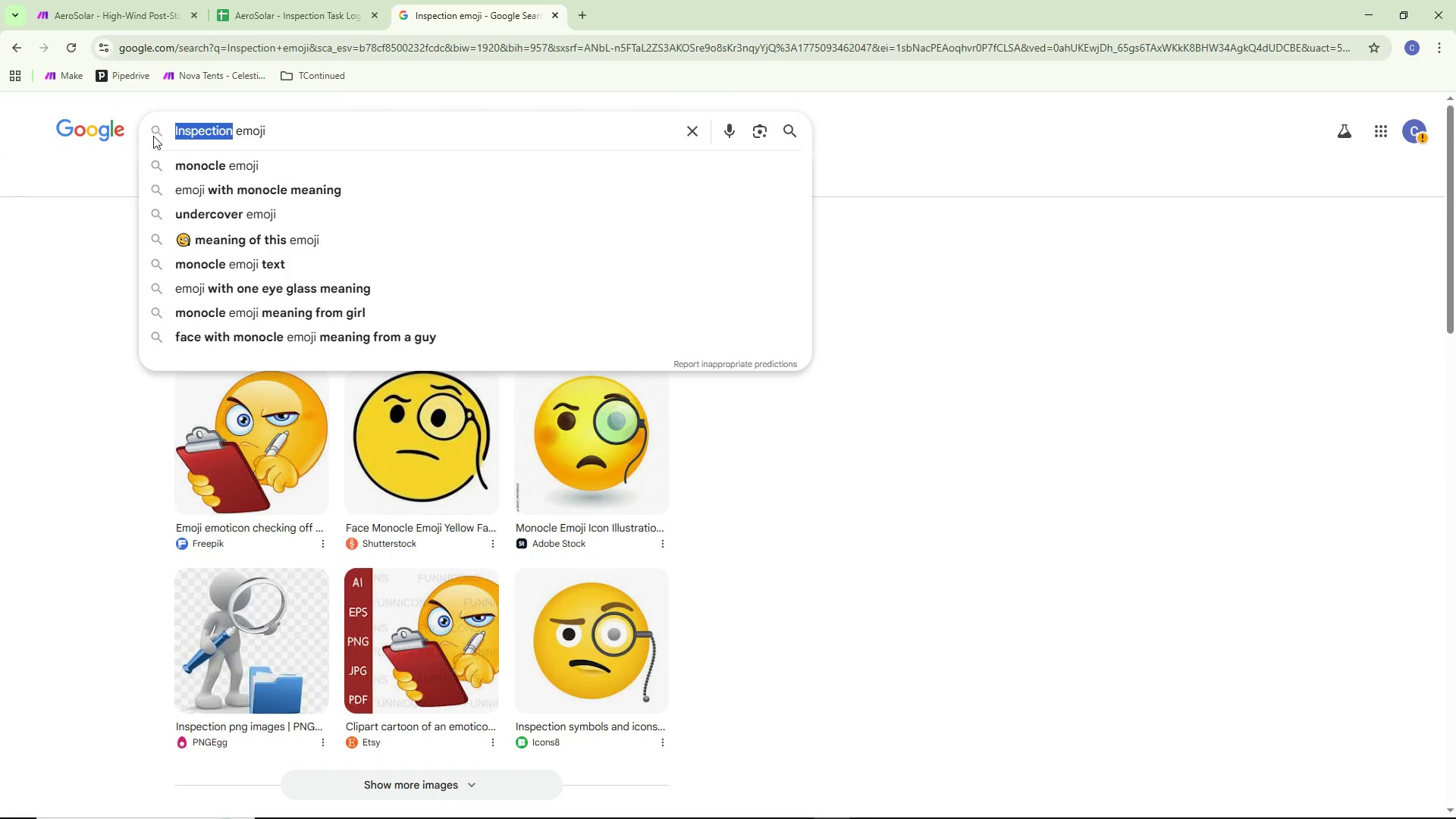 
key(Backspace)
type(Notes)
 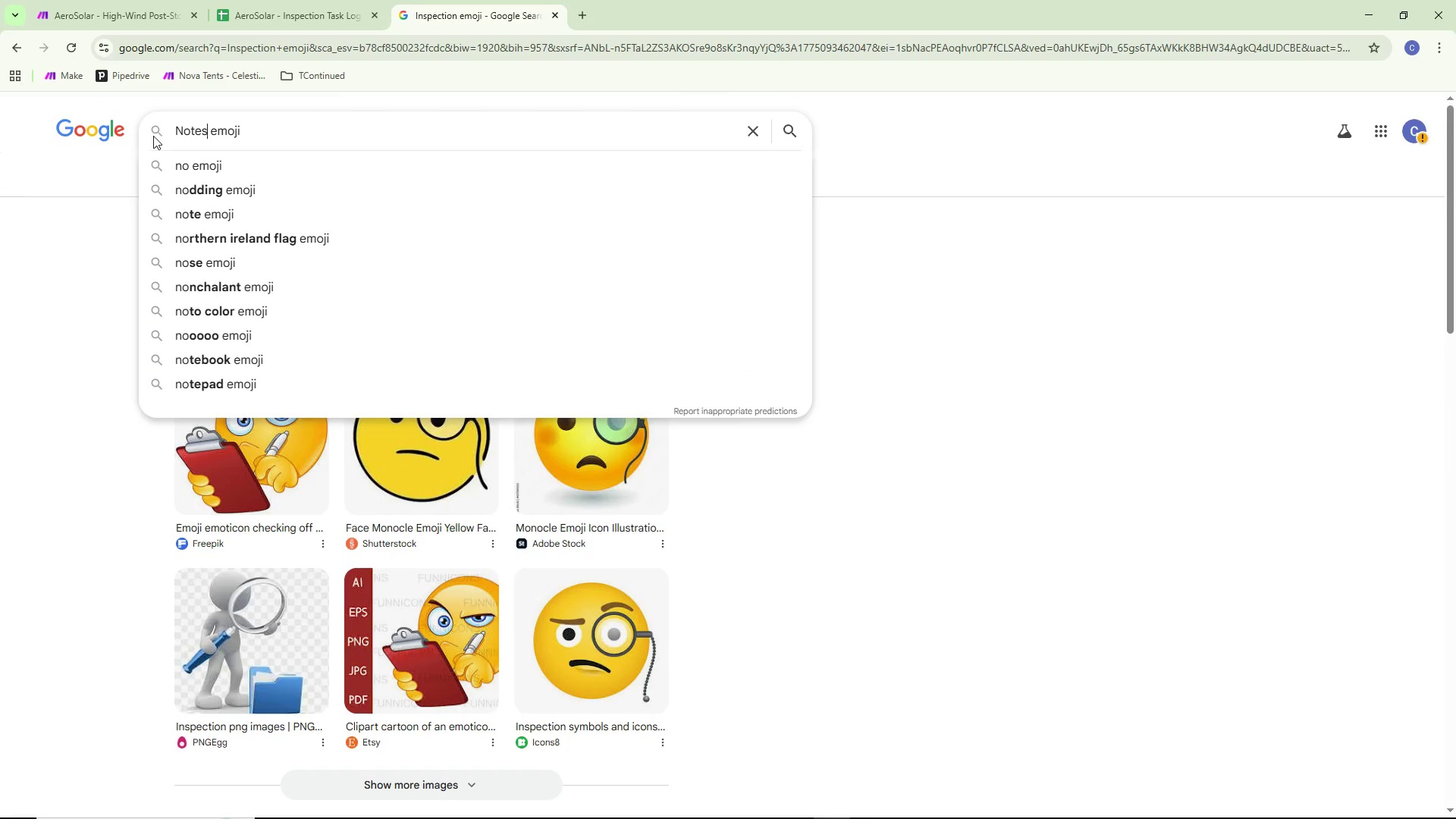 
key(Enter)
 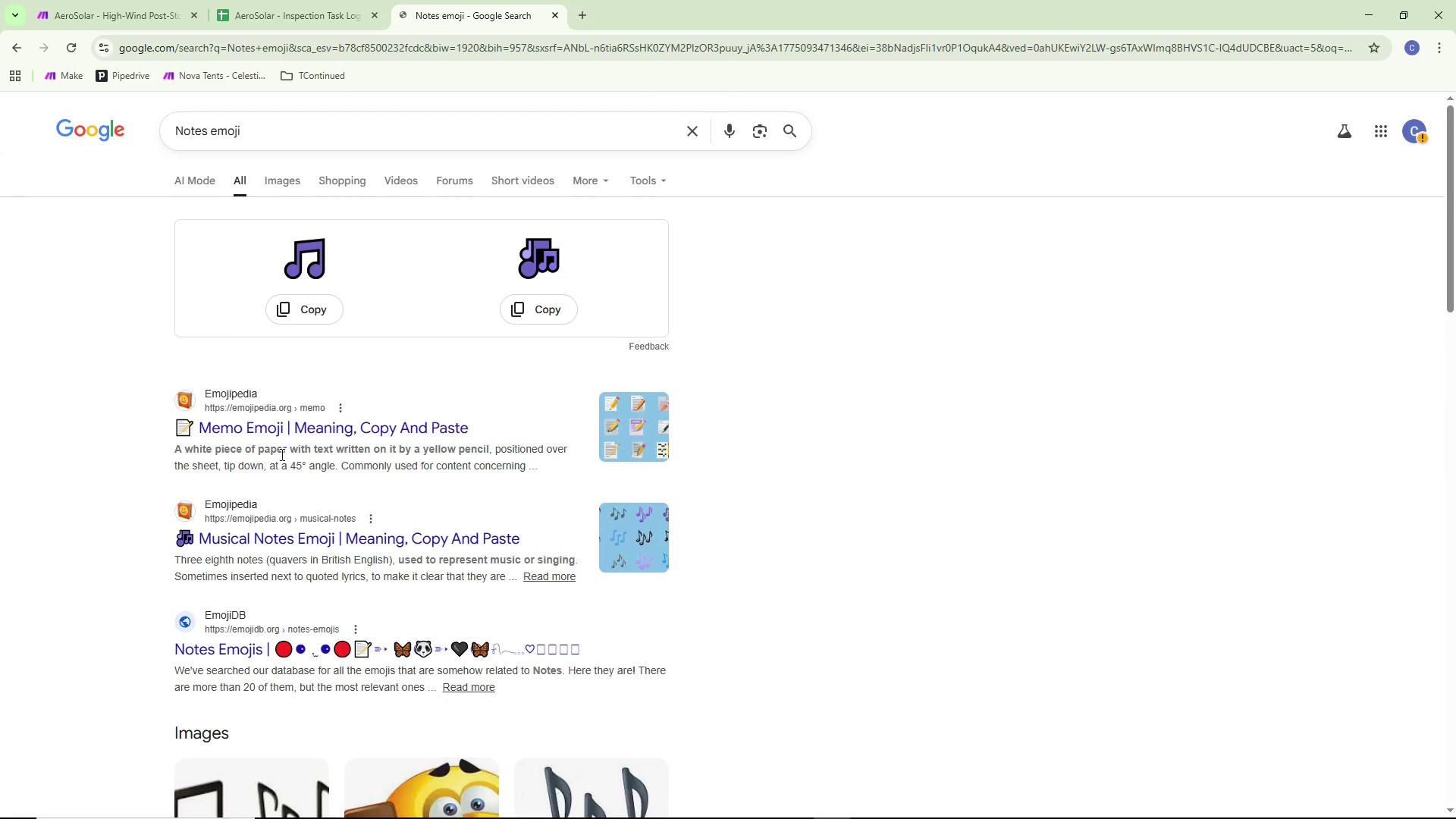 
left_click([249, 429])
 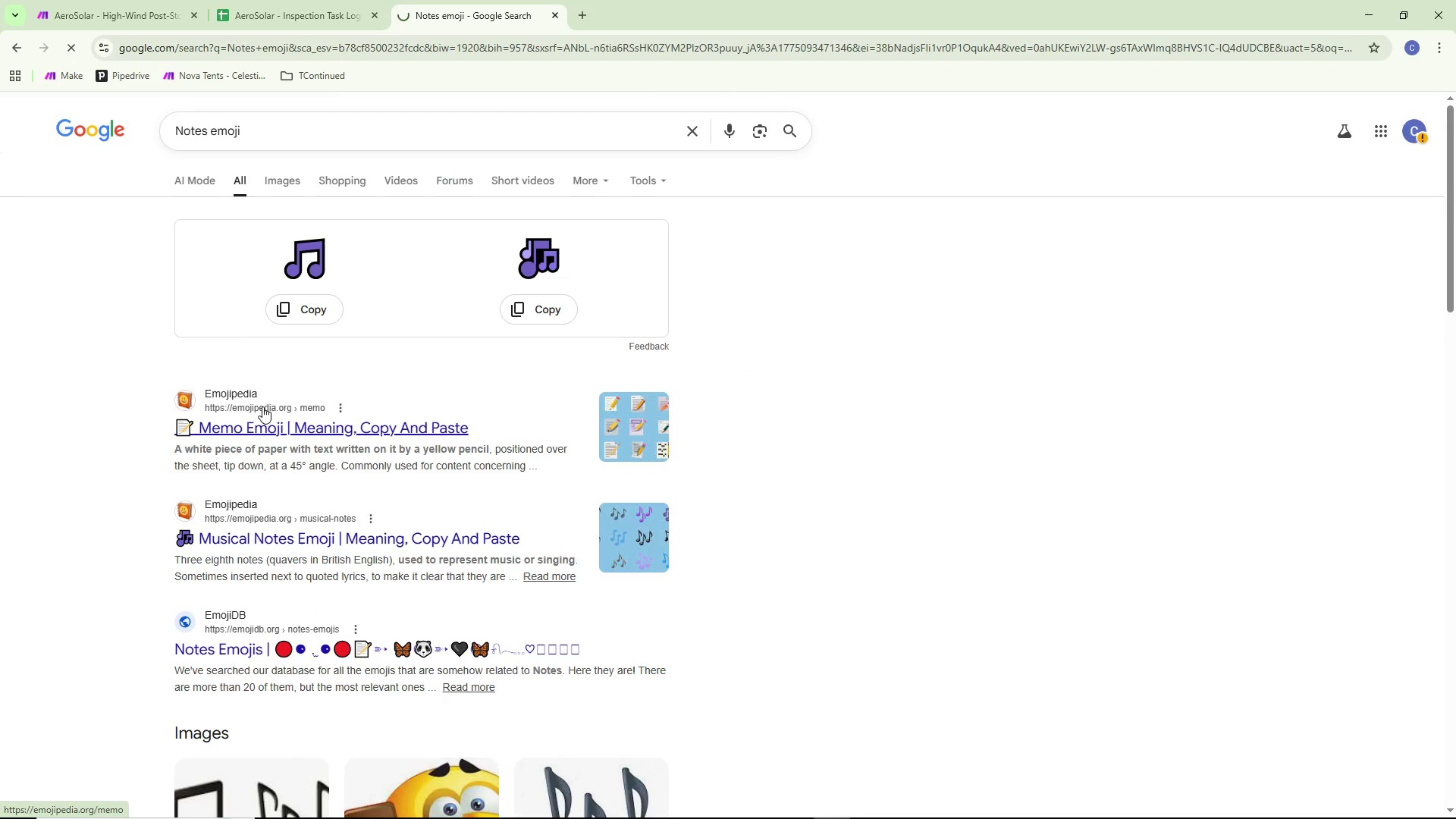 
mouse_move([297, 384])
 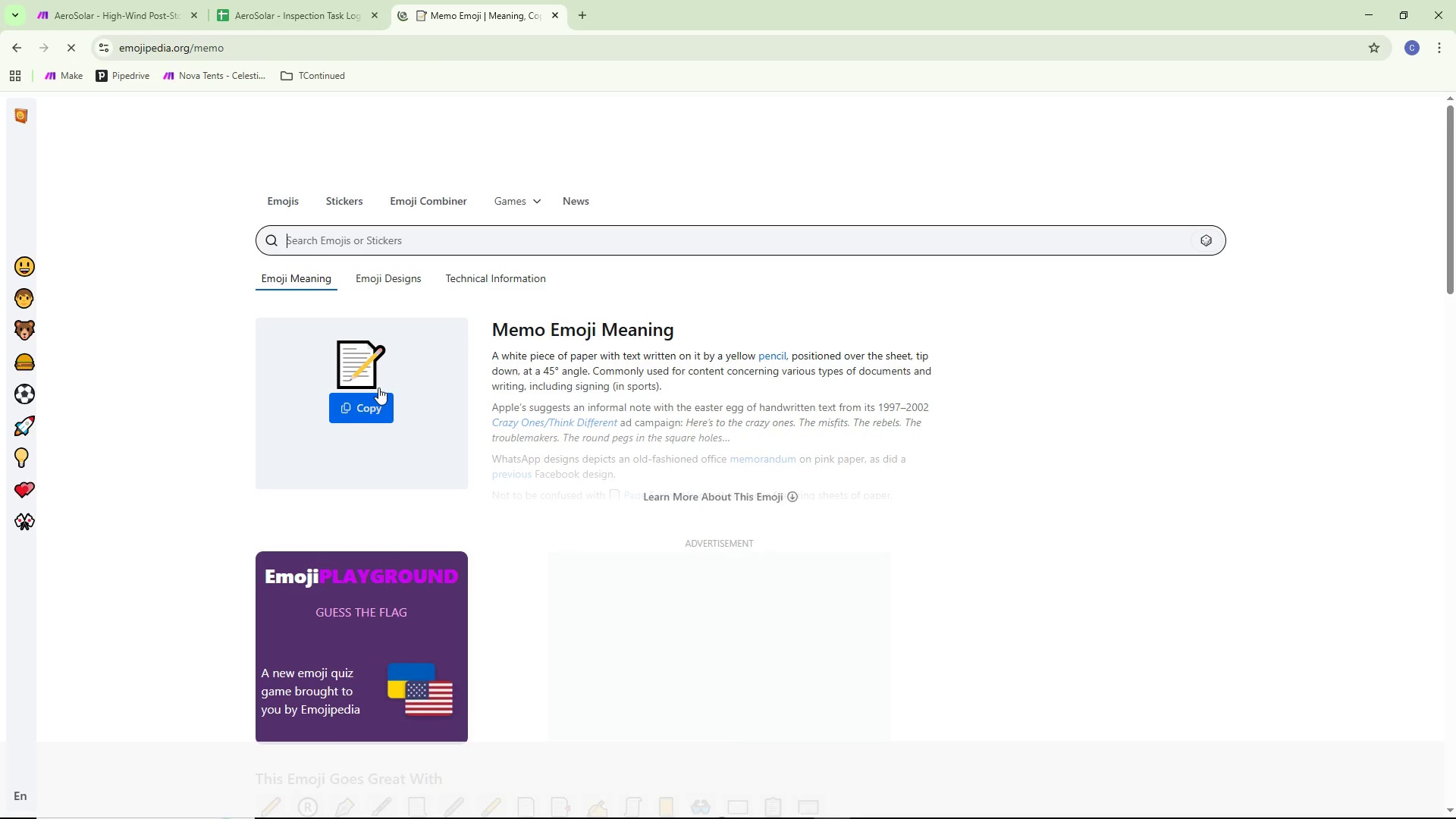 
left_click([359, 408])
 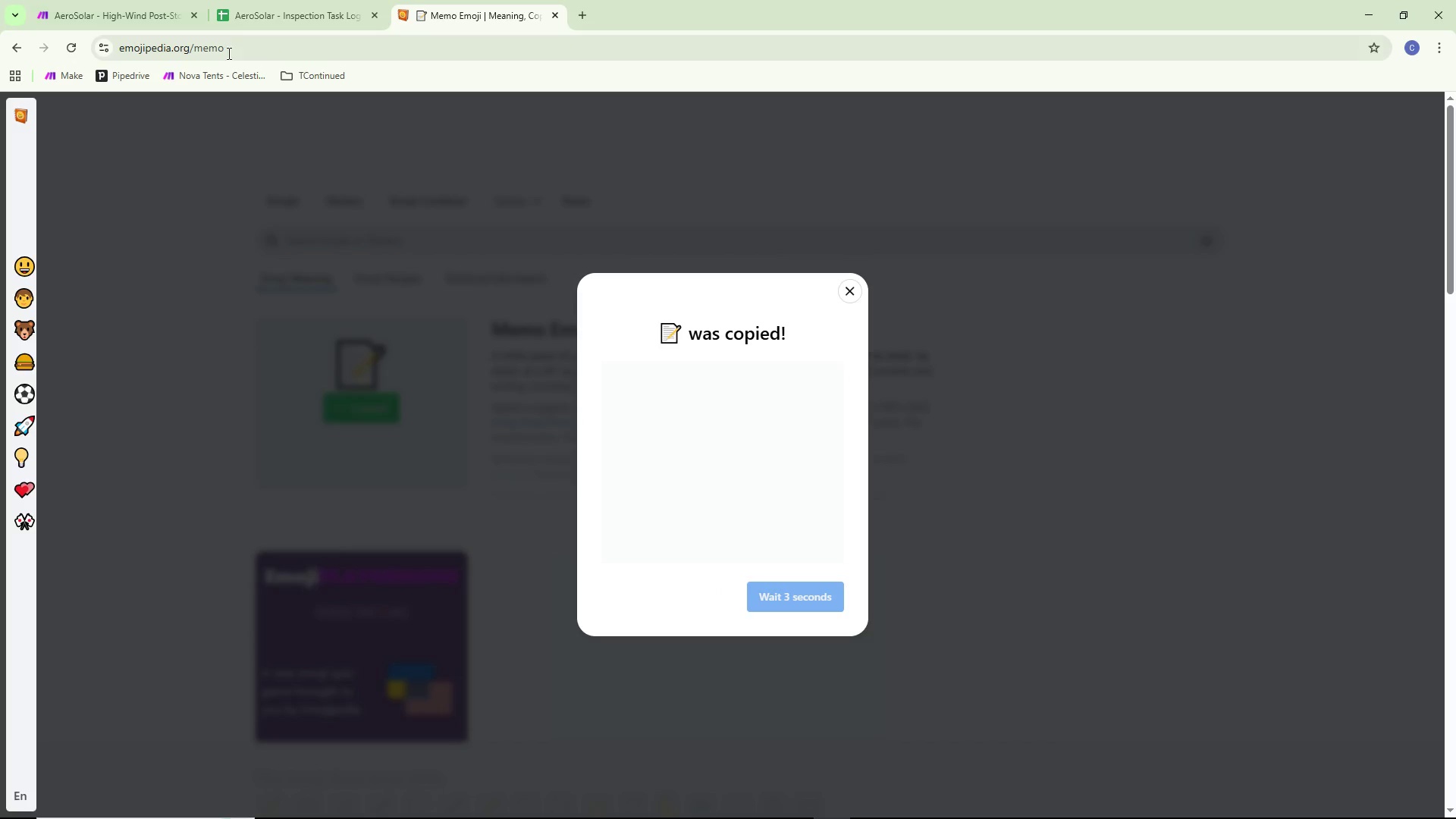 
left_click([110, 16])
 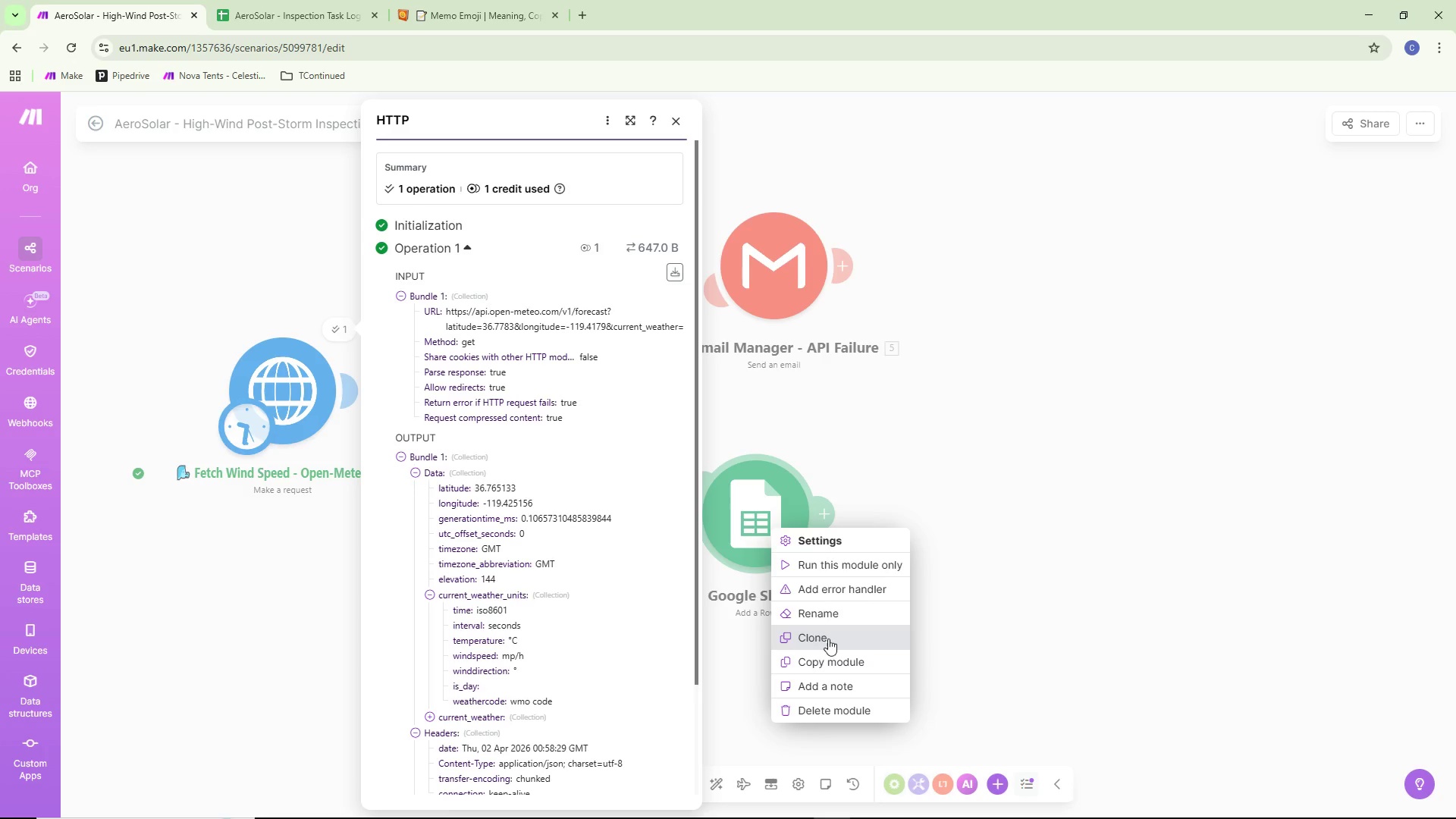 
left_click([836, 617])
 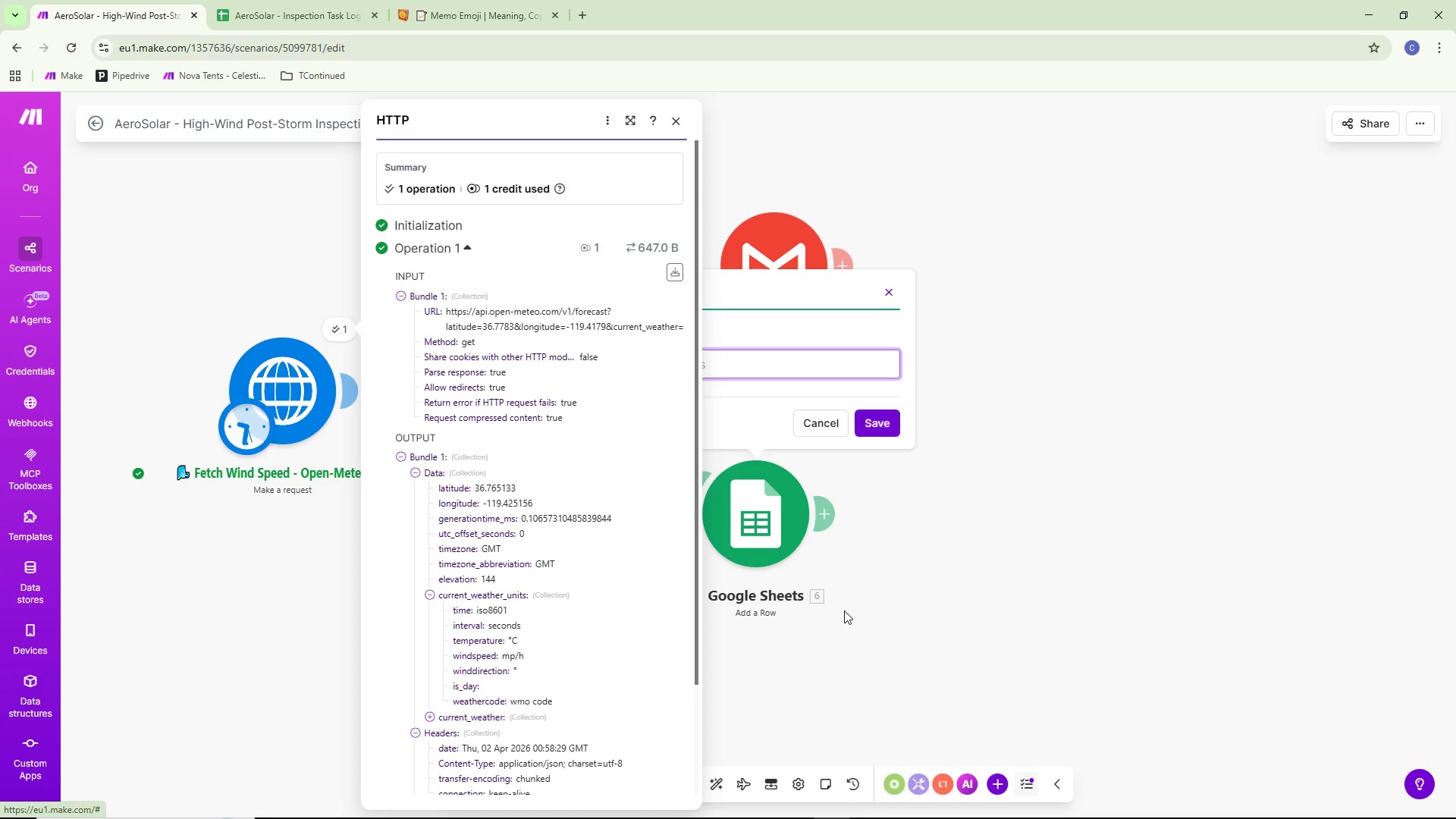 
key(Control+ControlLeft)
 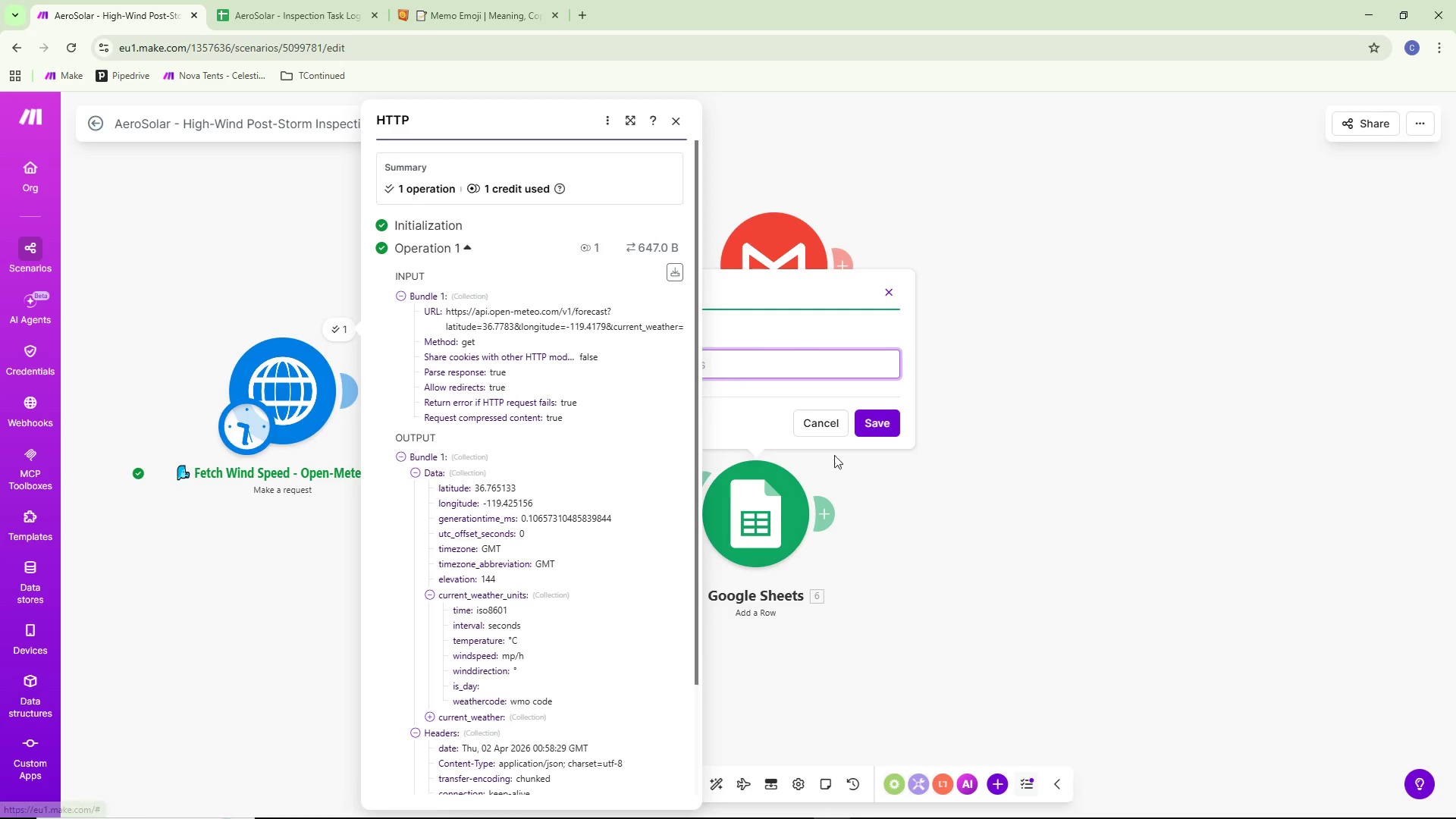 
key(Control+V)
 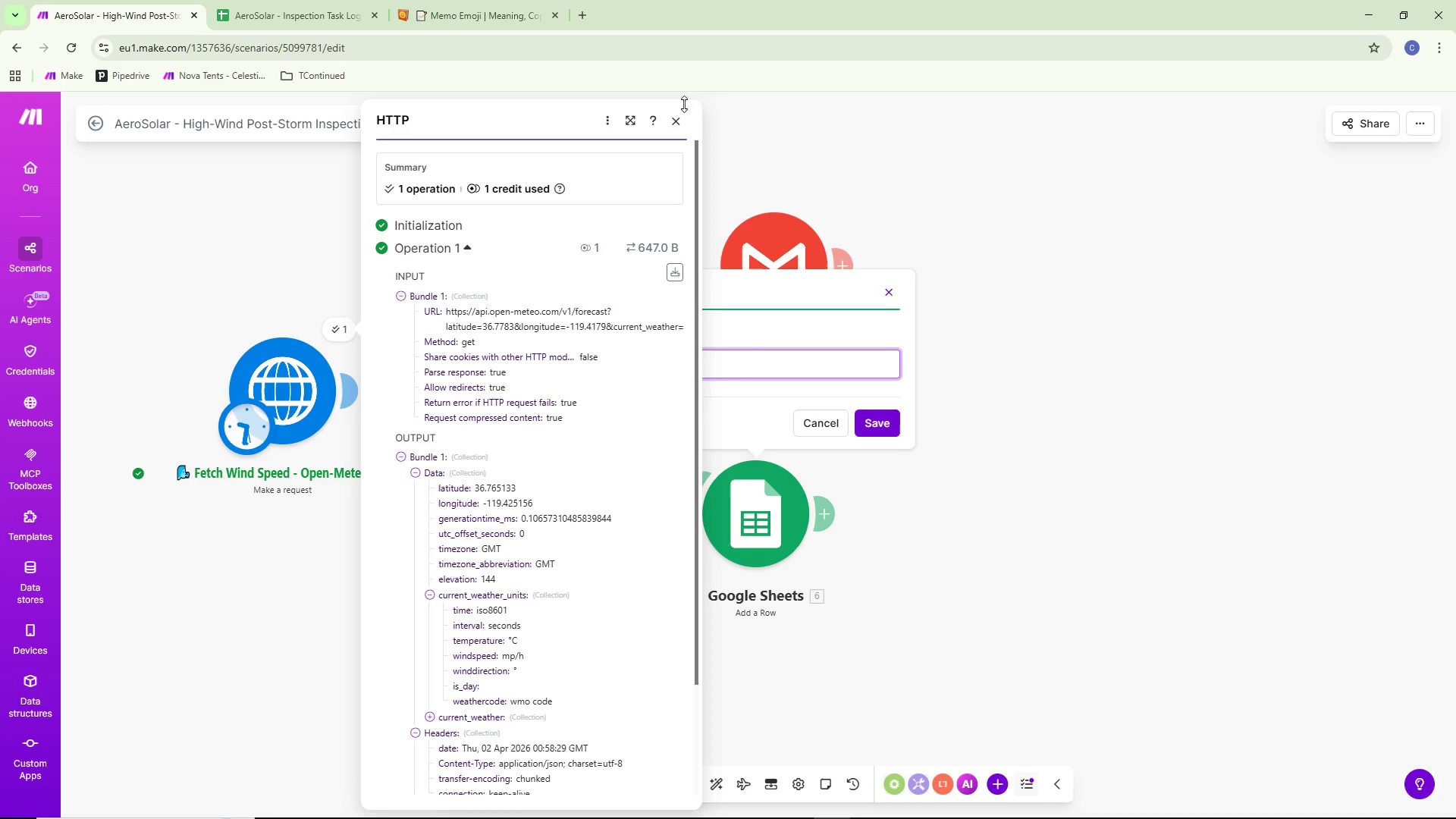 
left_click([677, 120])
 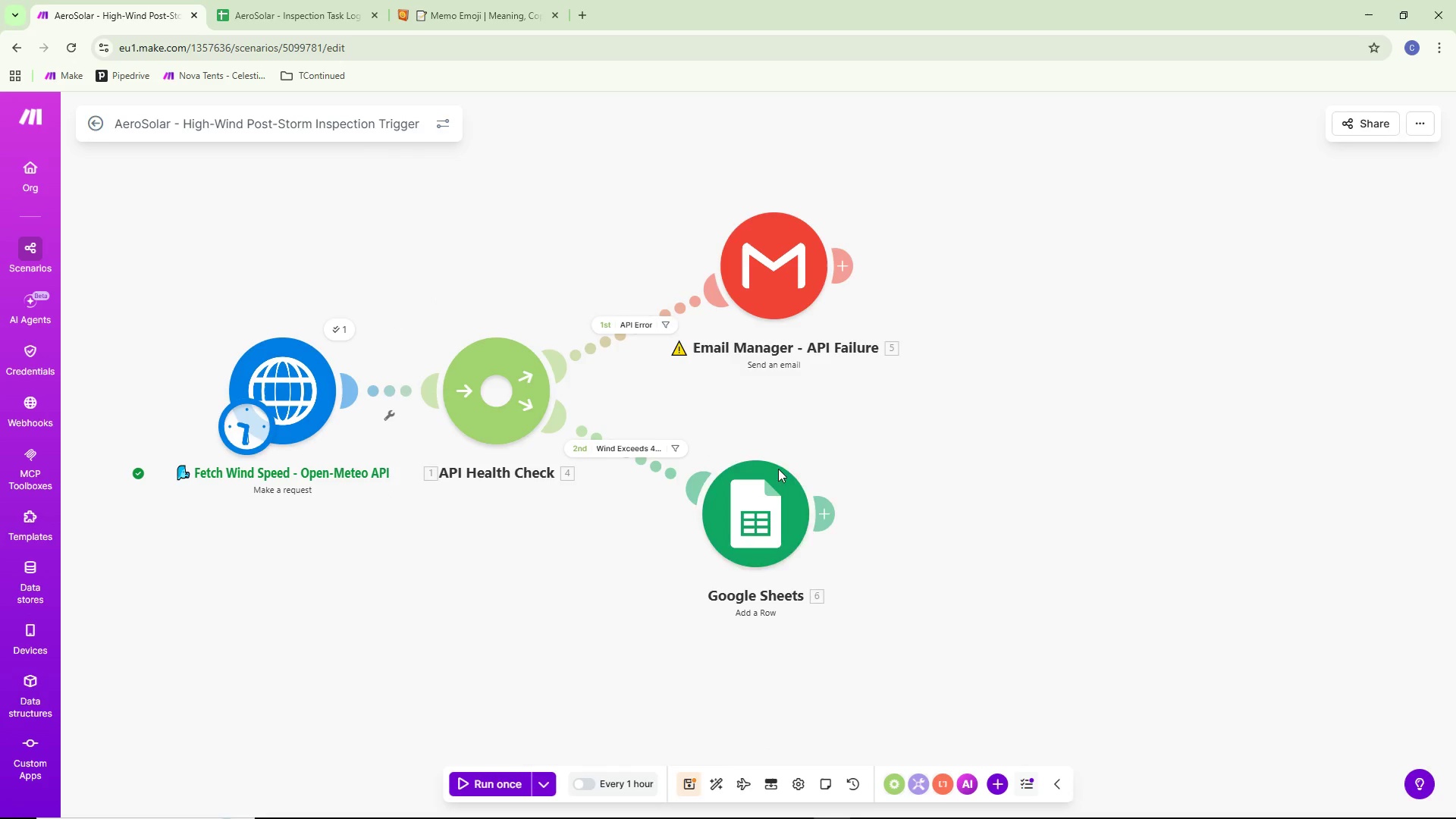 
left_click([756, 500])
 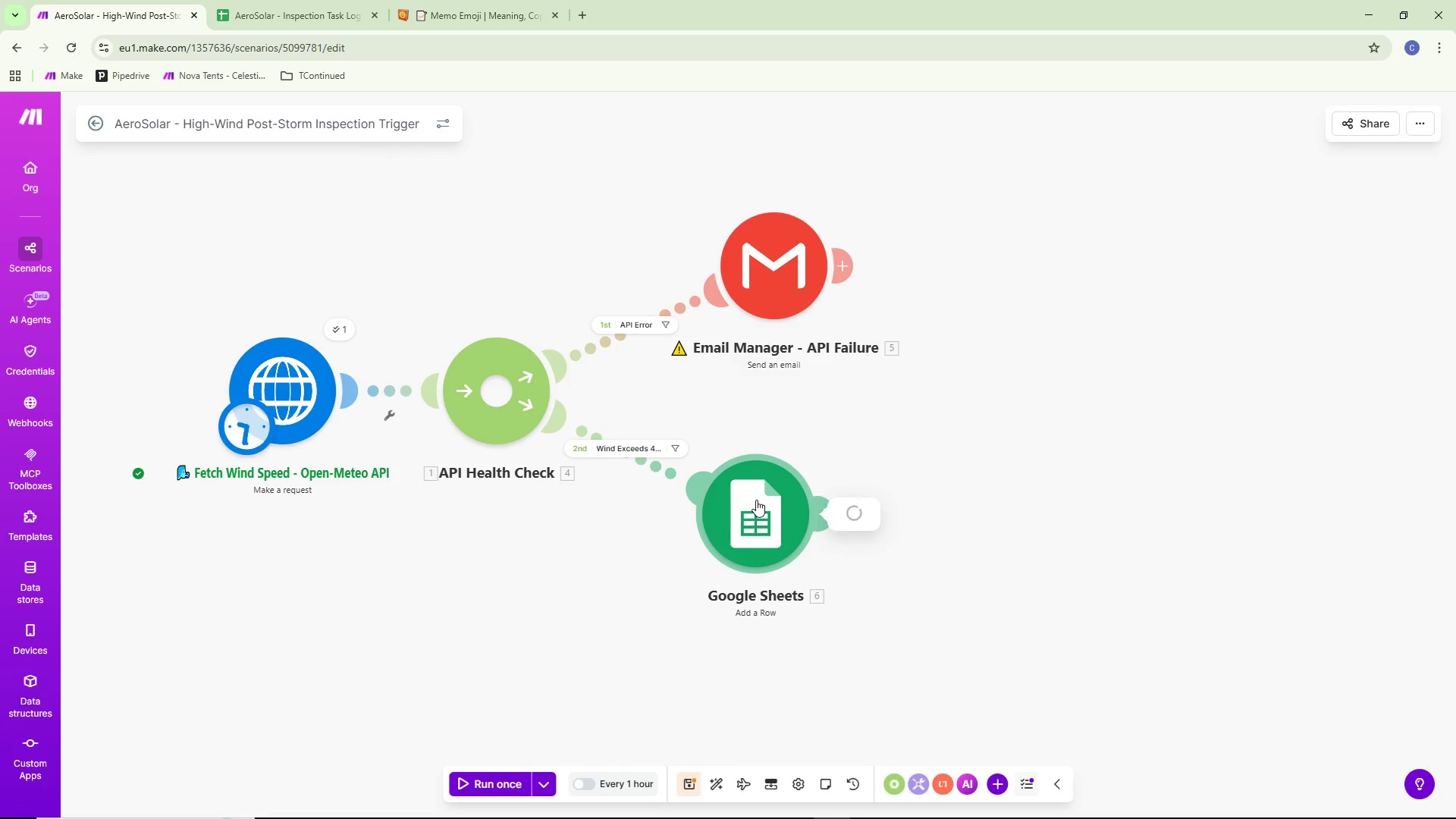 
right_click([756, 500])
 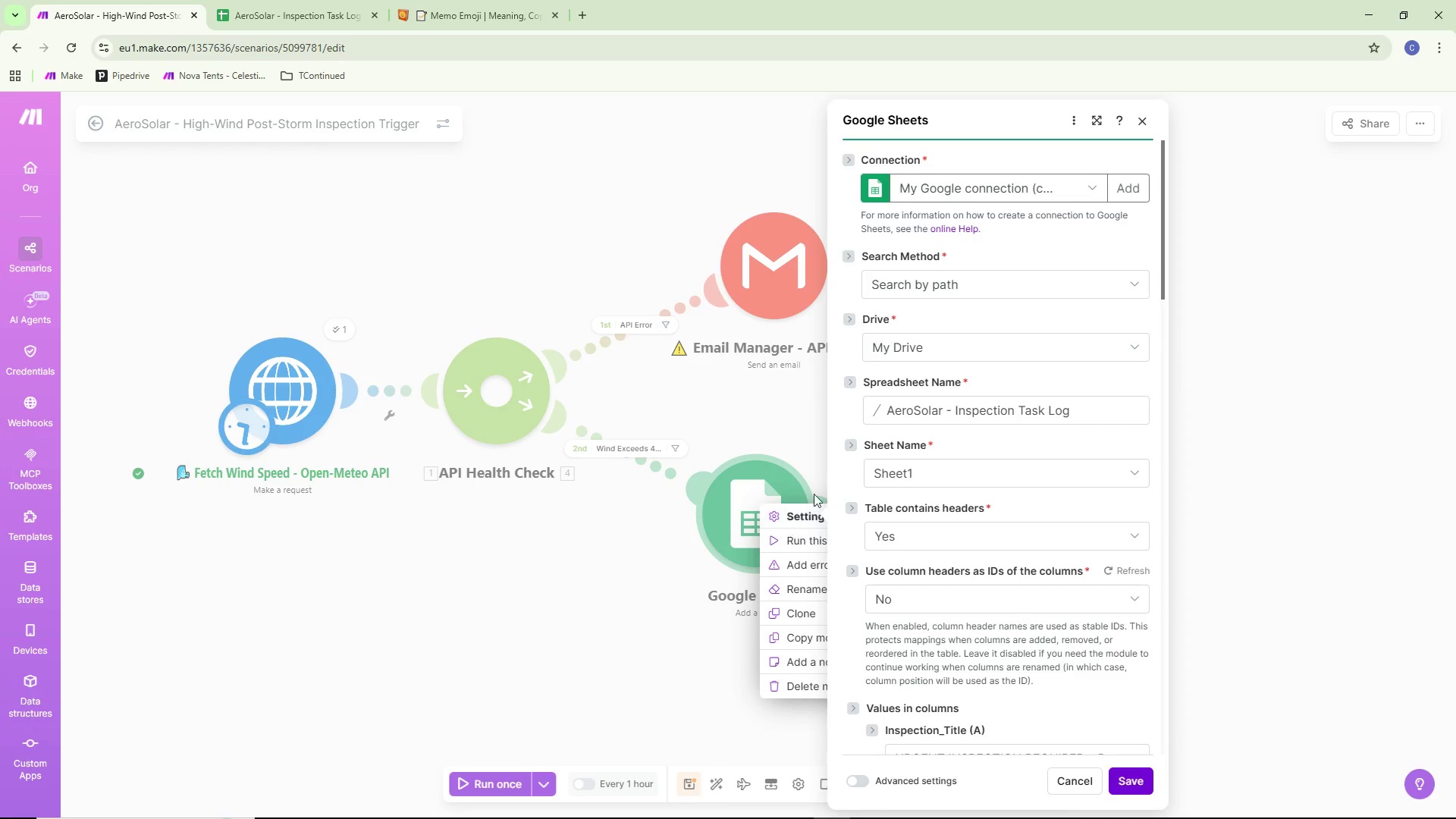 
left_click([736, 444])
 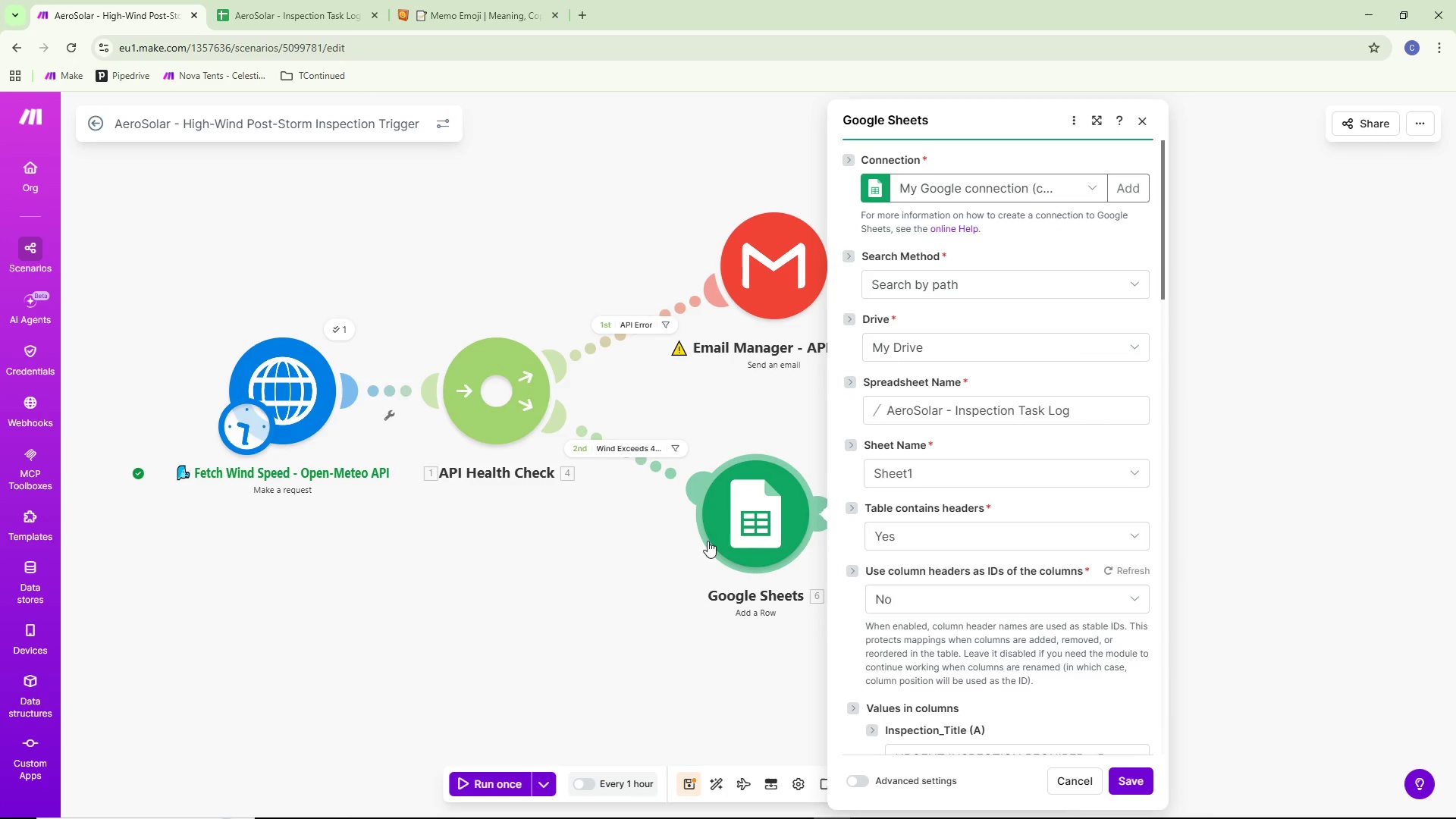 
right_click([708, 531])
 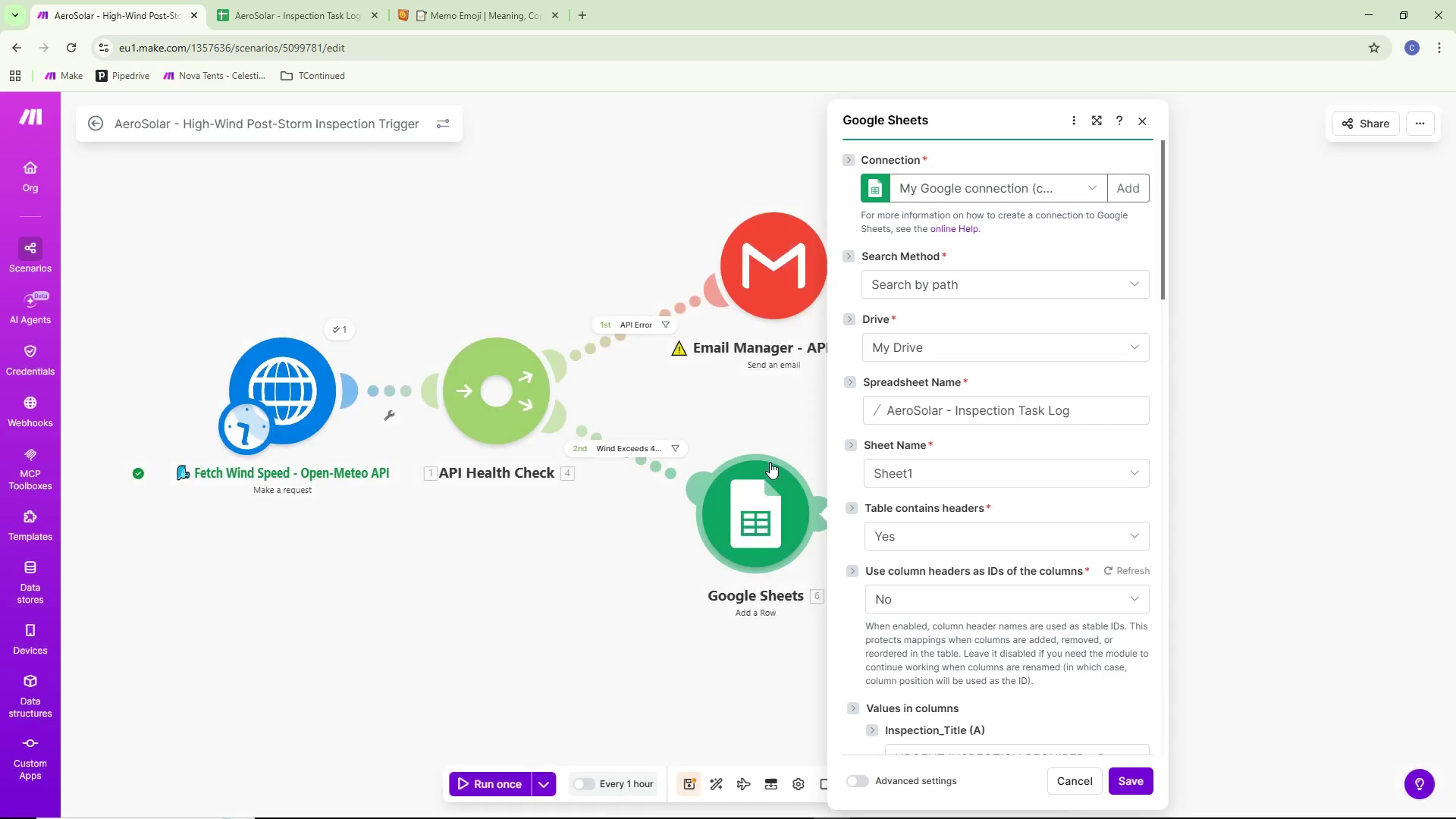 
double_click([758, 491])
 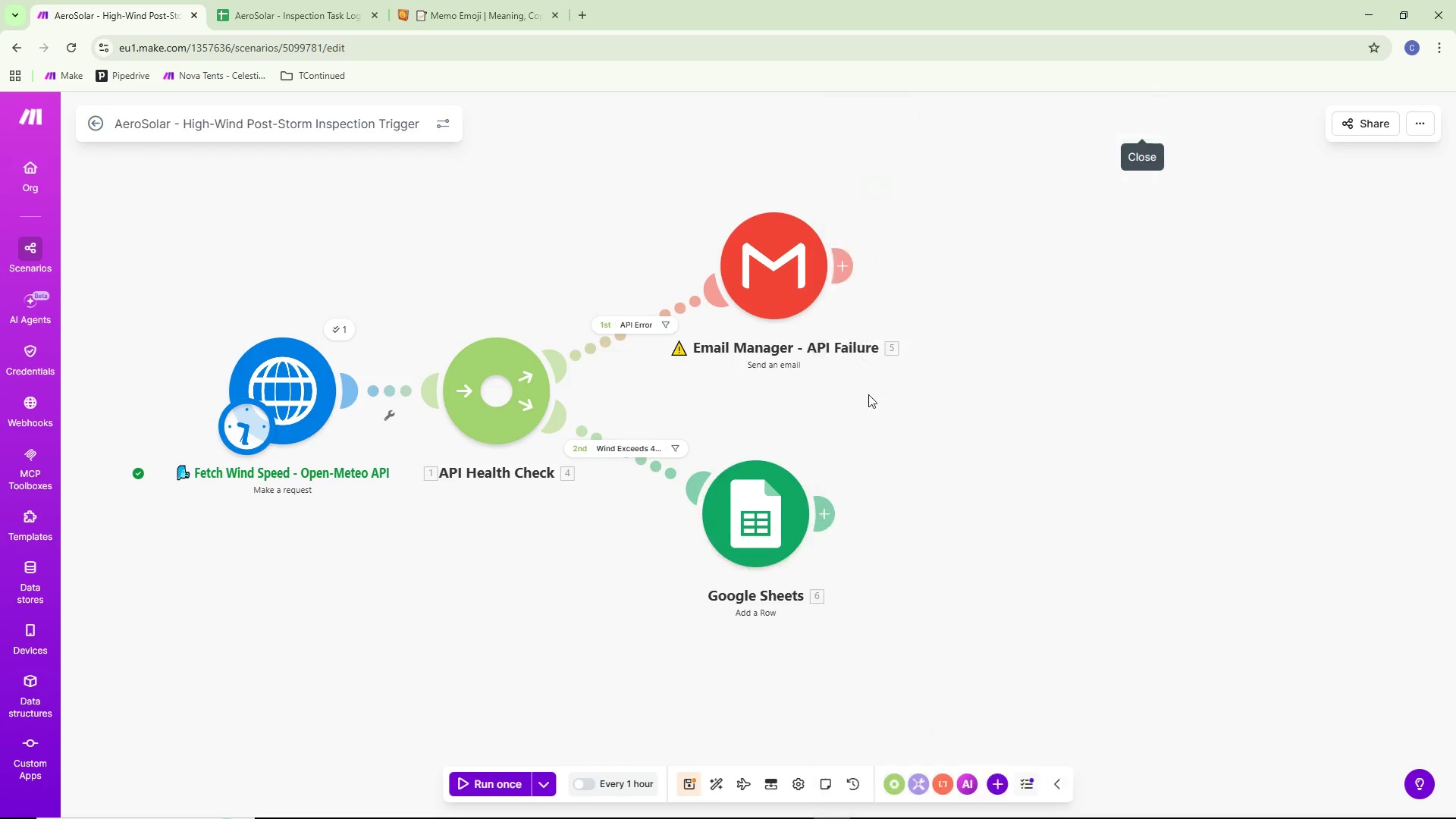 
right_click([764, 513])
 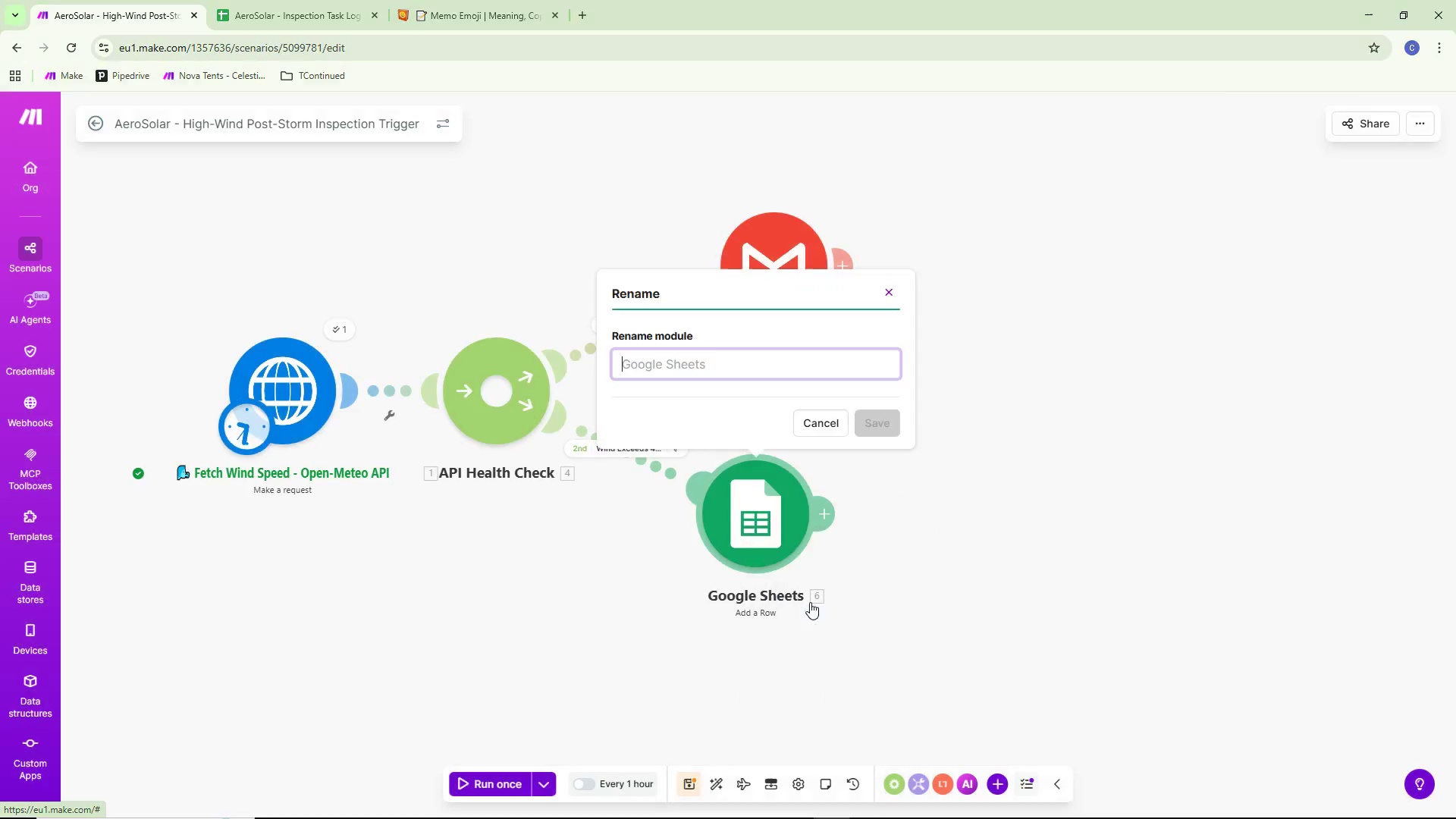 
key(Control+ControlLeft)
 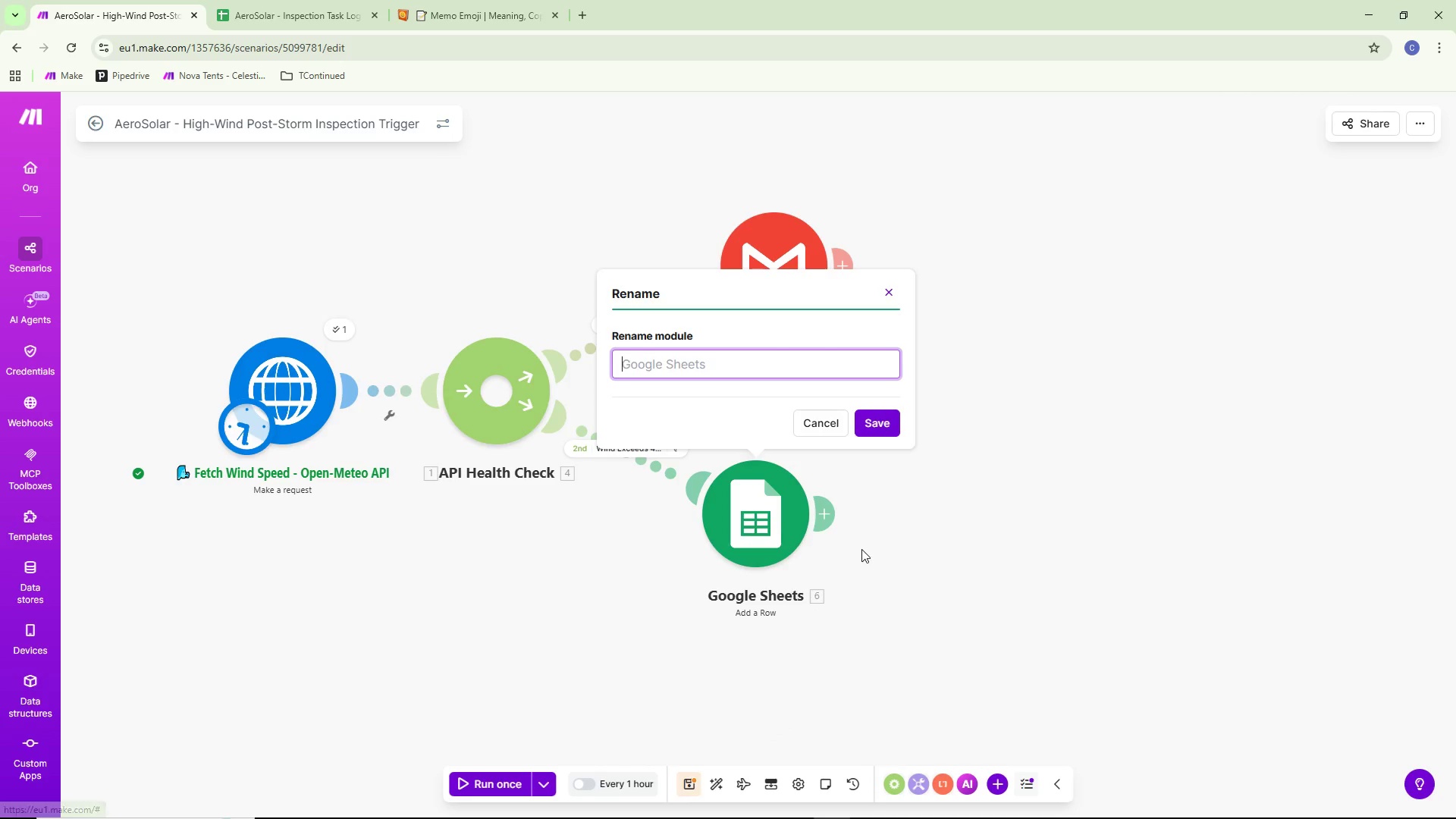 
key(Control+V)
 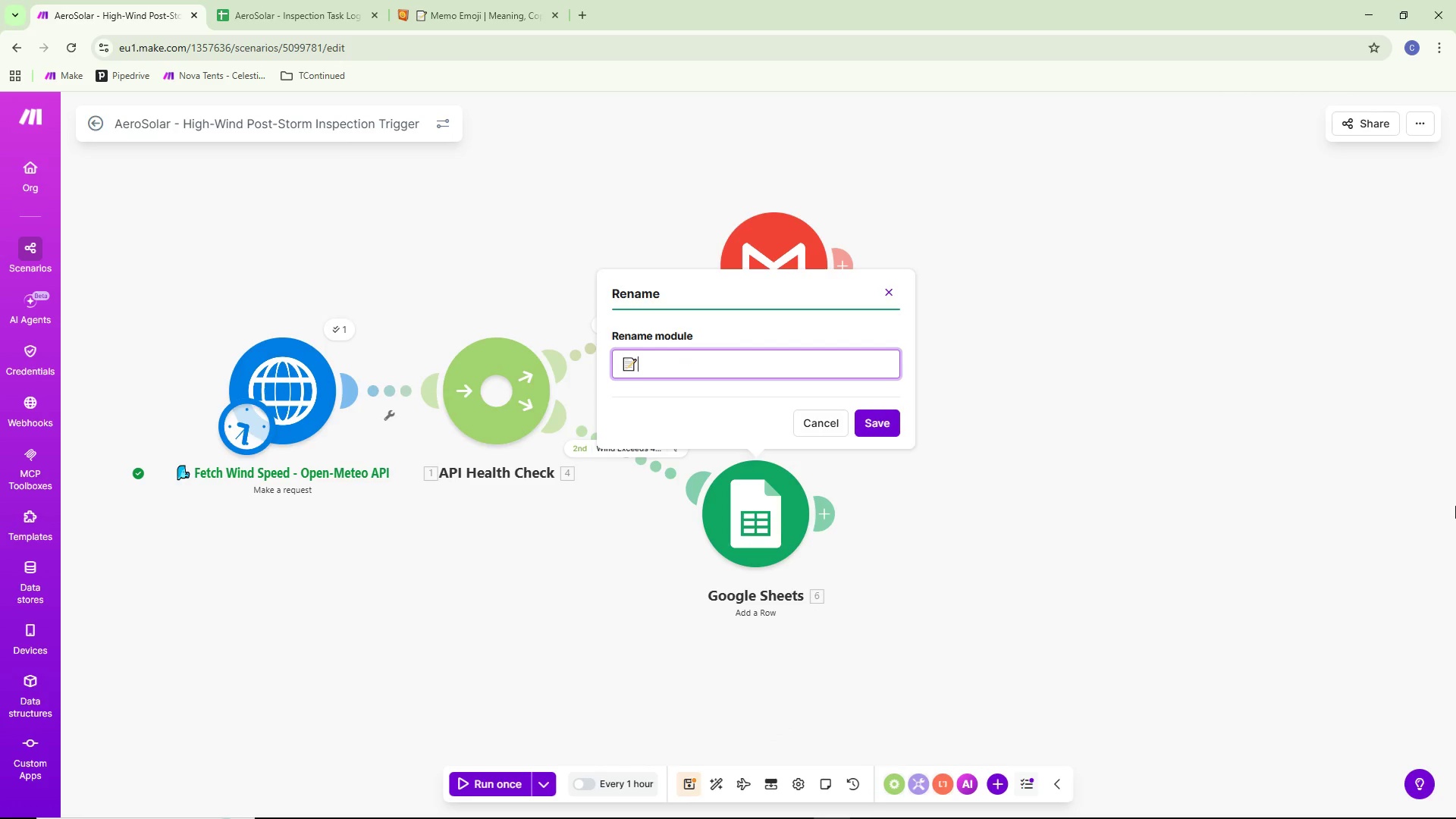 
type( Log inspection Task - Google Sheets)
 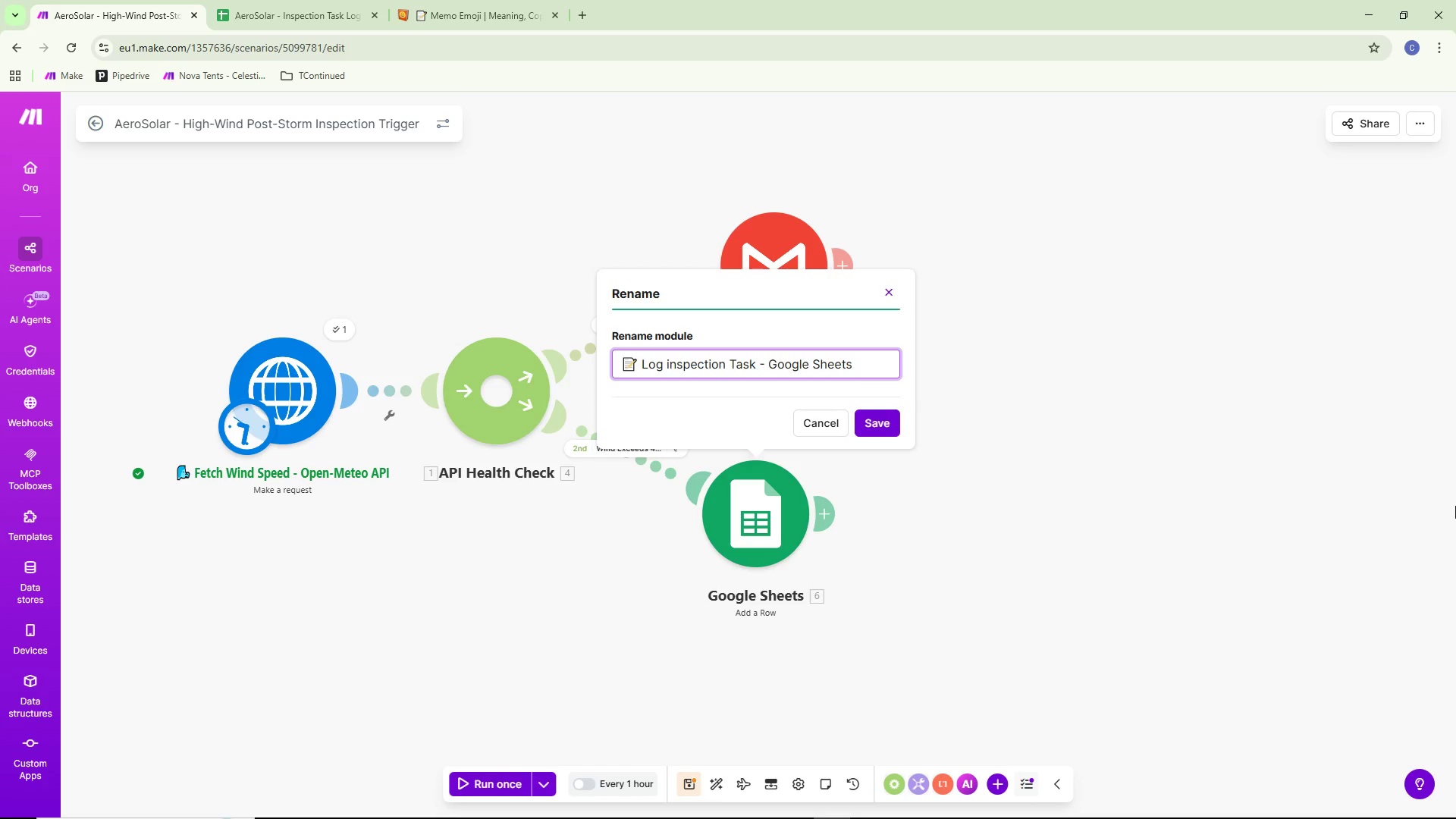 
left_click([877, 421])
 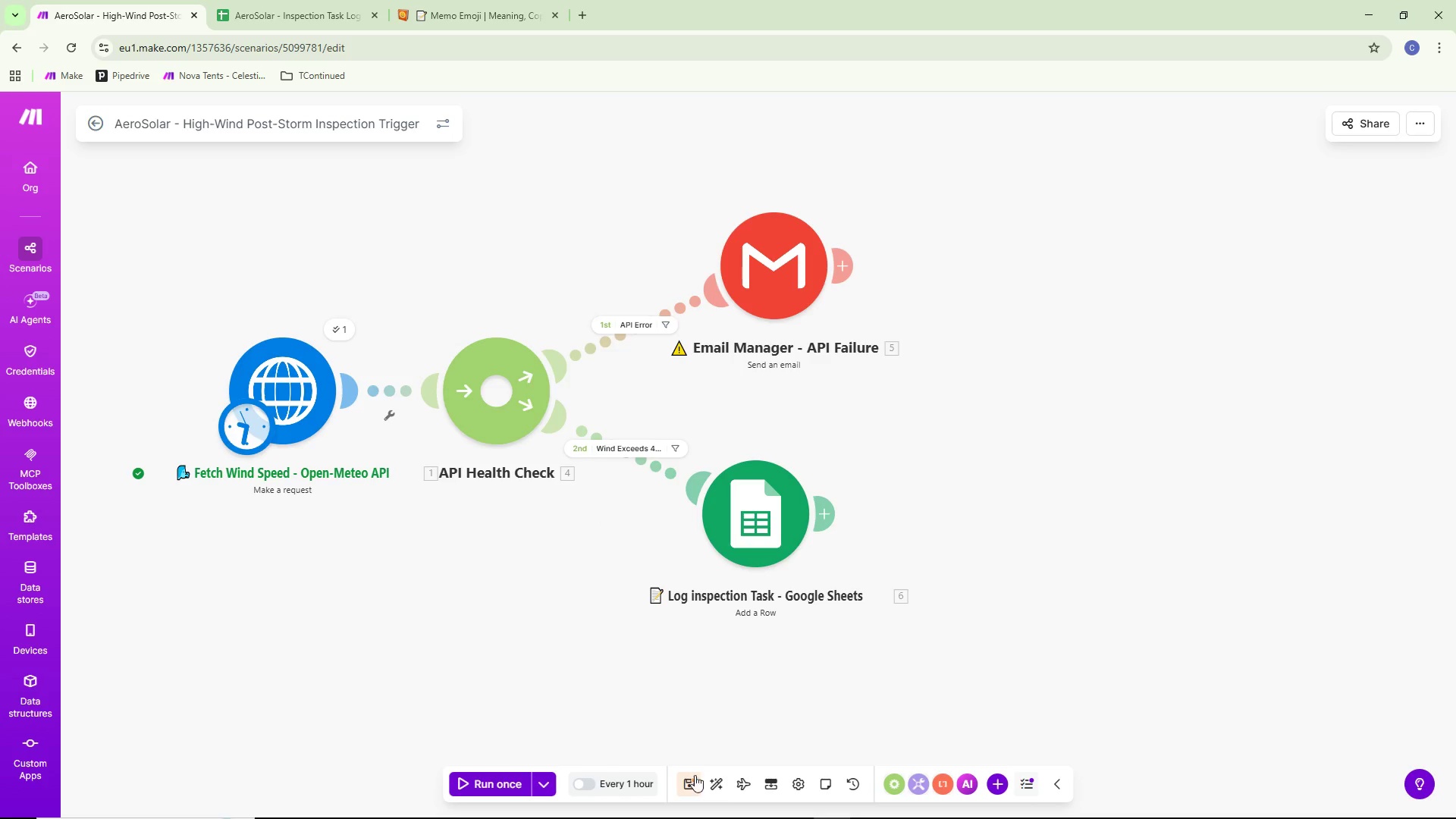 
left_click([689, 780])
 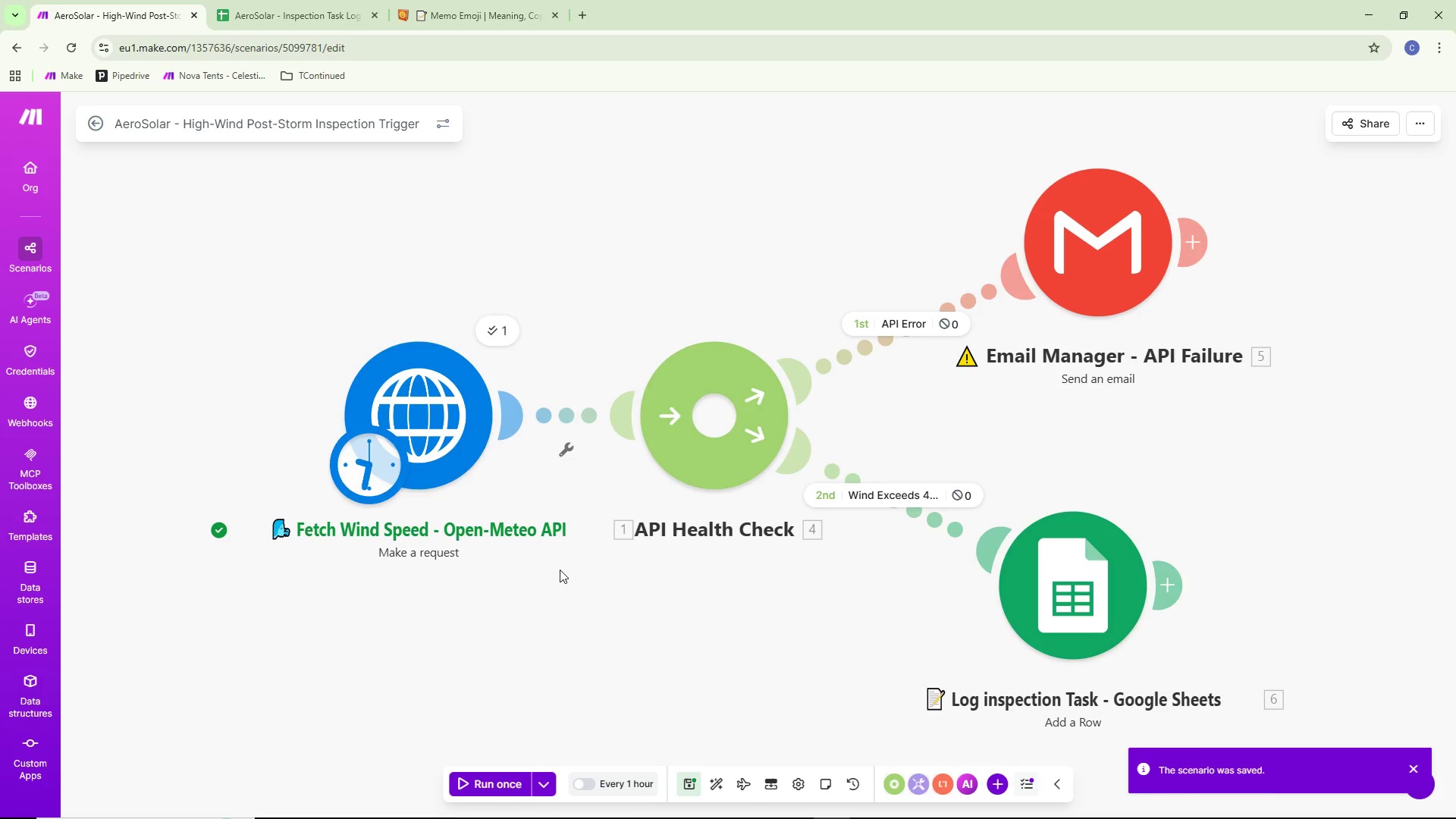 
left_click([487, 331])
 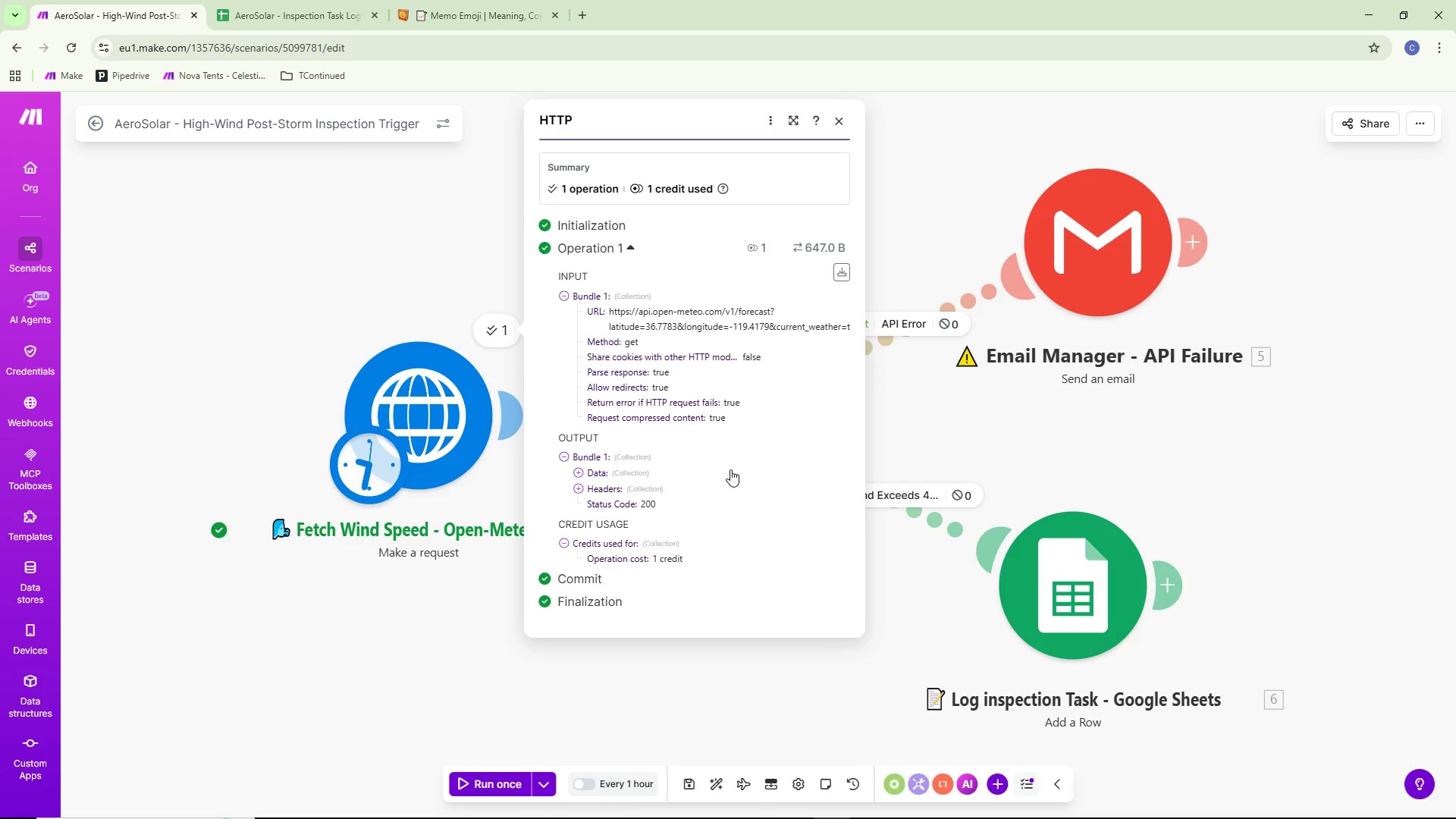 
mouse_move([630, 472])
 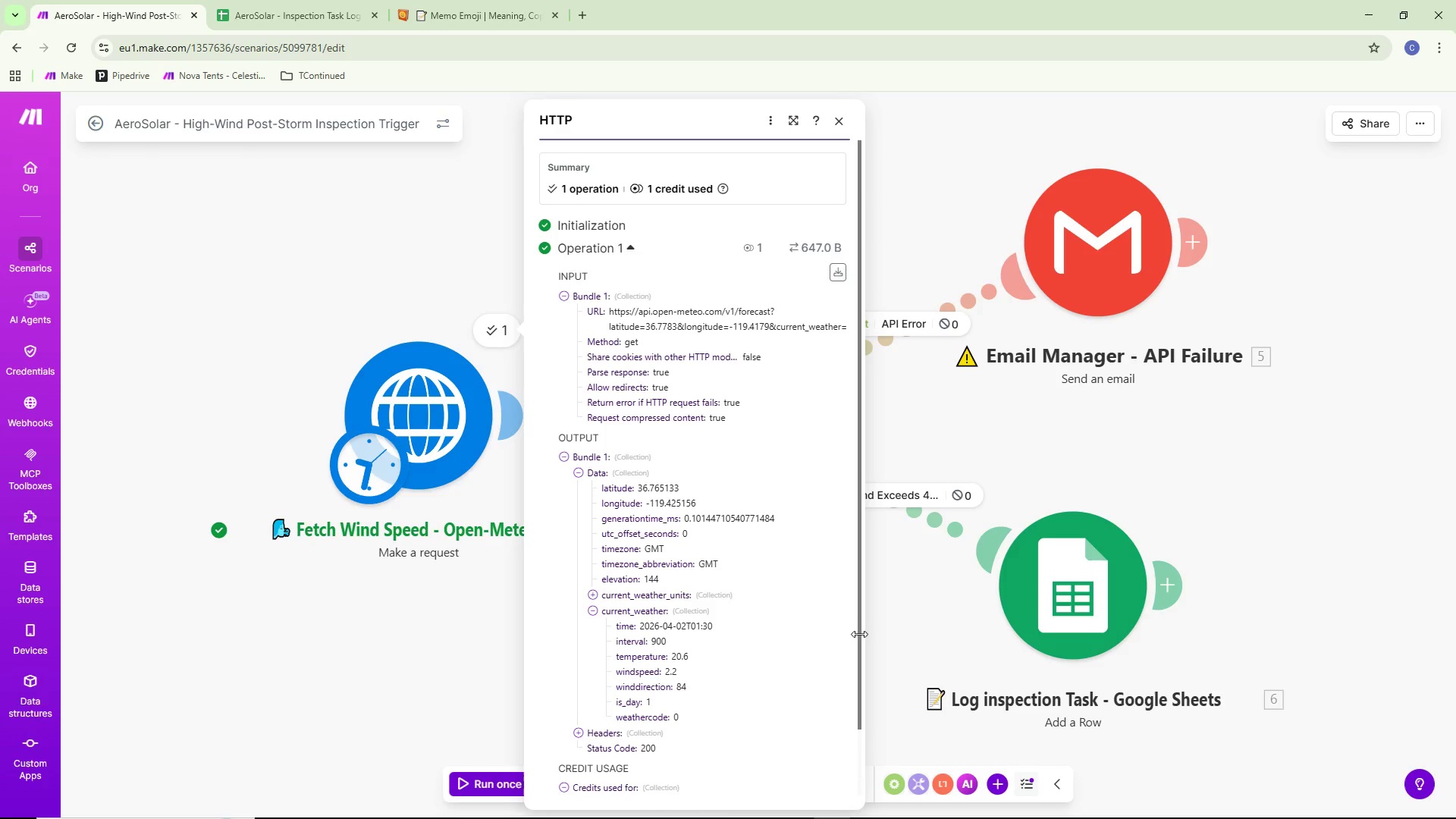 
wait(6.99)
 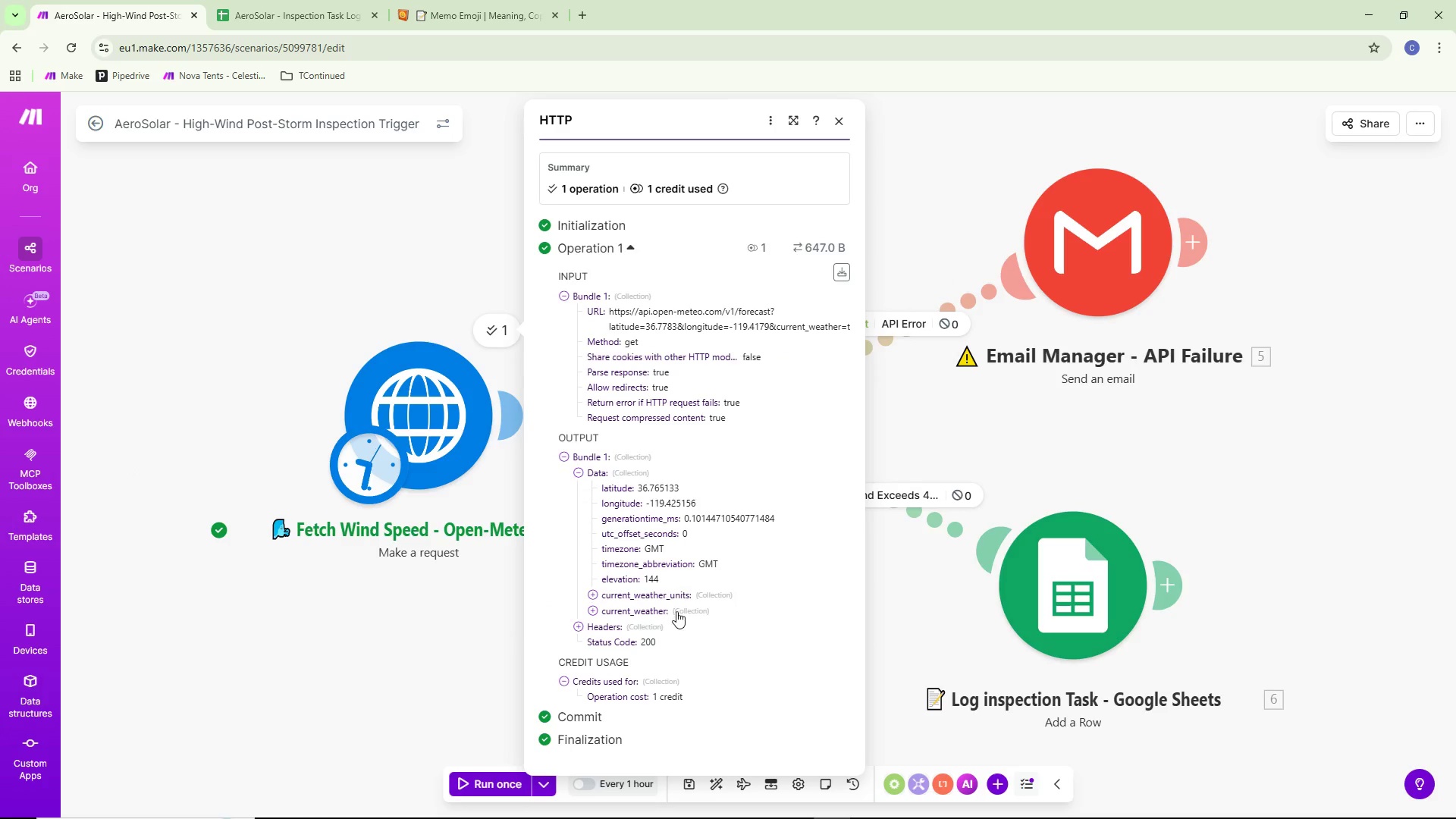 
left_click([1122, 464])
 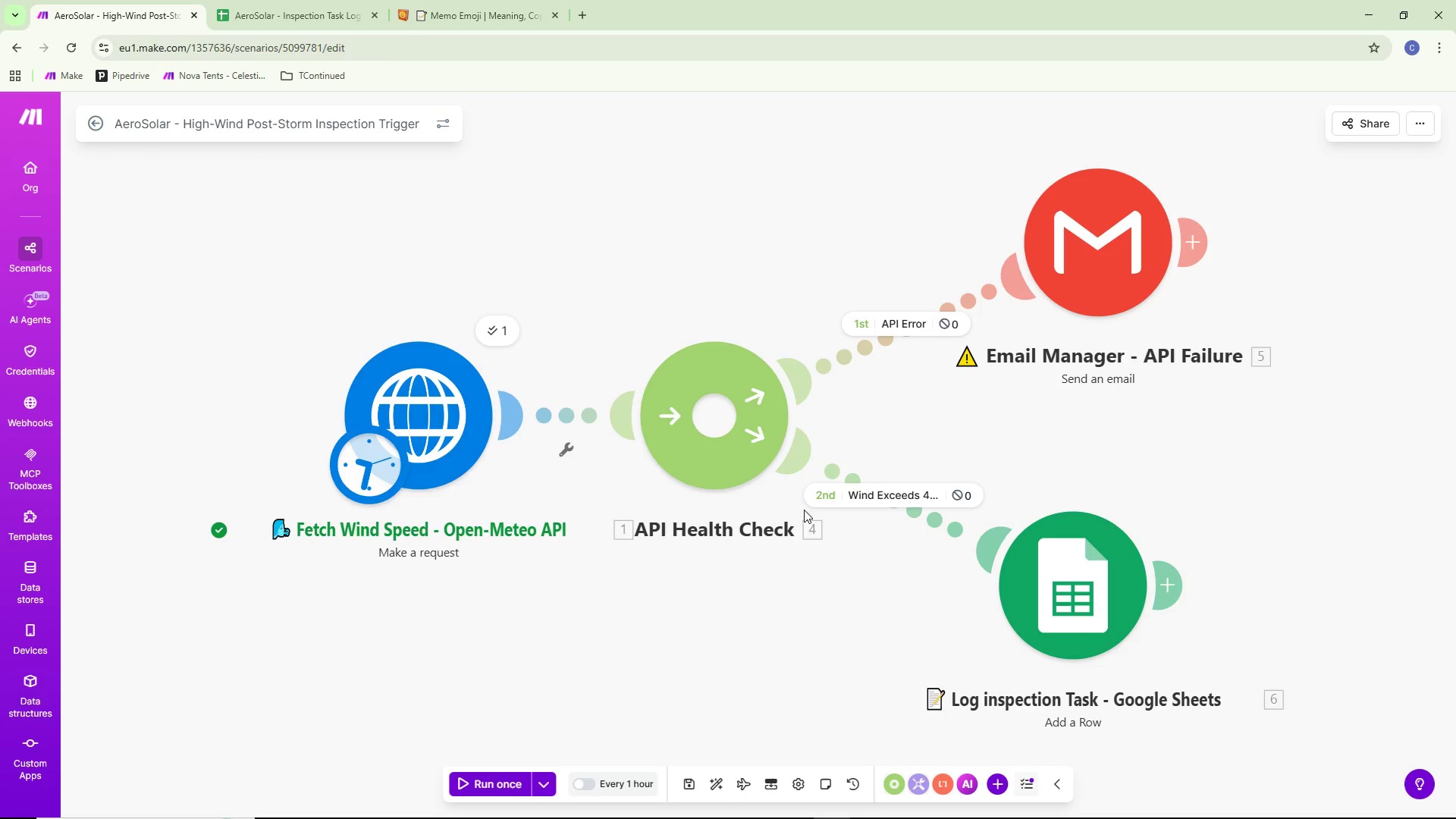 
key(Alt+Tab)
 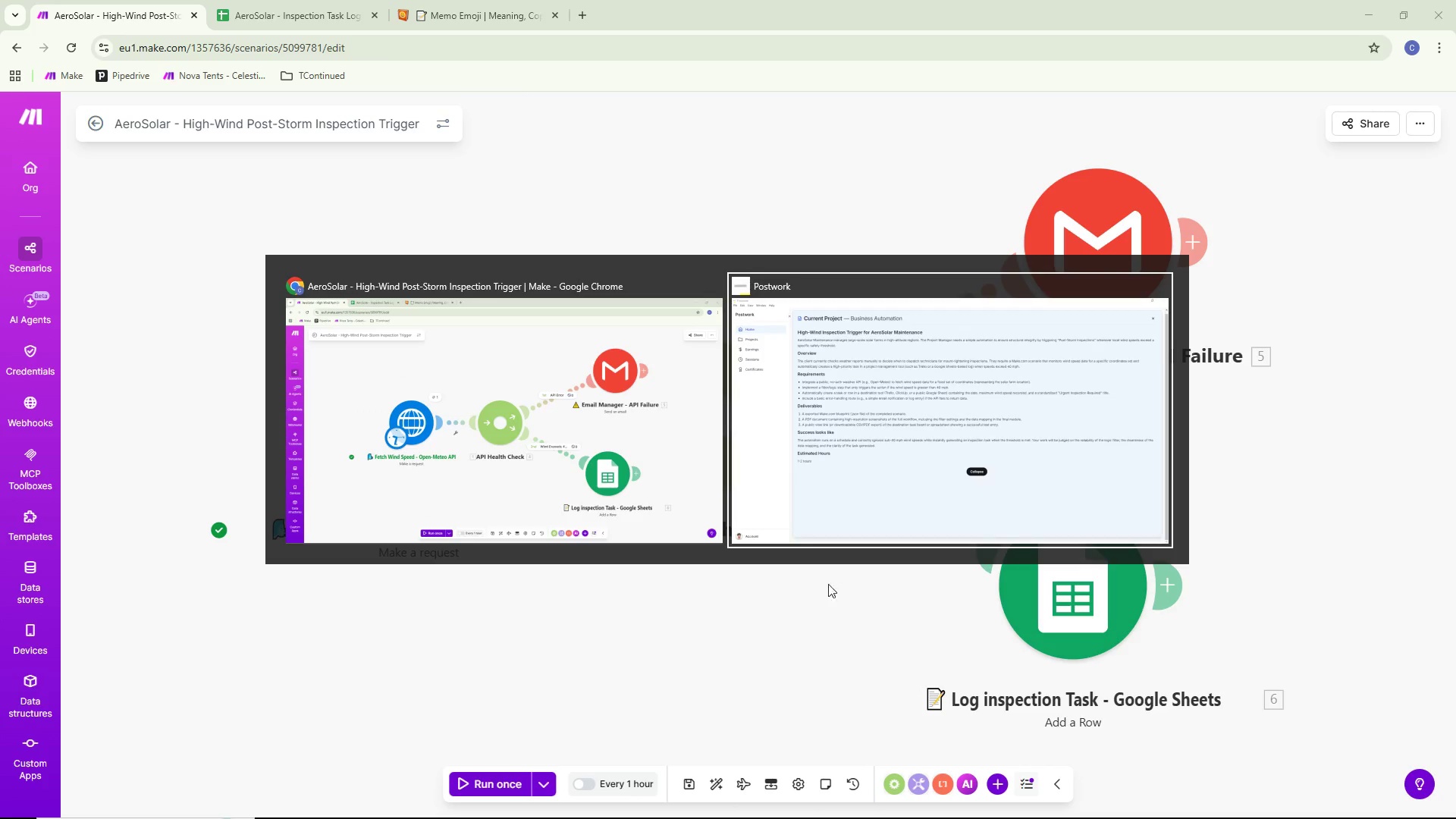 
key(Alt+Tab)
 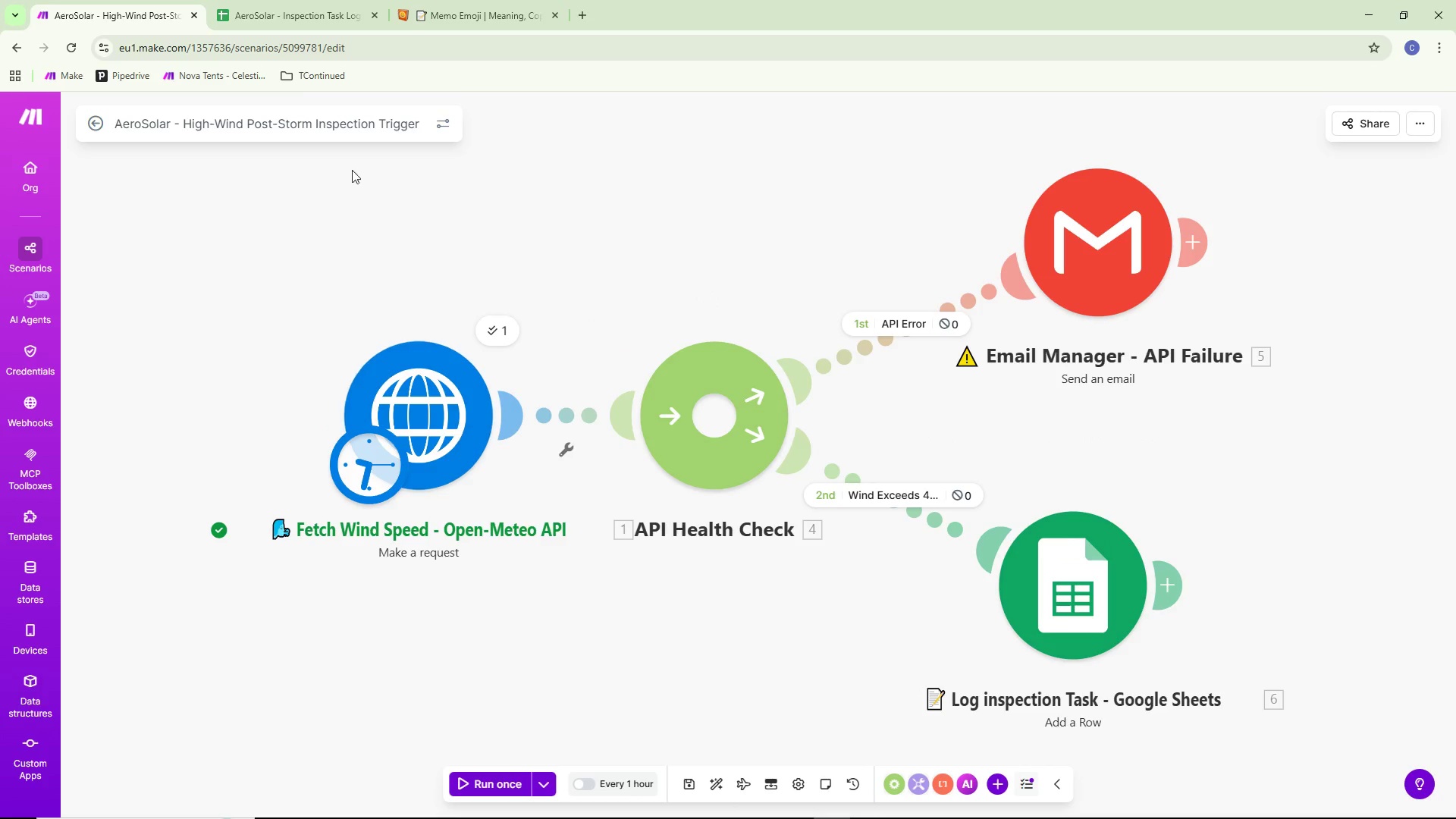 
left_click([229, 0])
 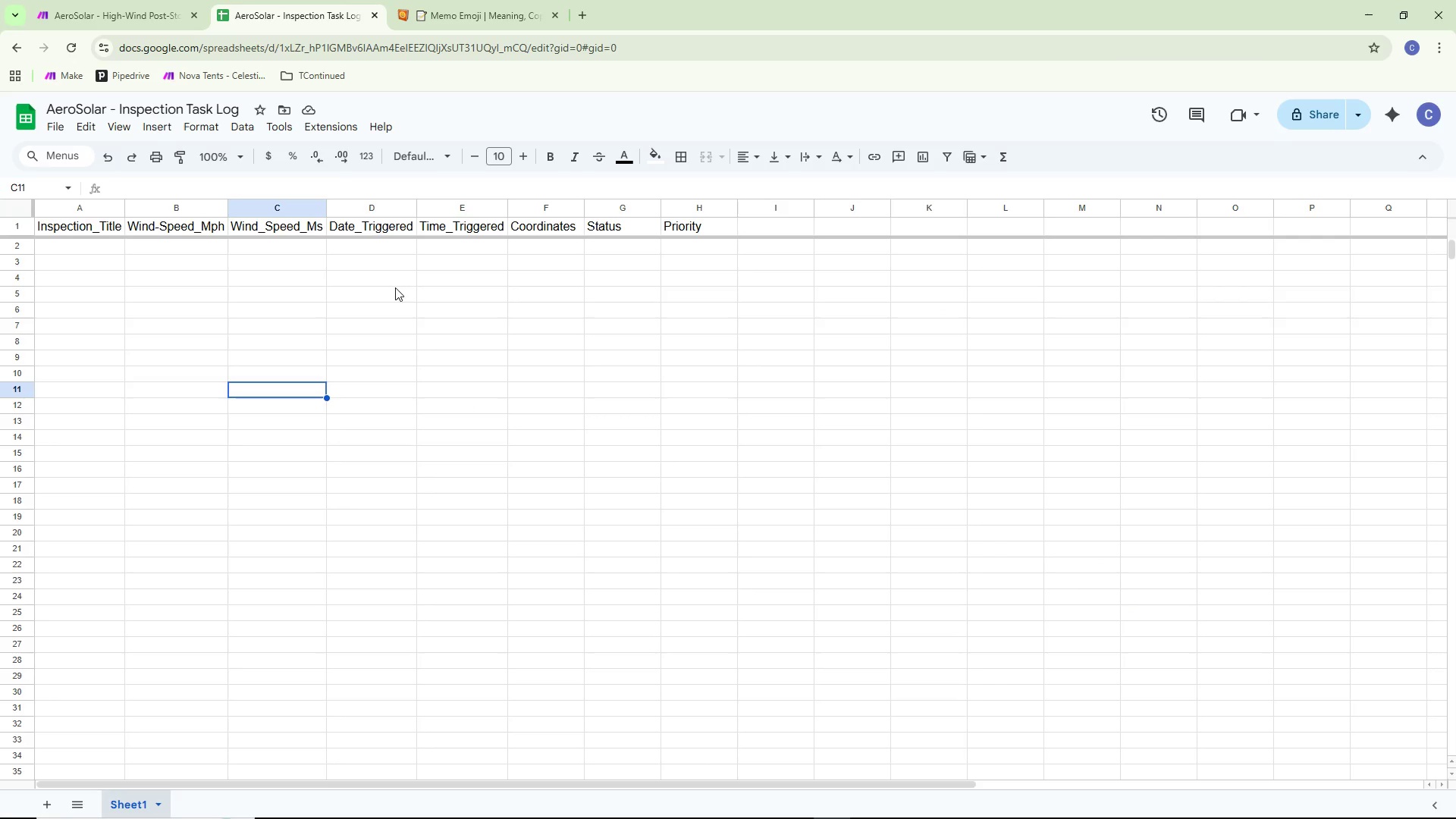 
wait(5.08)
 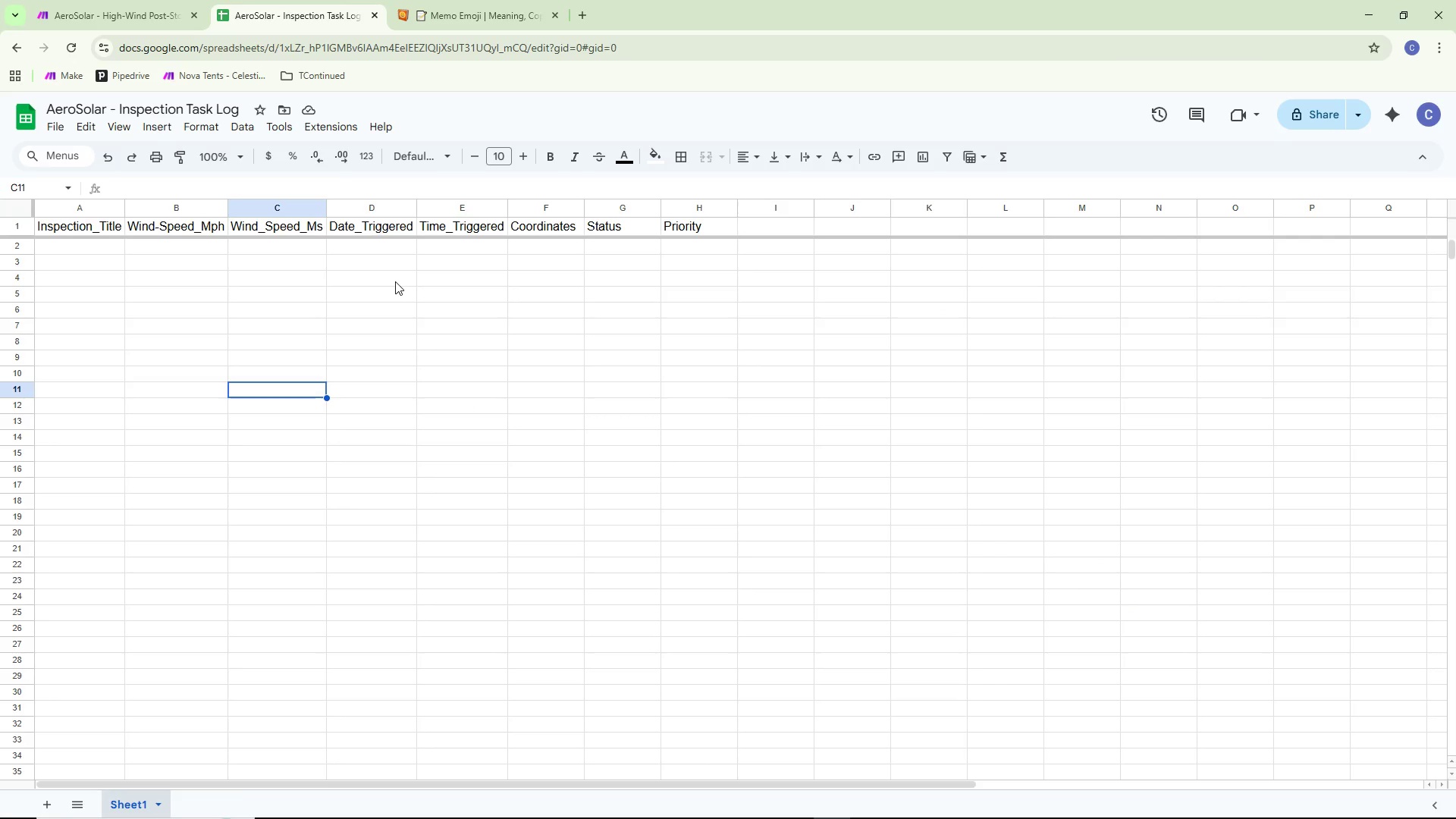 
left_click([122, 0])
 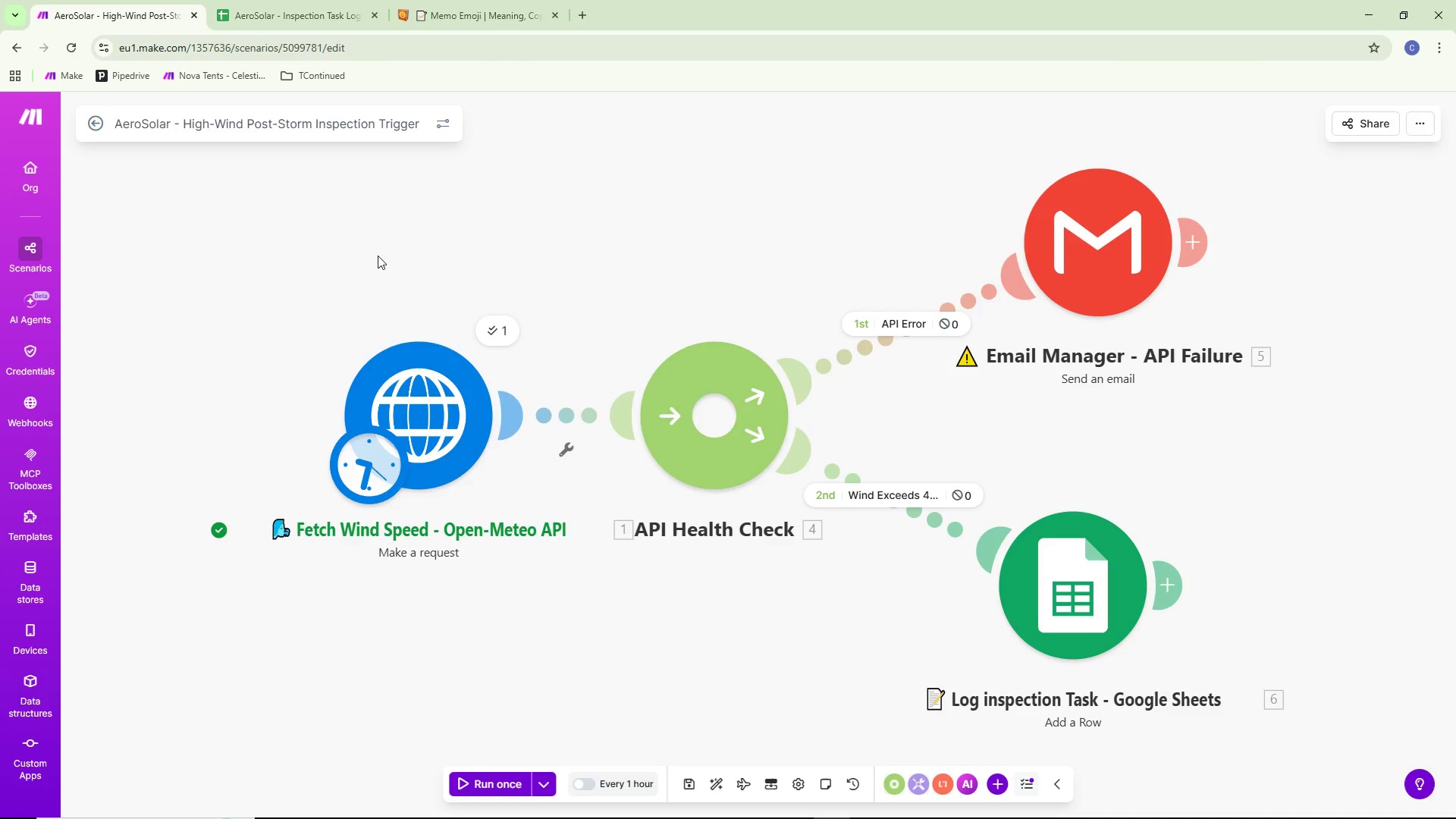 
key(Alt+AltLeft)
 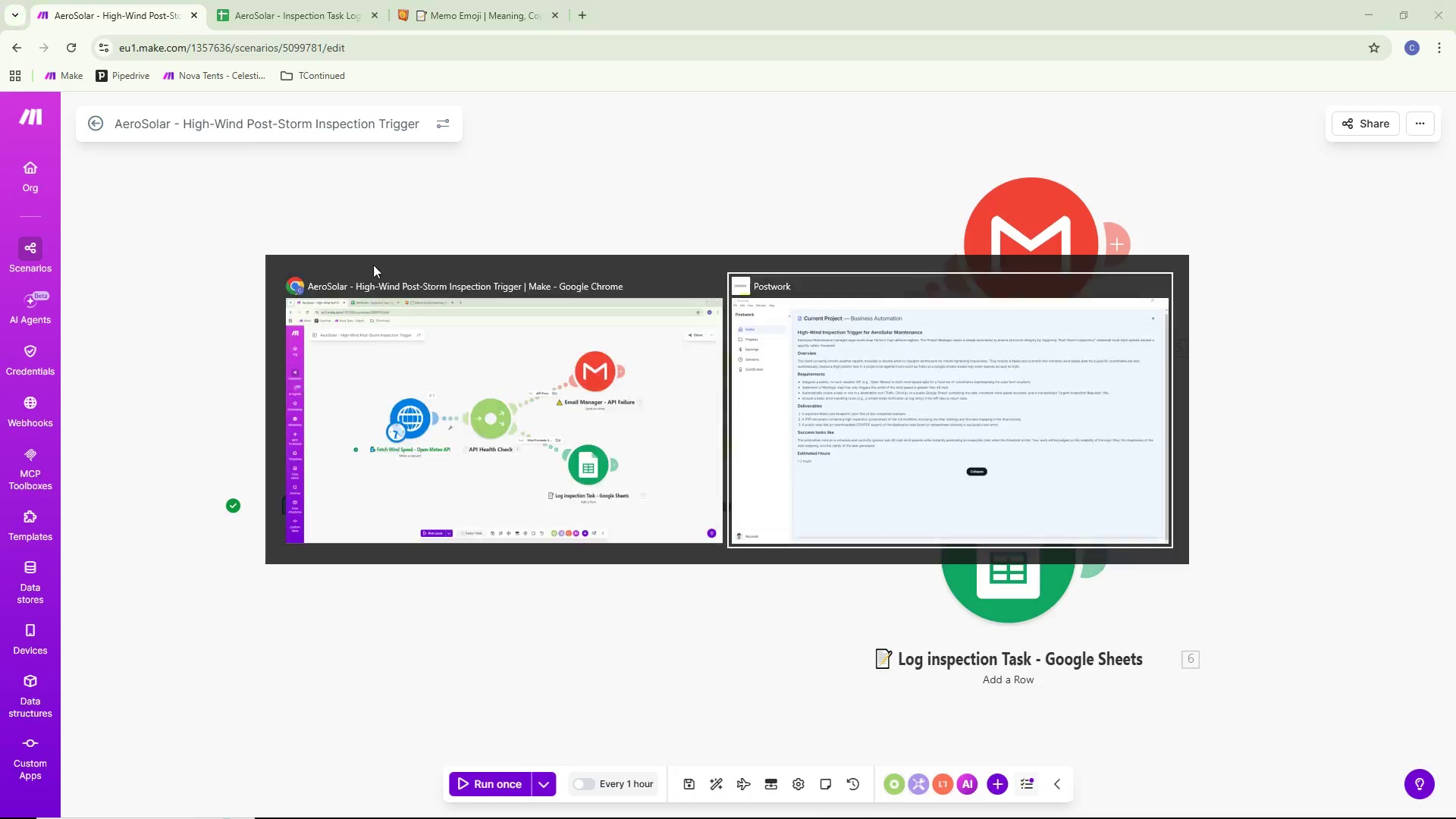 
key(Alt+Tab)
 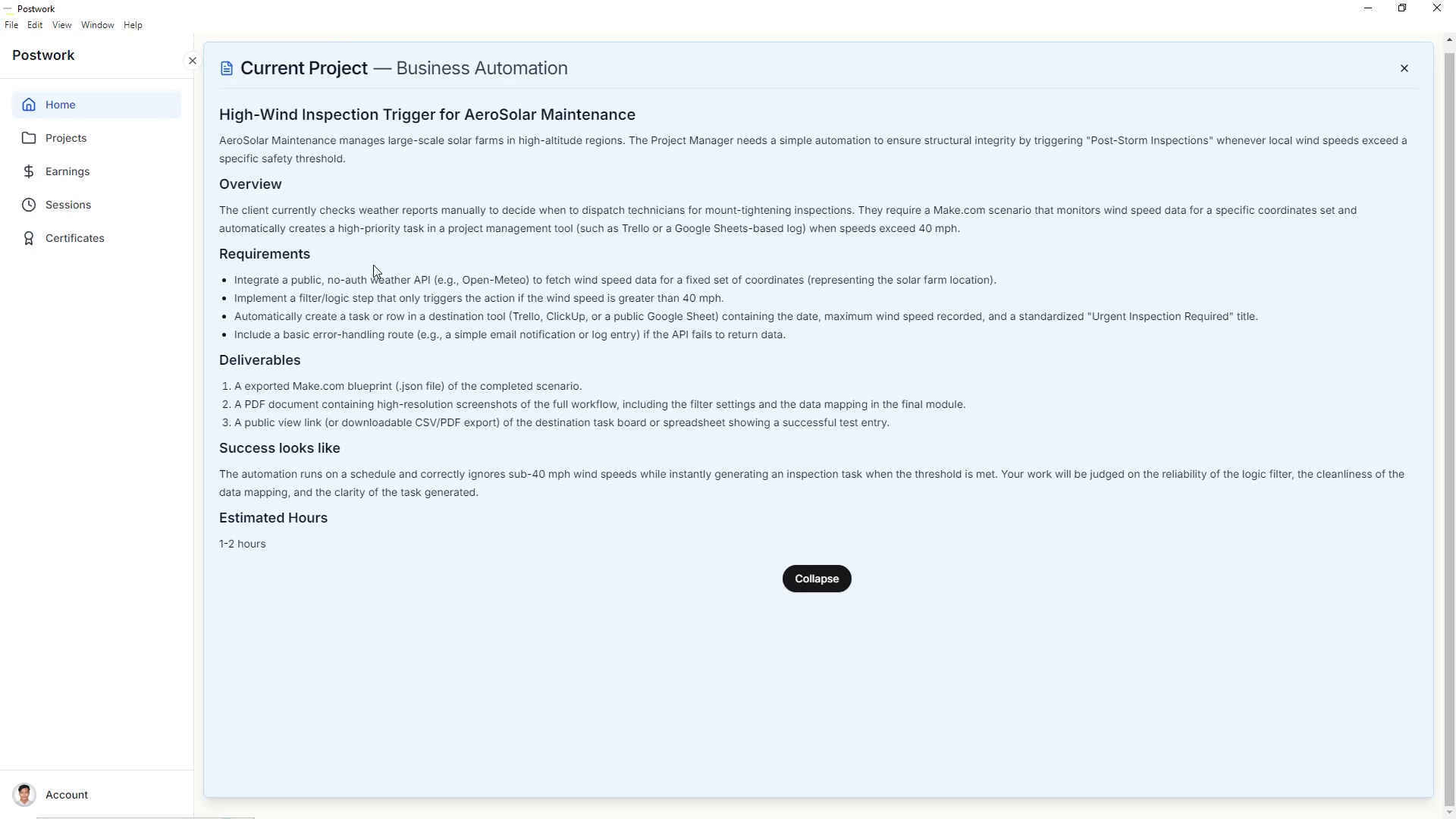 
scroll: coordinate [373, 265], scroll_direction: down, amount: 1.0